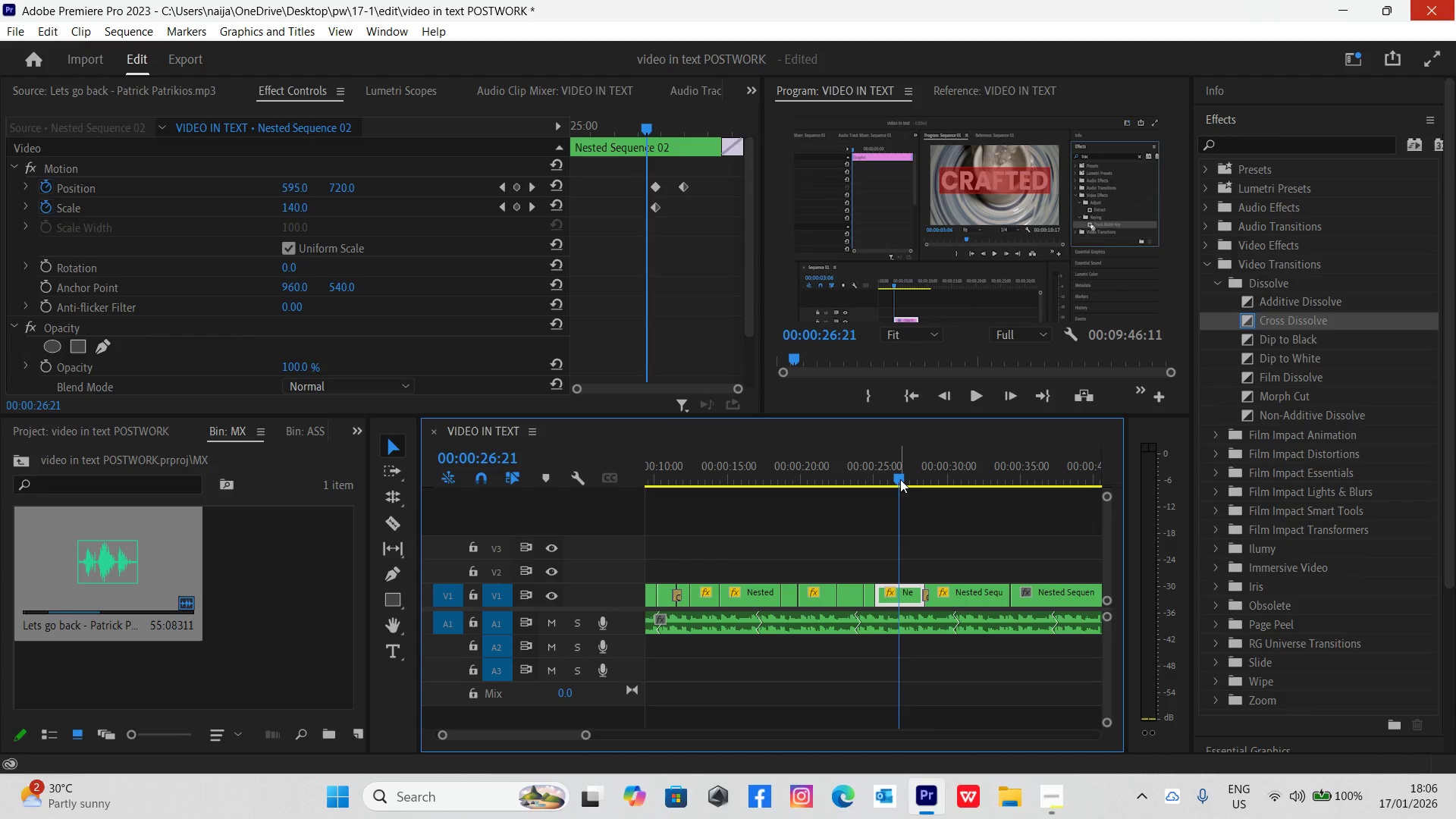 
left_click([1026, 482])
 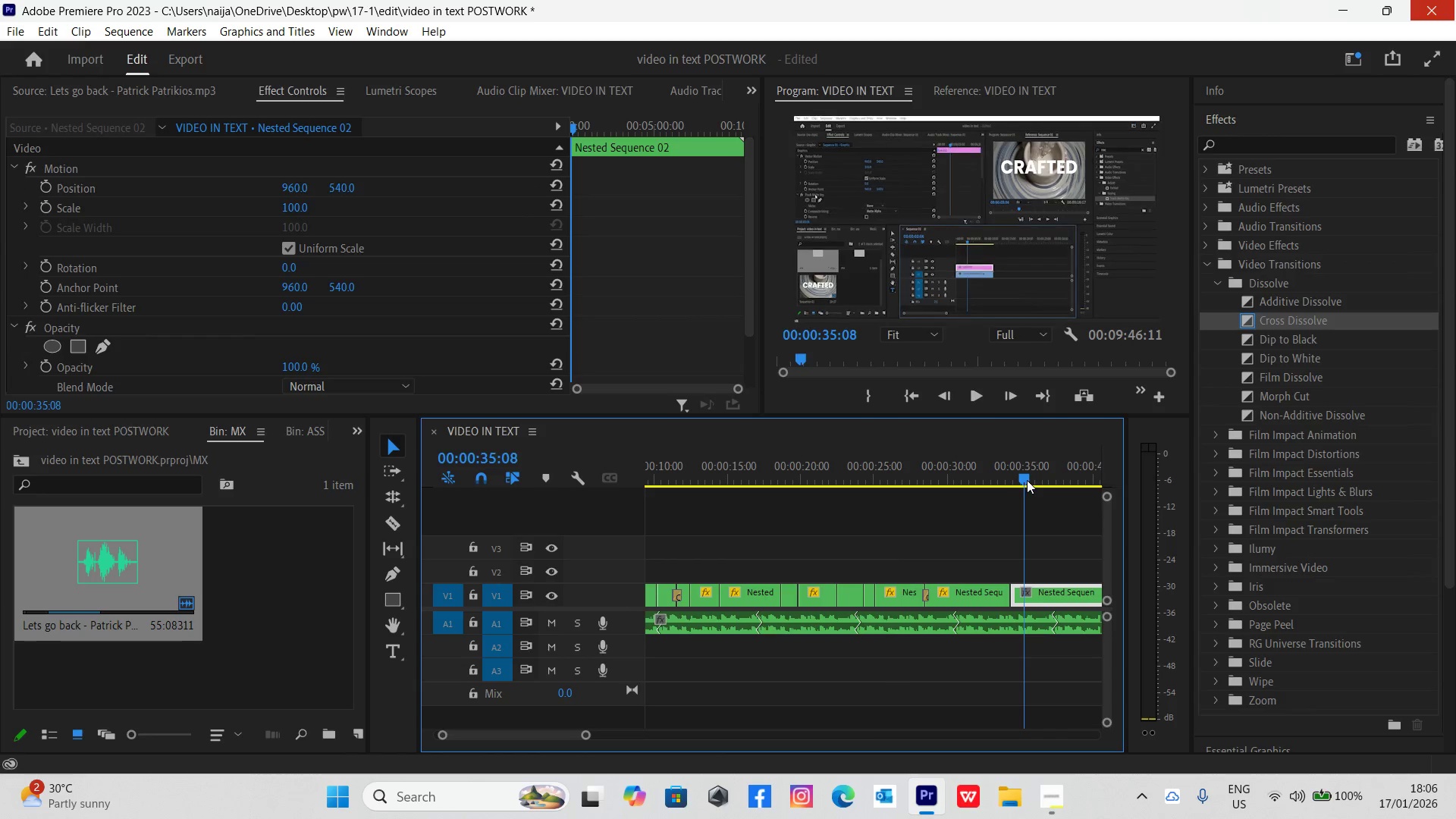 
key(Space)
 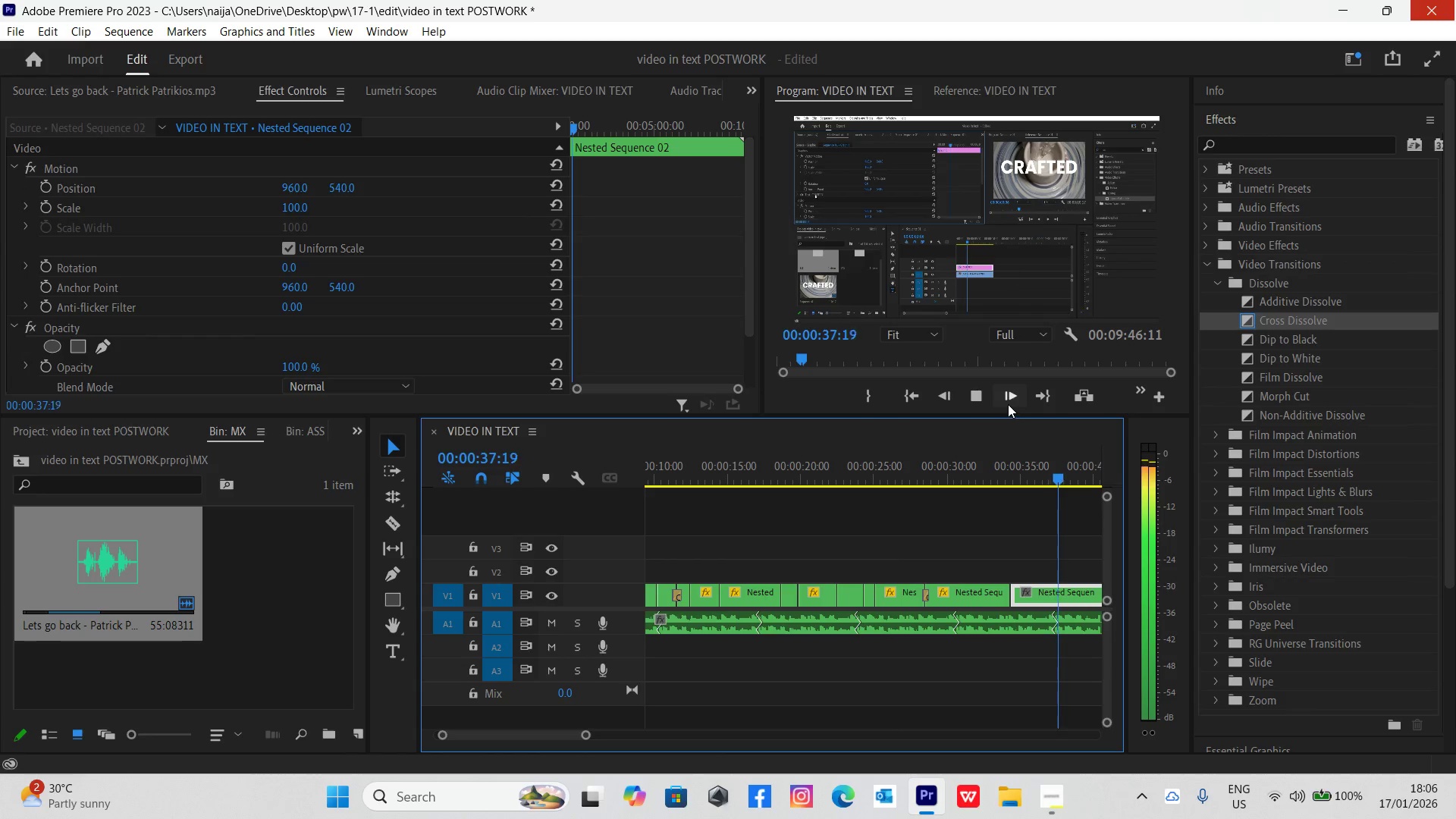 
key(Space)
 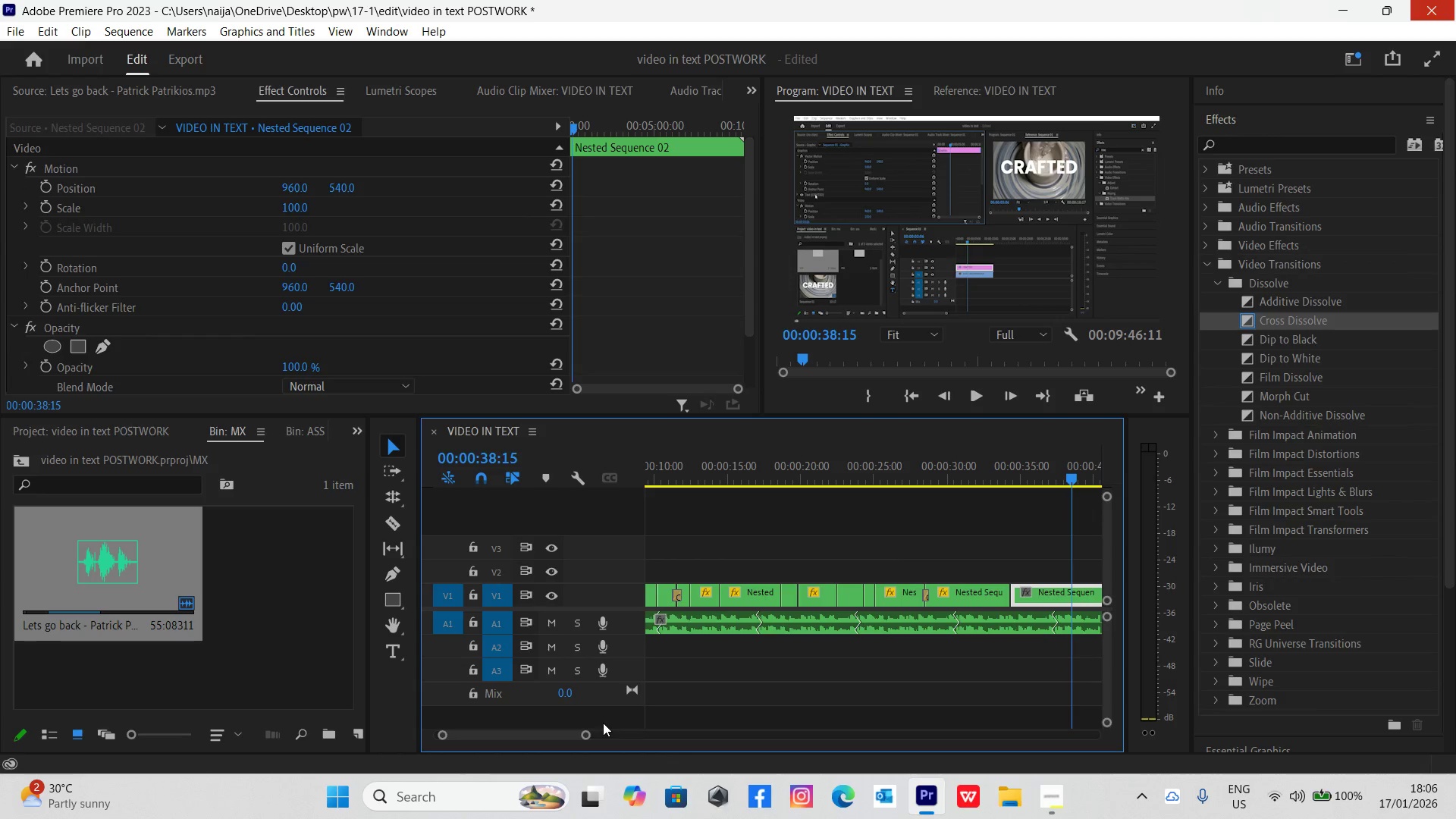 
left_click_drag(start_coordinate=[588, 738], to_coordinate=[603, 746])
 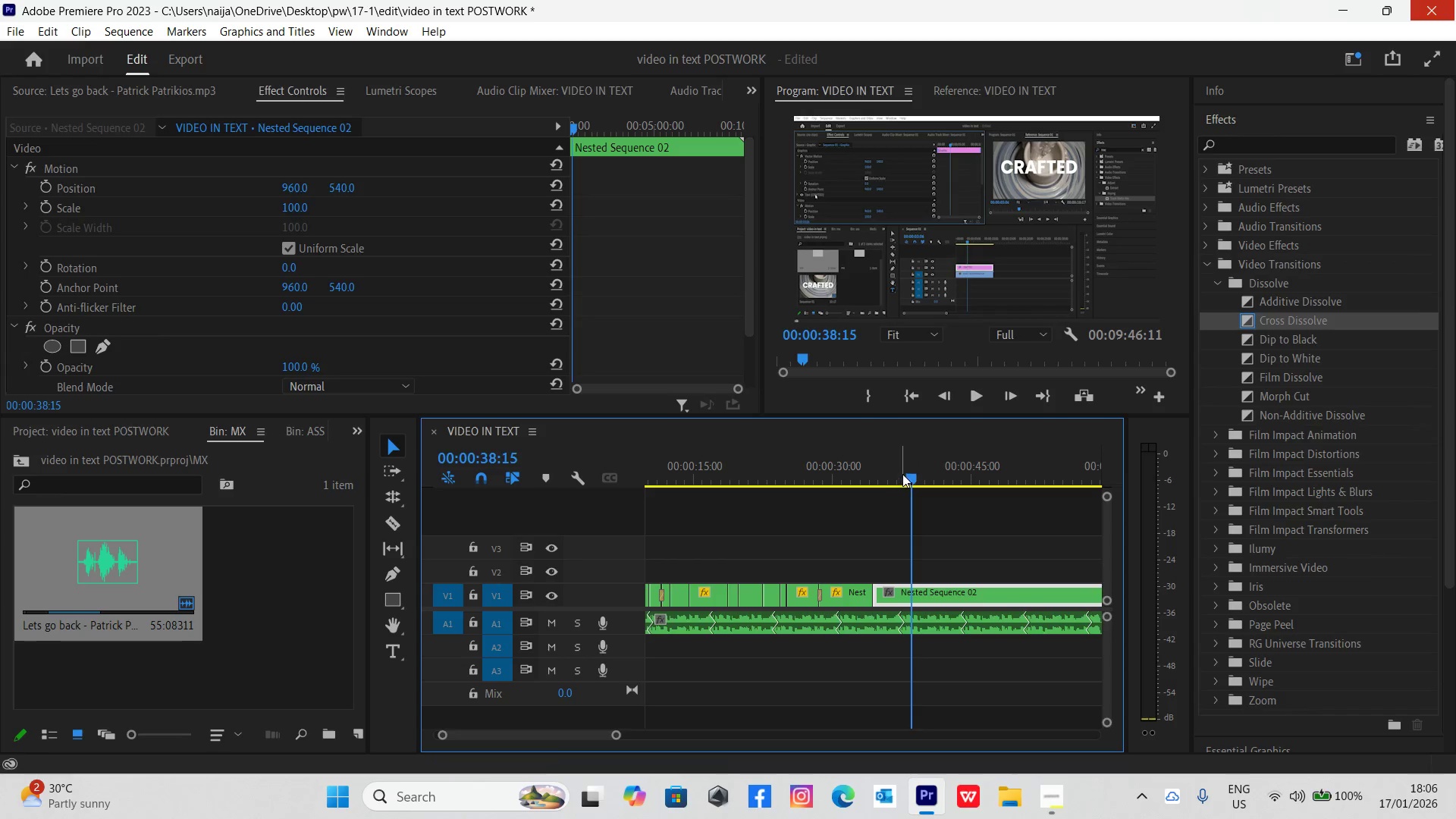 
left_click_drag(start_coordinate=[913, 474], to_coordinate=[943, 497])
 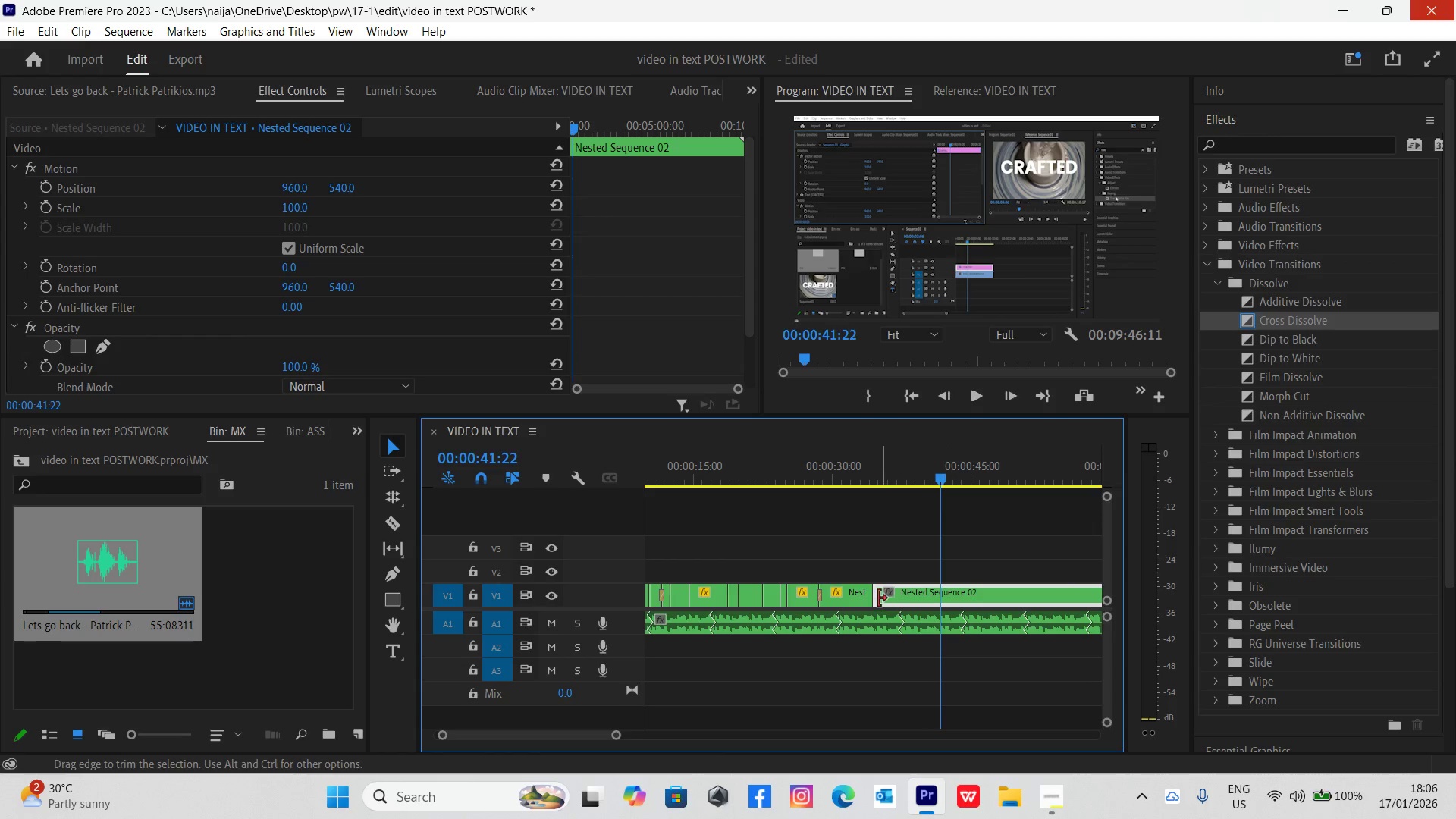 
left_click_drag(start_coordinate=[874, 595], to_coordinate=[936, 622])
 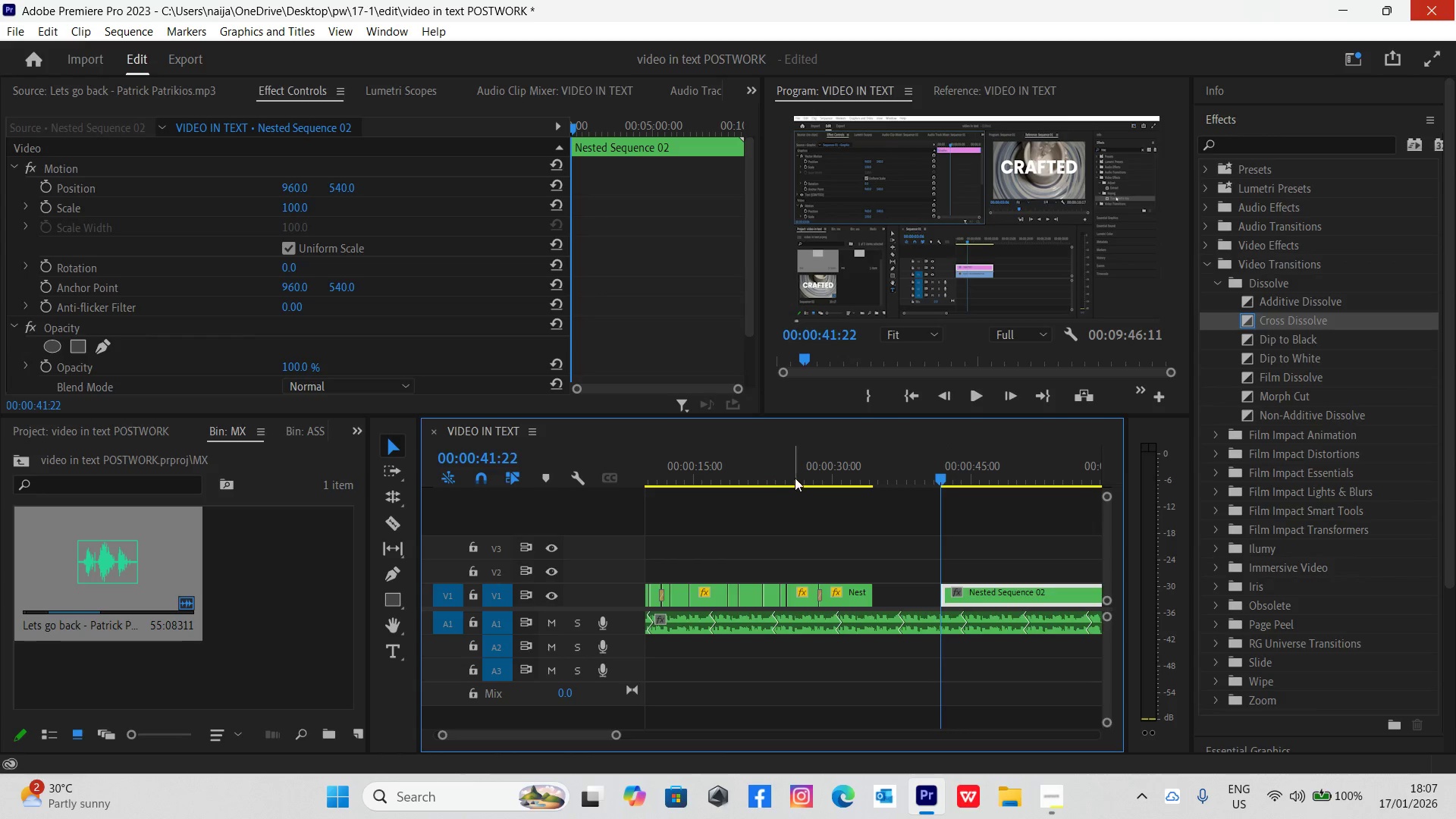 
left_click_drag(start_coordinate=[801, 475], to_coordinate=[826, 507])
 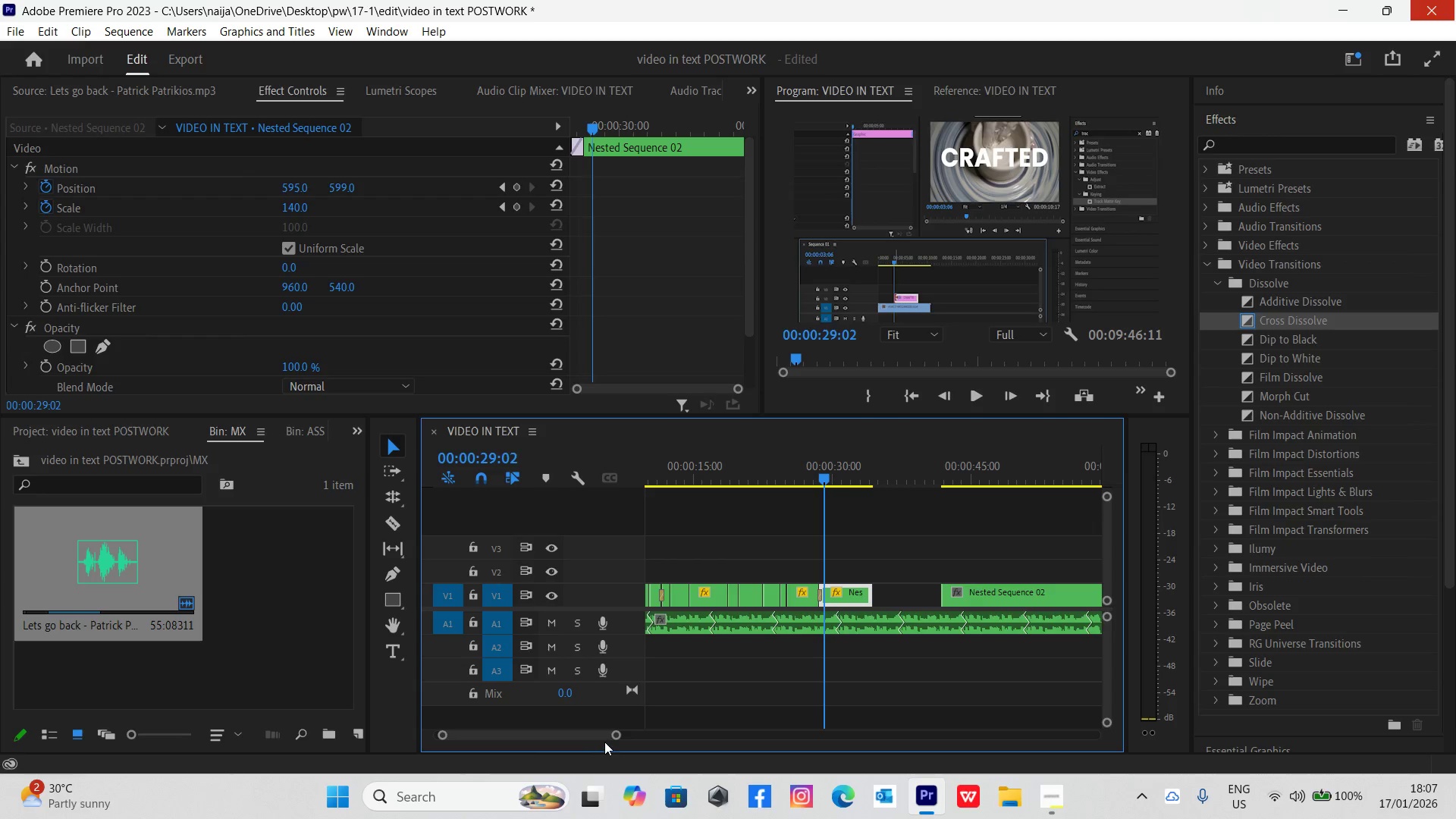 
left_click_drag(start_coordinate=[615, 735], to_coordinate=[582, 727])
 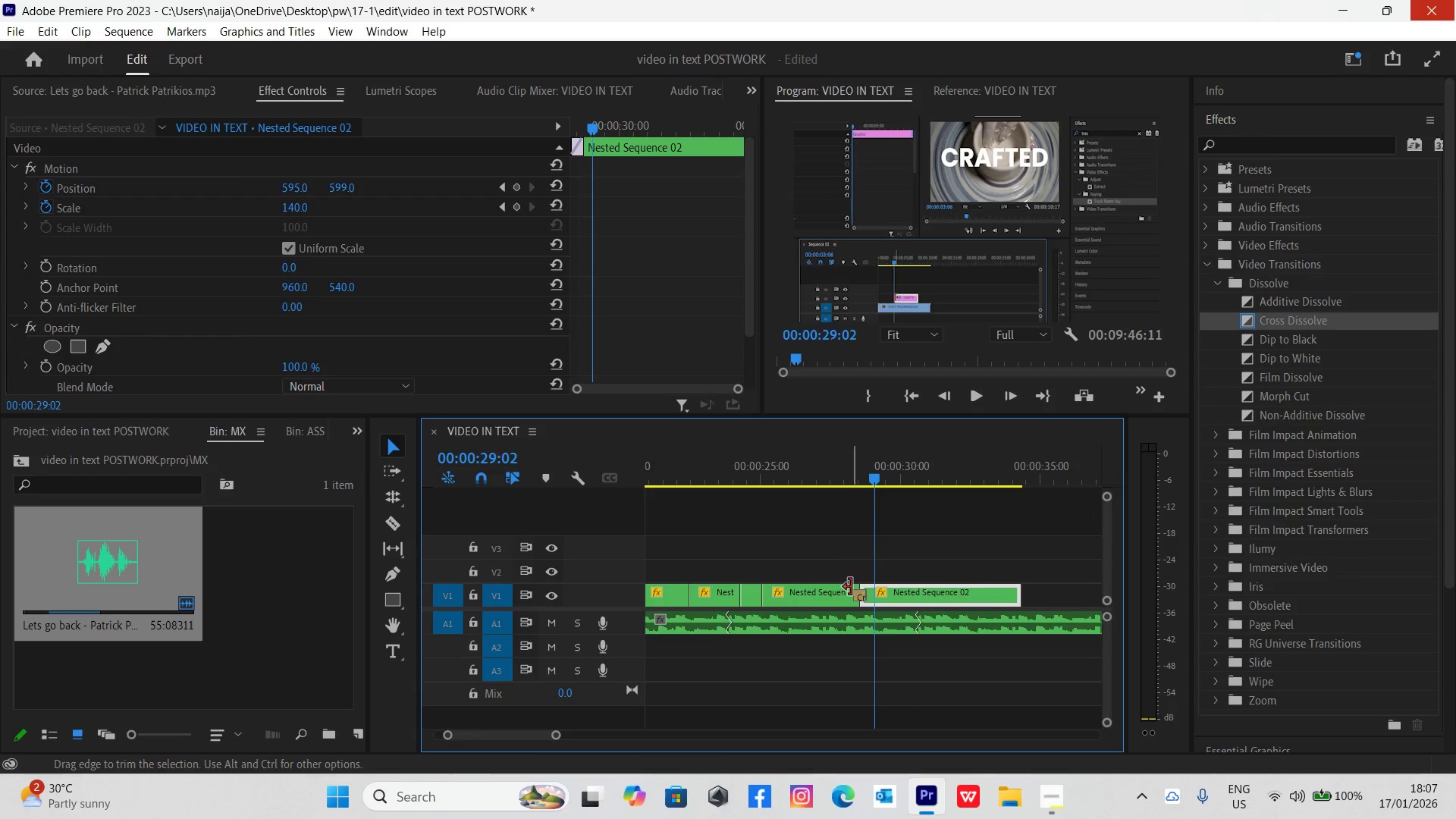 
left_click_drag(start_coordinate=[863, 582], to_coordinate=[877, 593])
 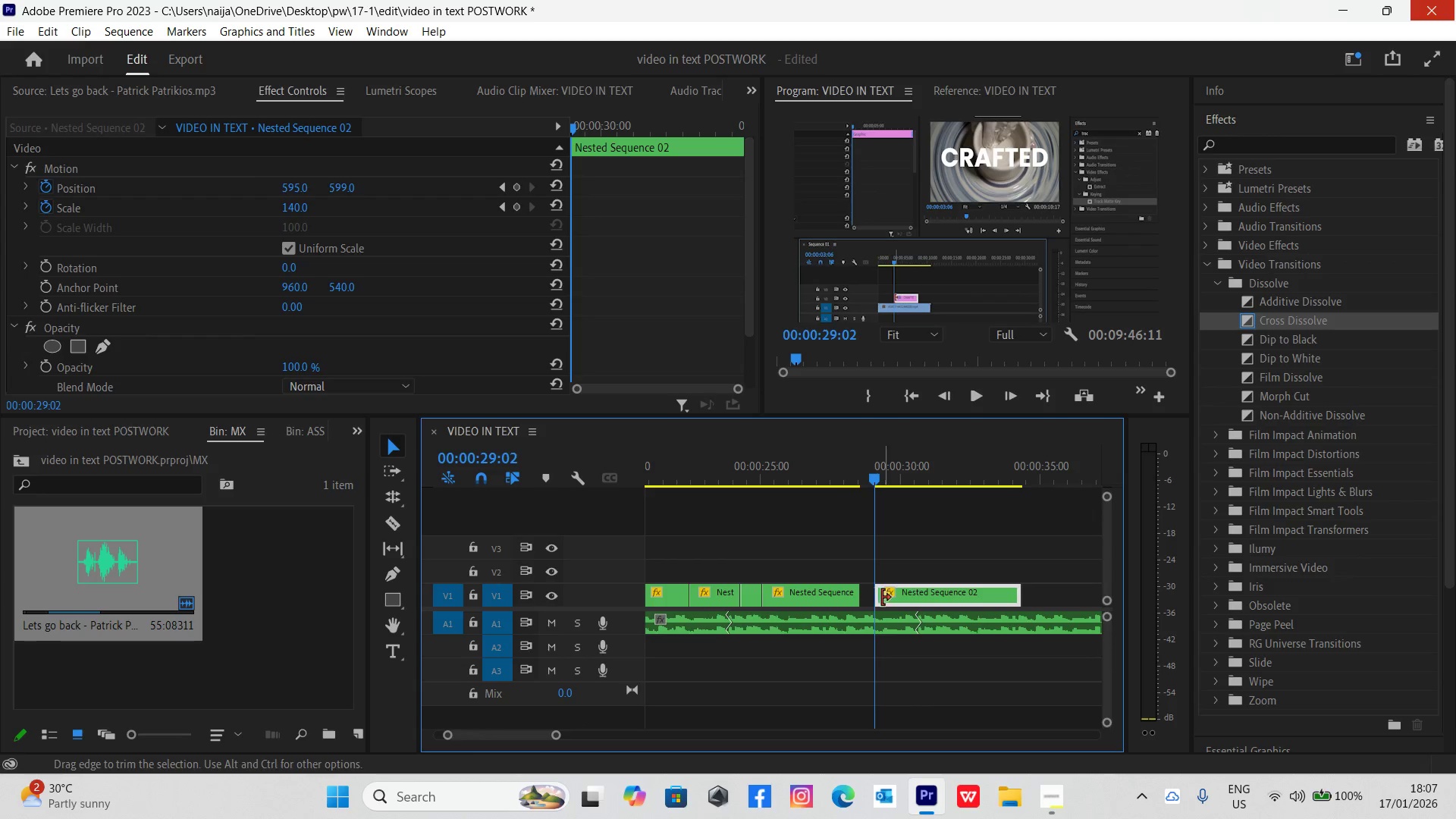 
left_click_drag(start_coordinate=[918, 592], to_coordinate=[922, 573])
 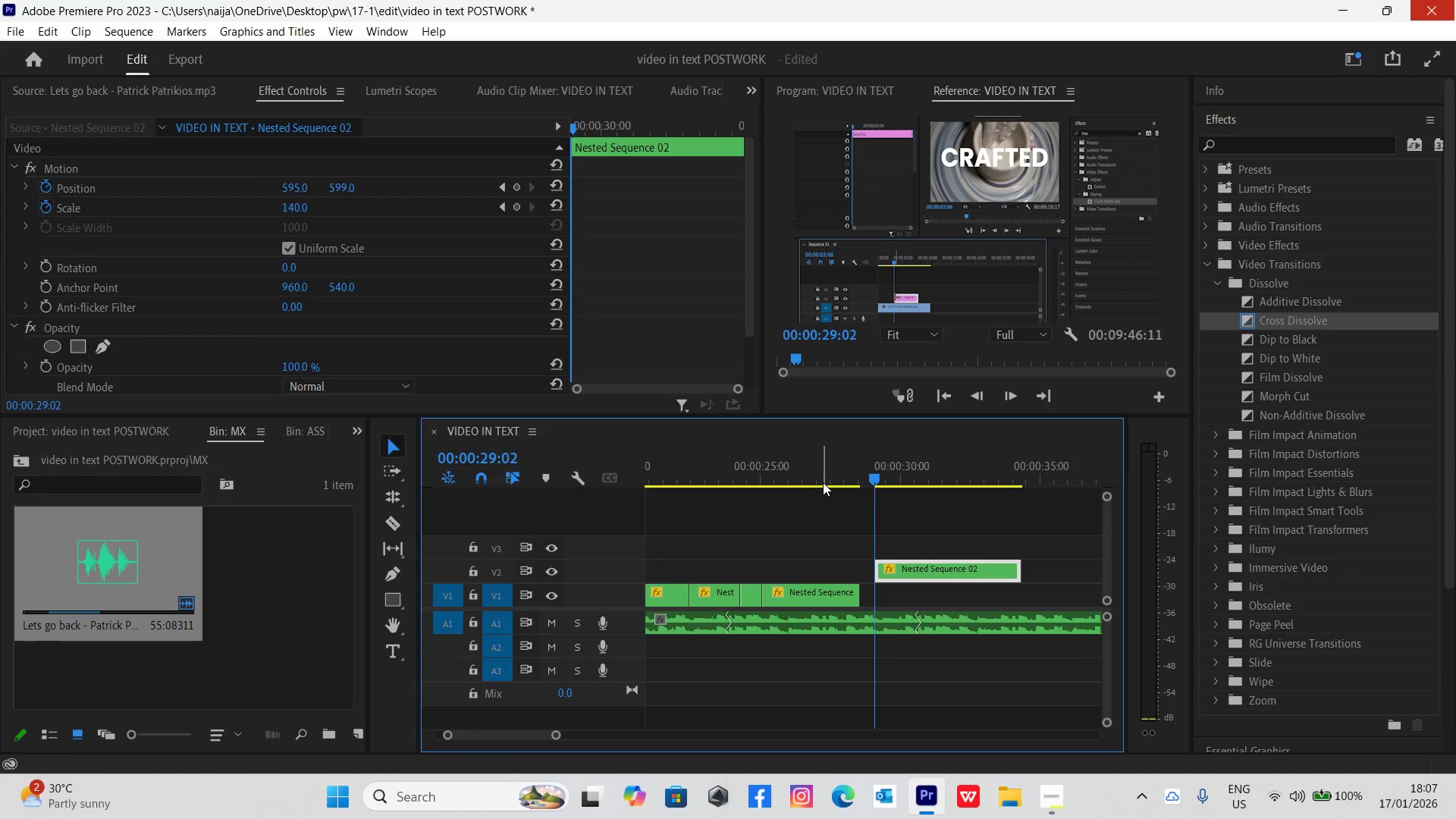 
left_click_drag(start_coordinate=[829, 478], to_coordinate=[801, 477])
 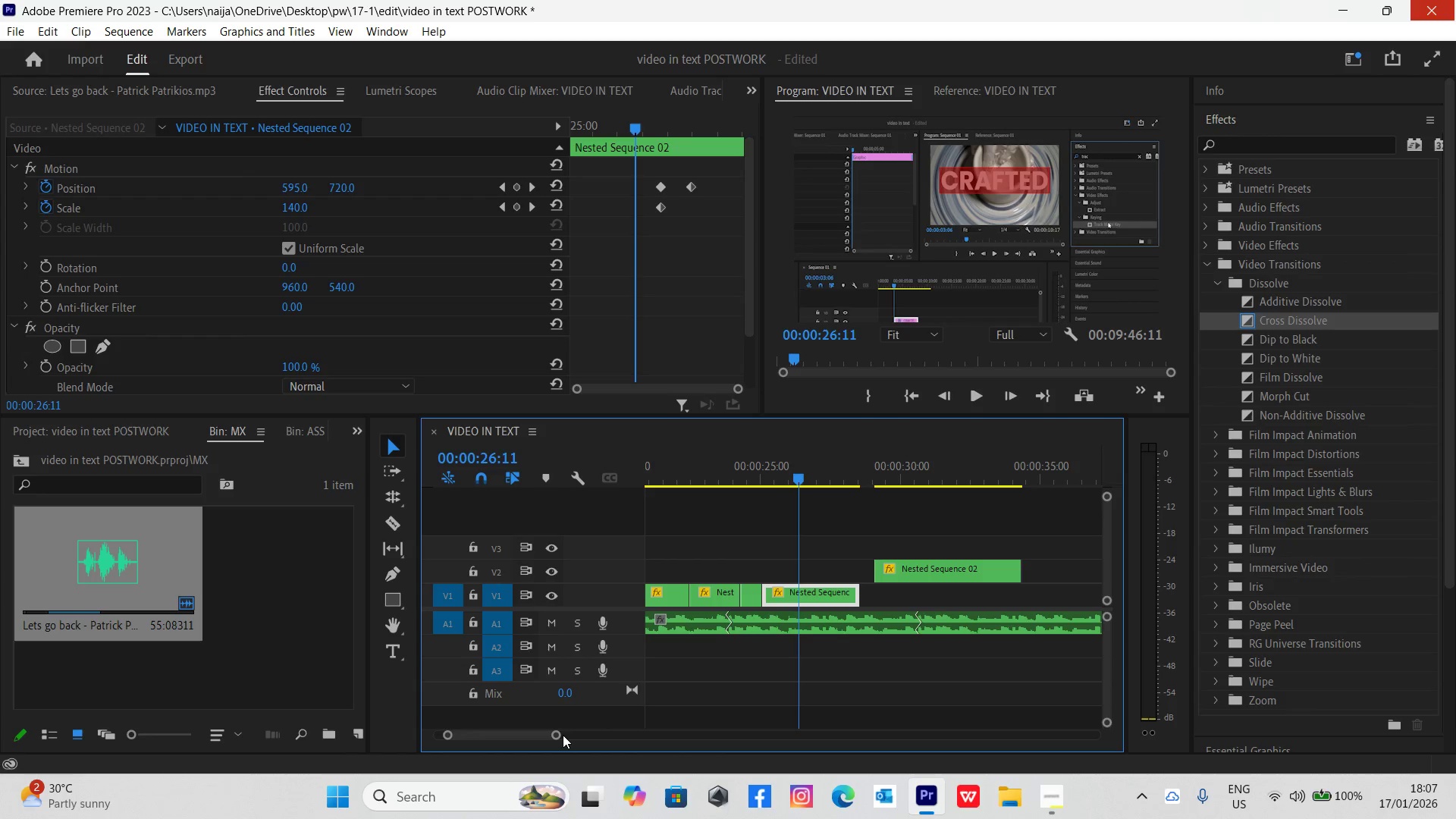 
left_click_drag(start_coordinate=[558, 734], to_coordinate=[563, 736])
 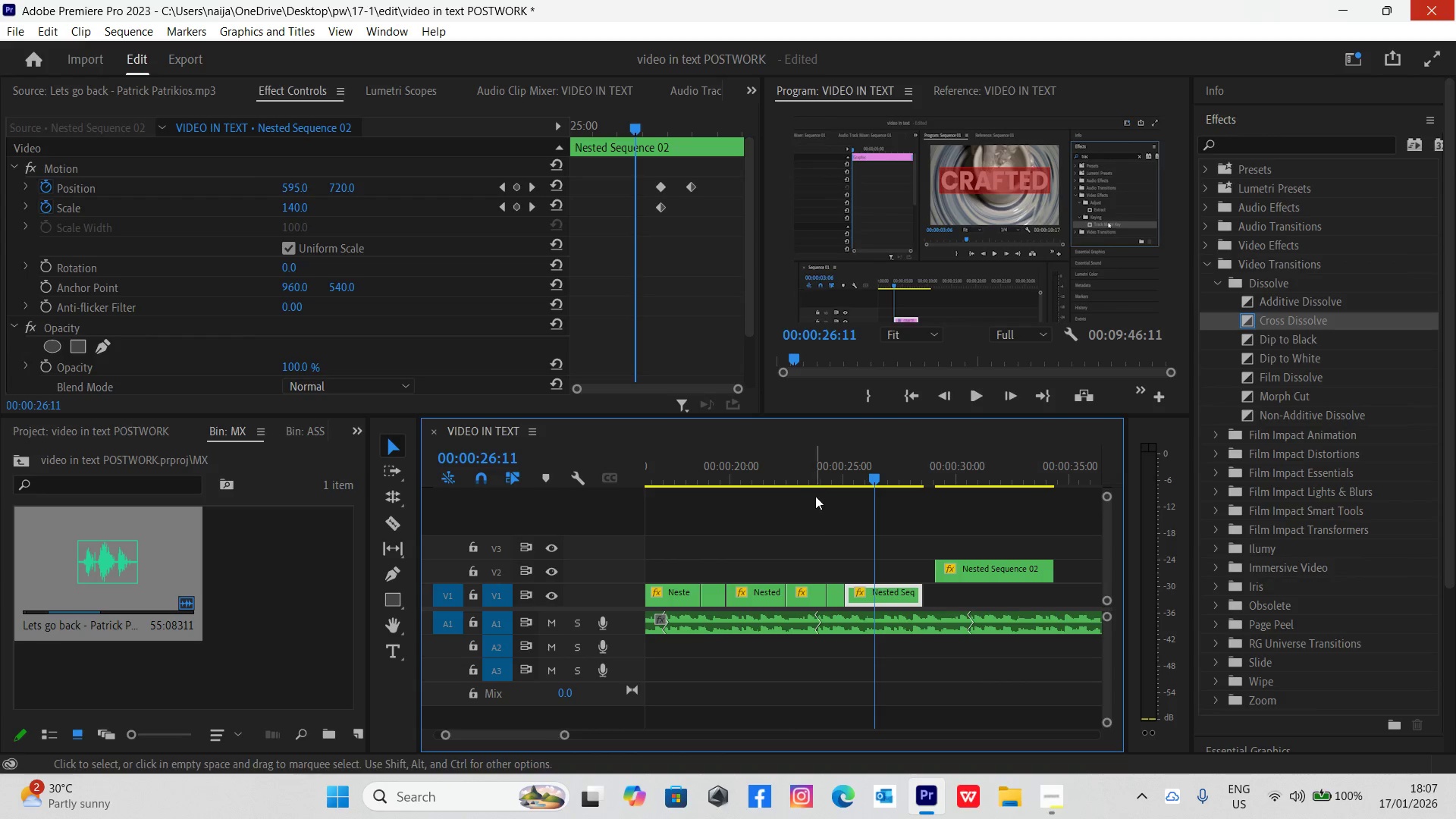 
left_click_drag(start_coordinate=[830, 475], to_coordinate=[827, 494])
 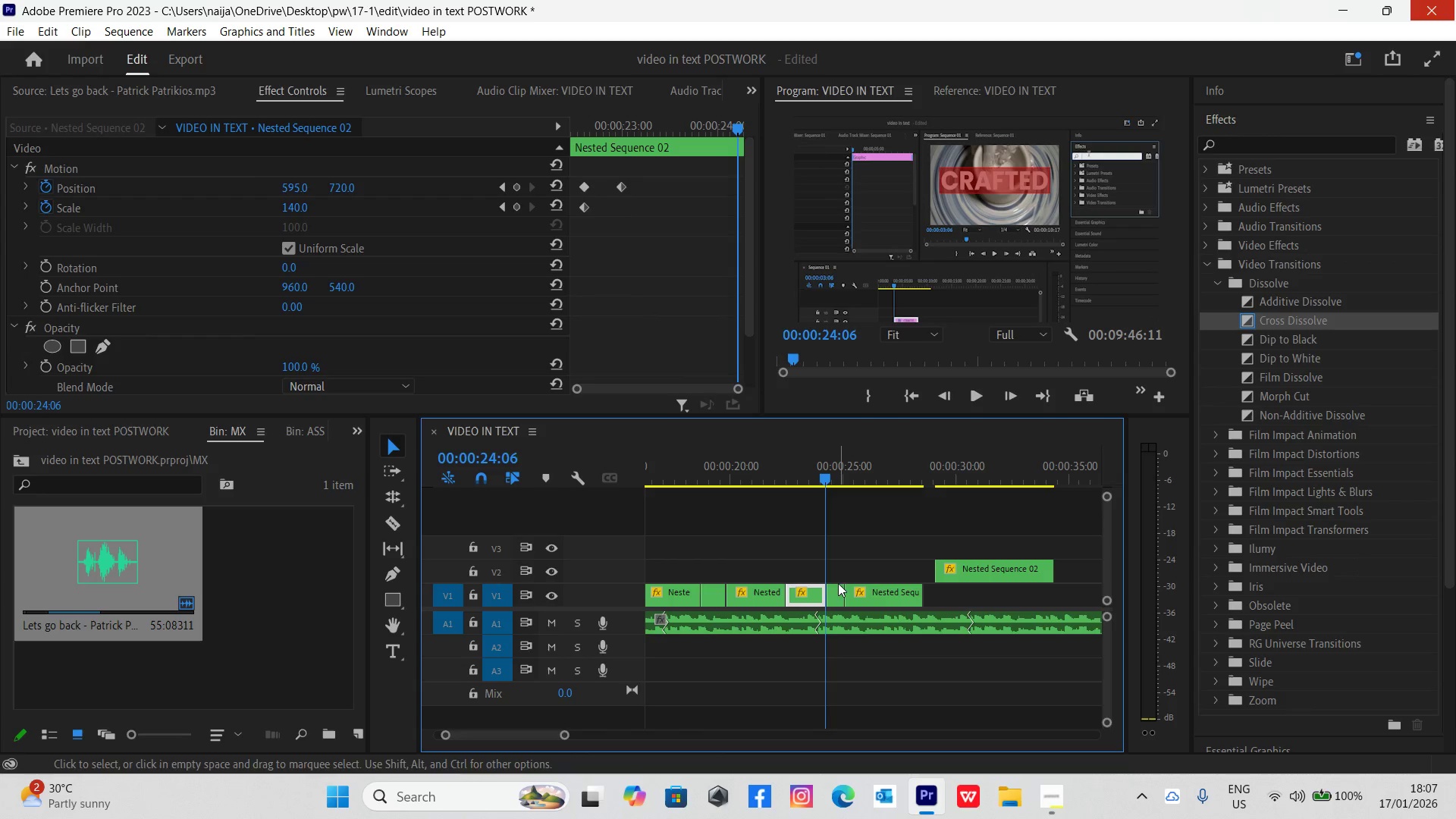 
left_click([839, 596])
 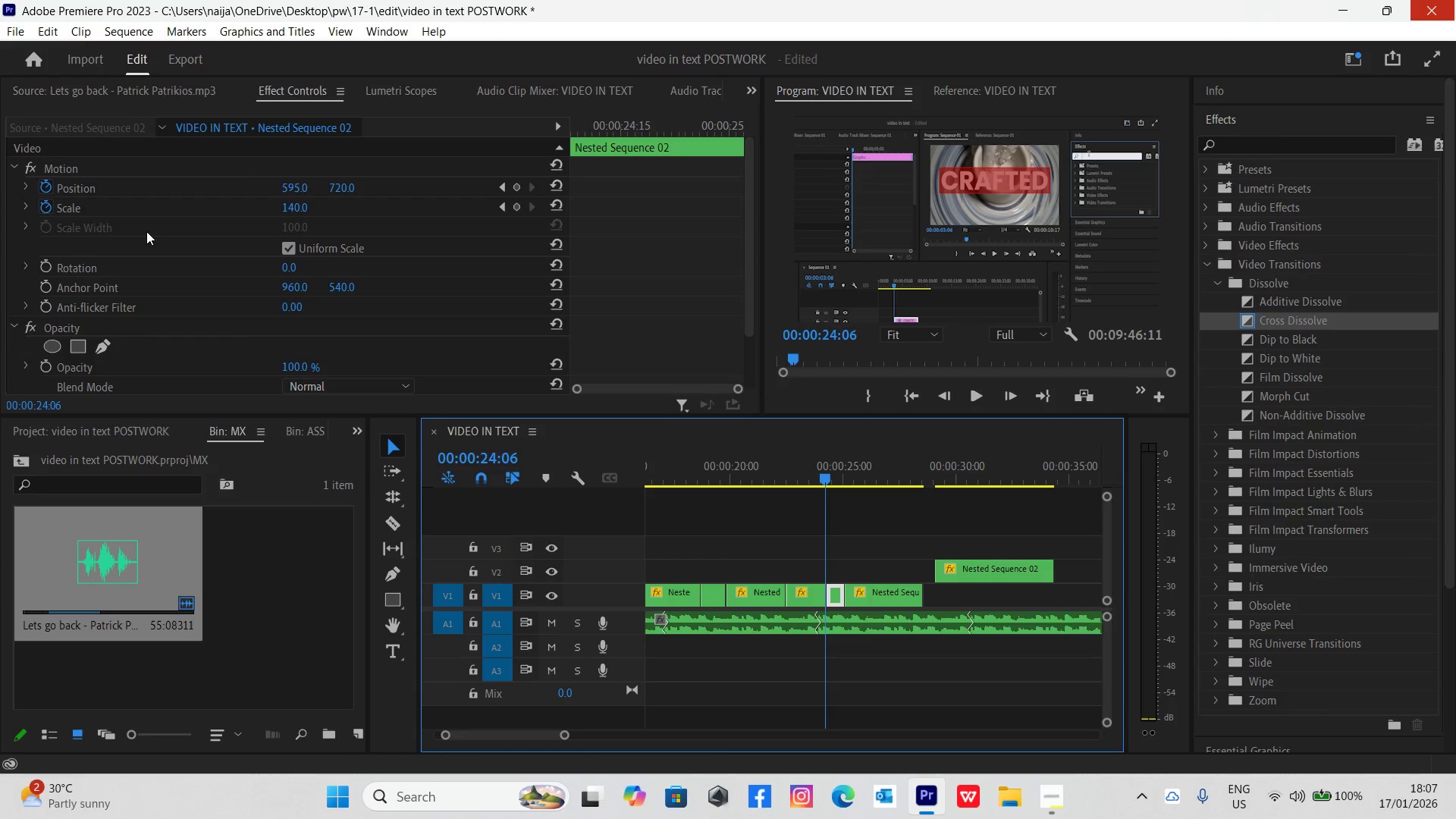 
key(ArrowRight)
 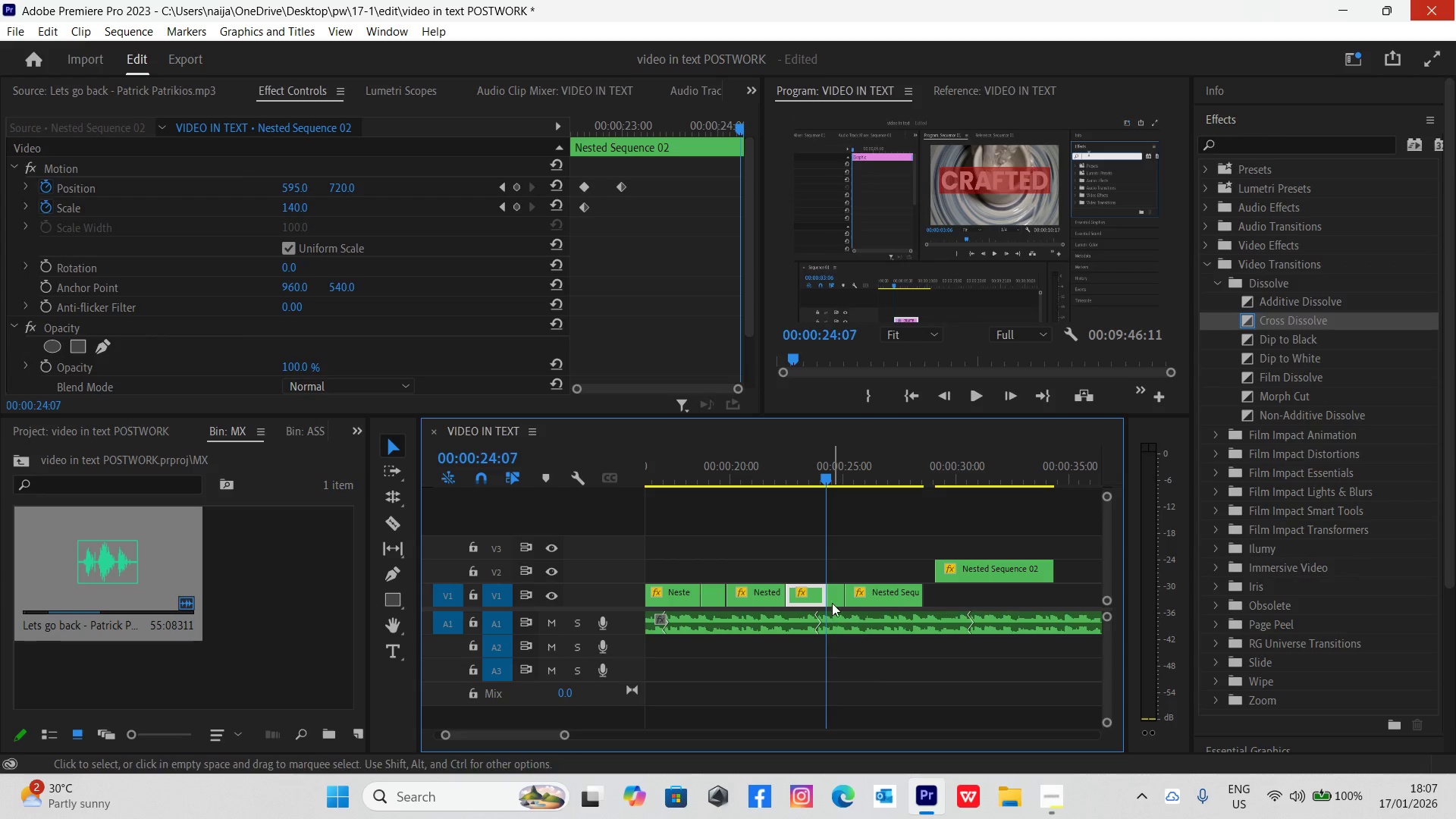 
left_click([835, 598])
 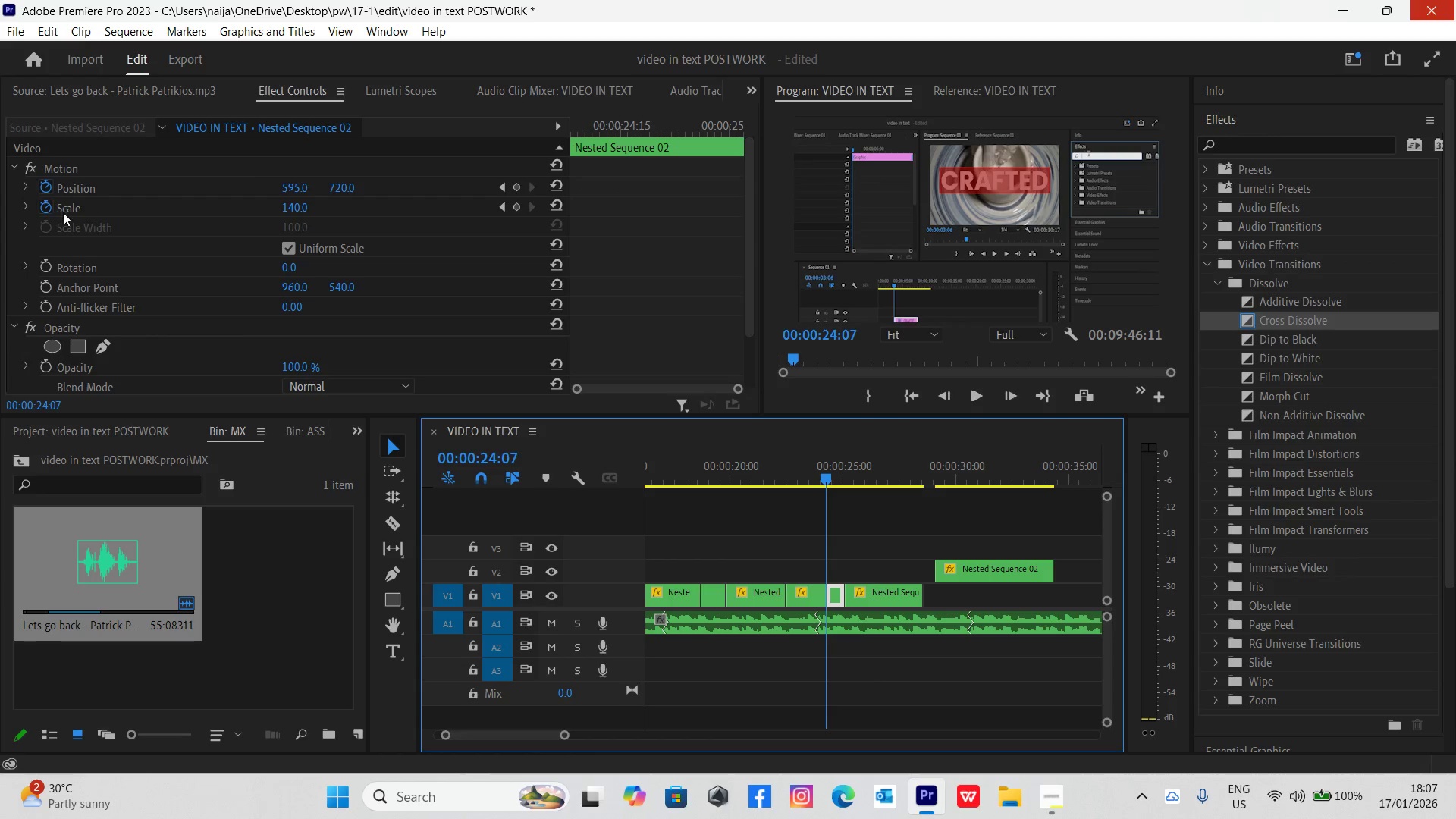 
left_click([42, 208])
 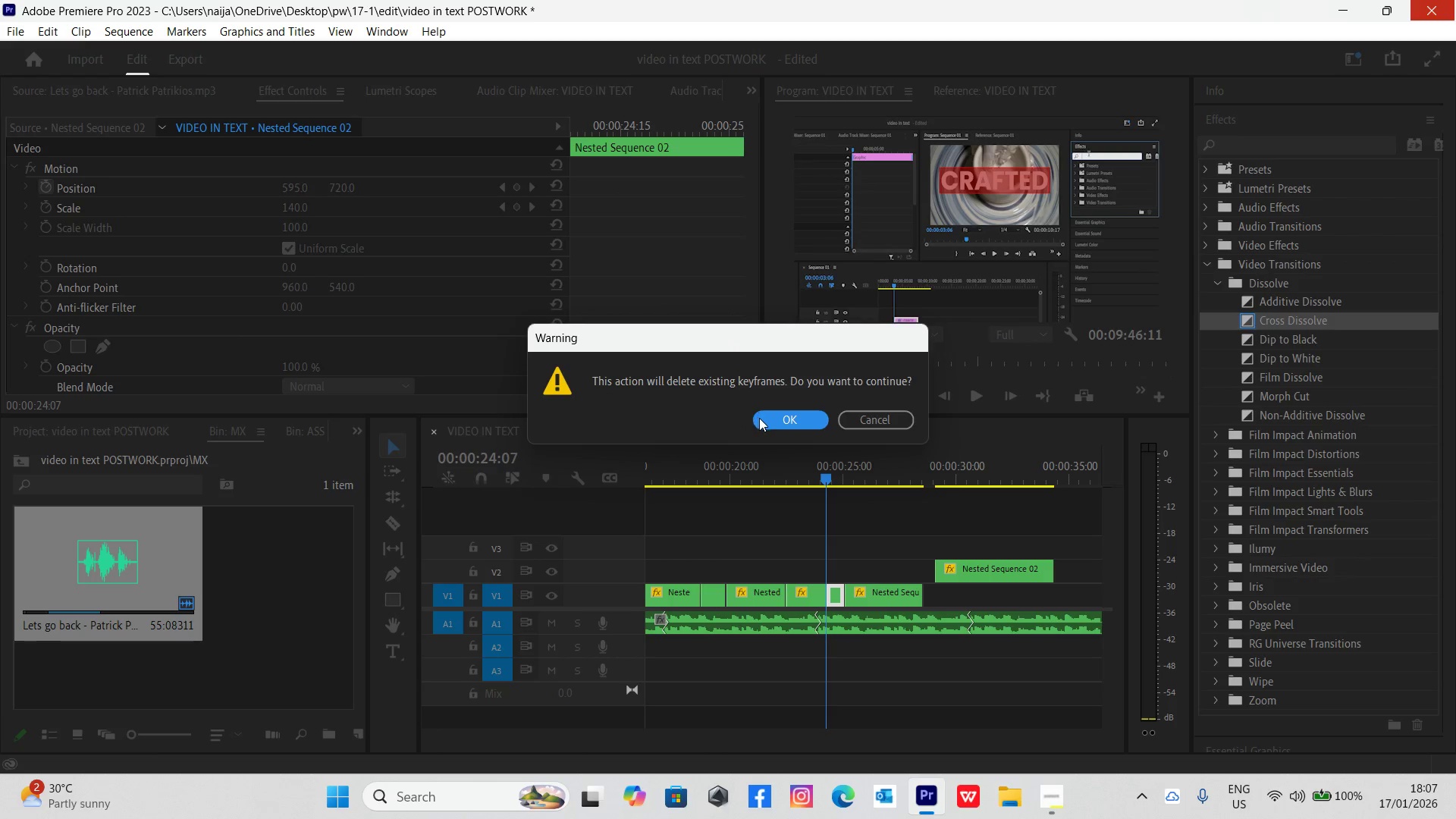 
left_click([761, 418])
 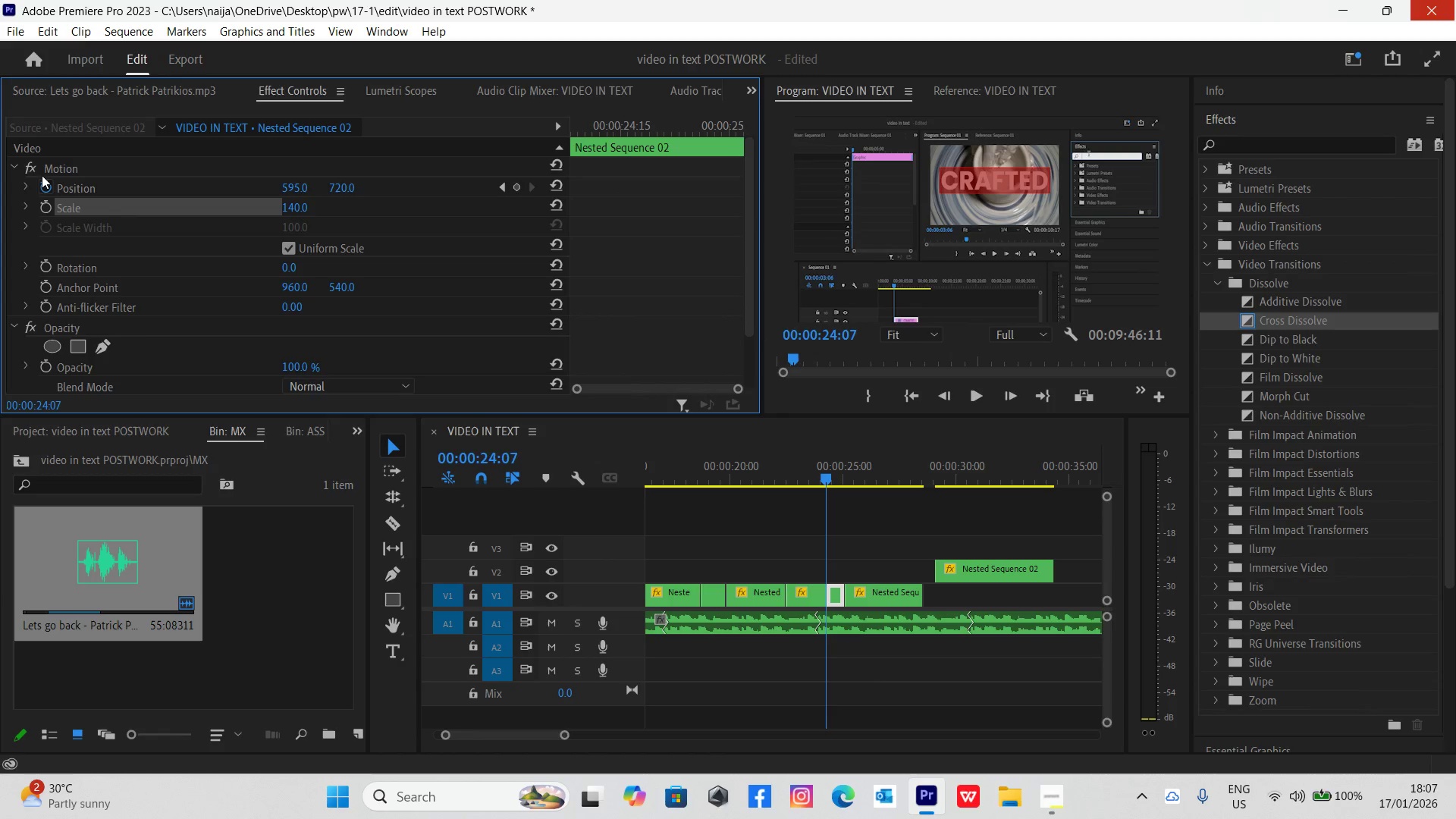 
left_click([45, 185])
 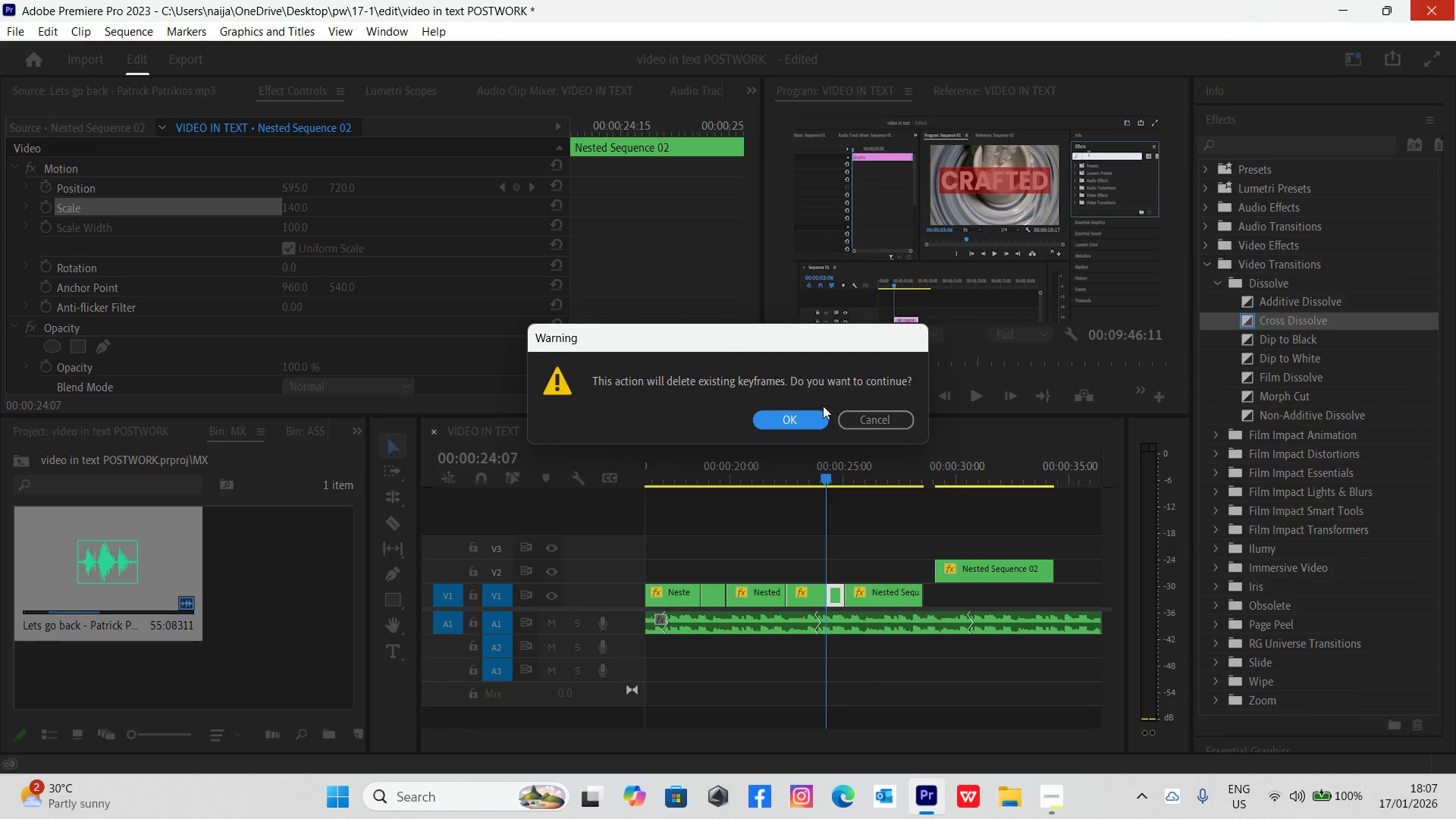 
left_click([811, 419])
 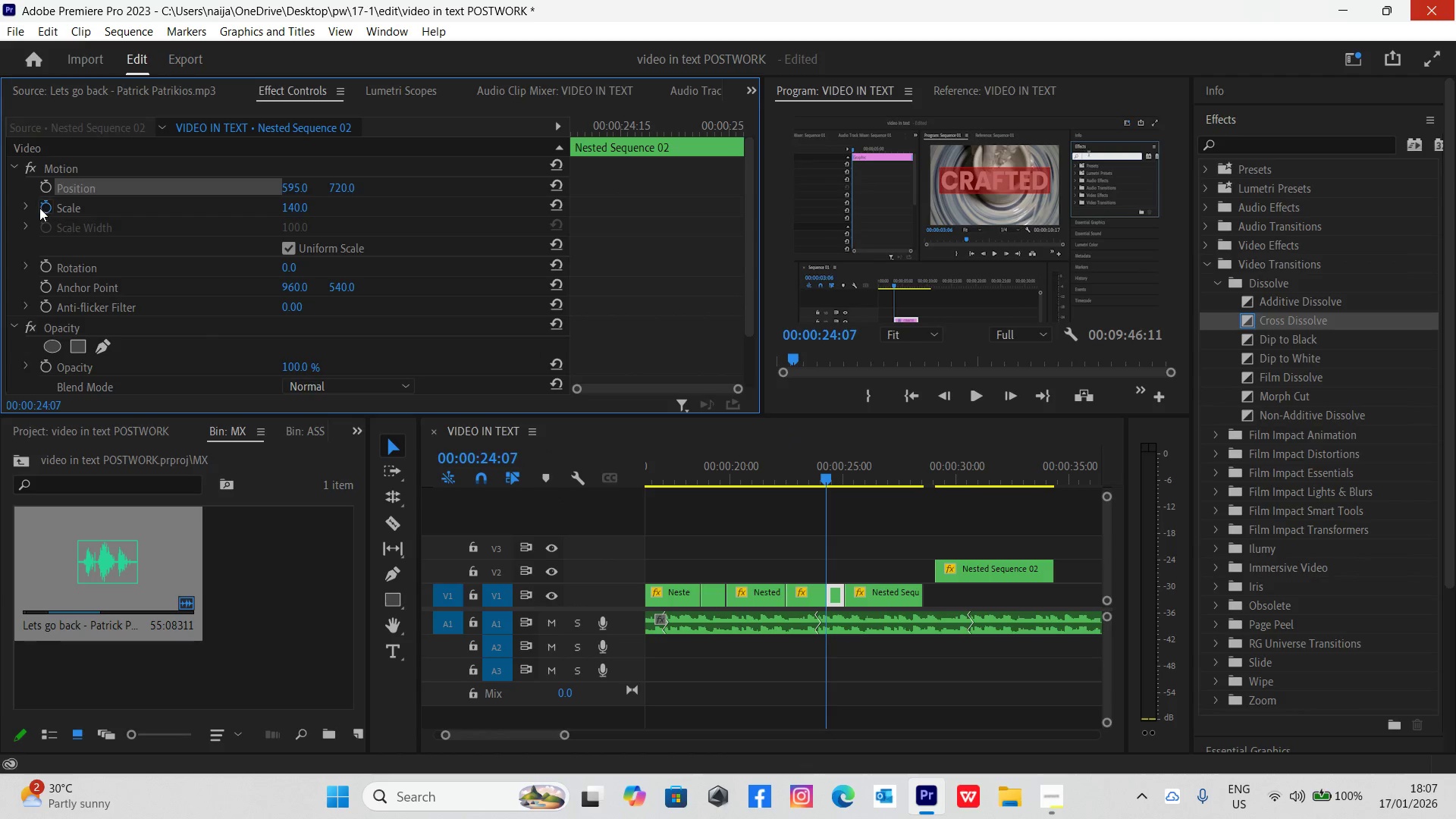 
double_click([44, 183])
 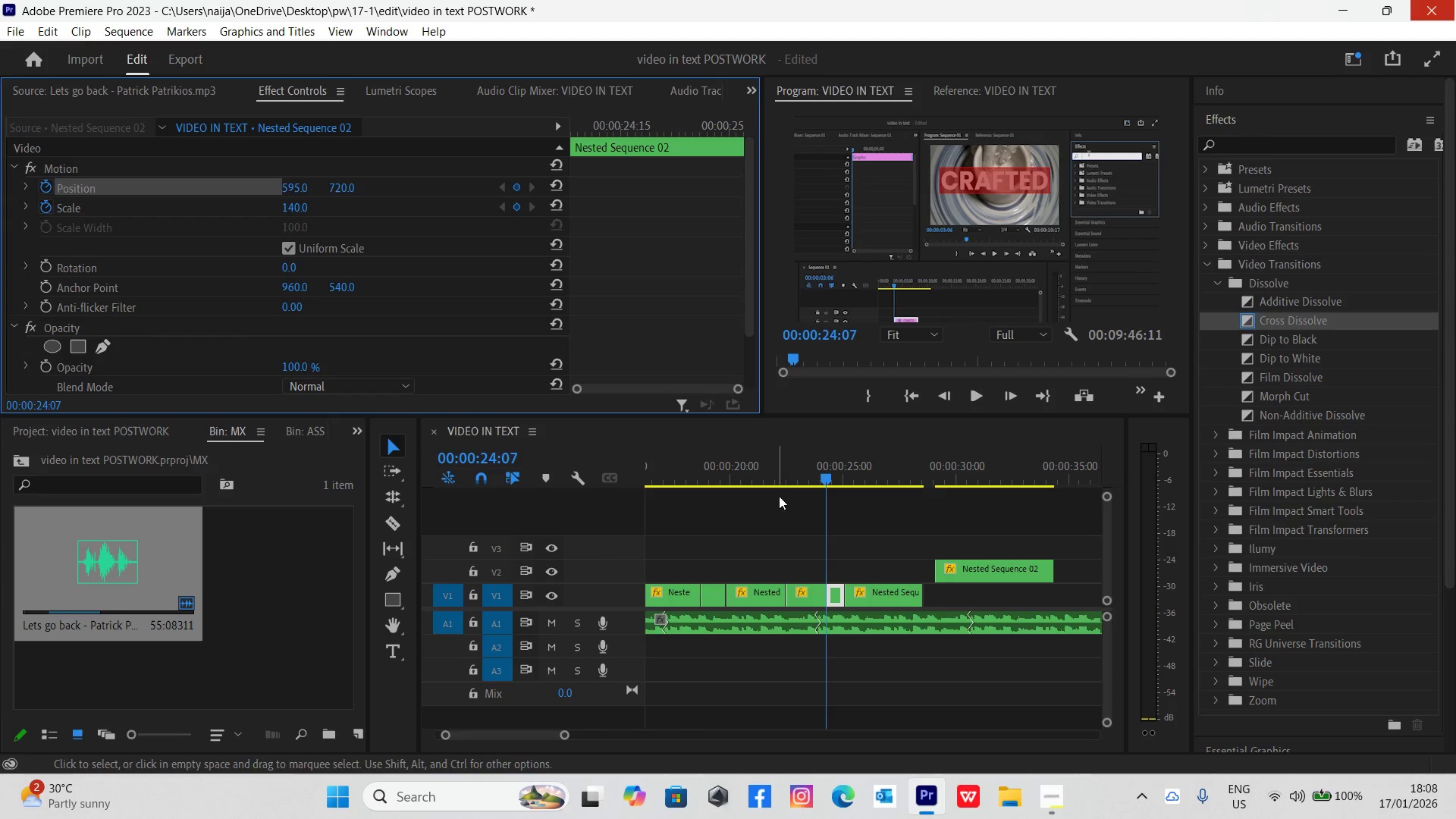 
left_click_drag(start_coordinate=[822, 478], to_coordinate=[830, 485])
 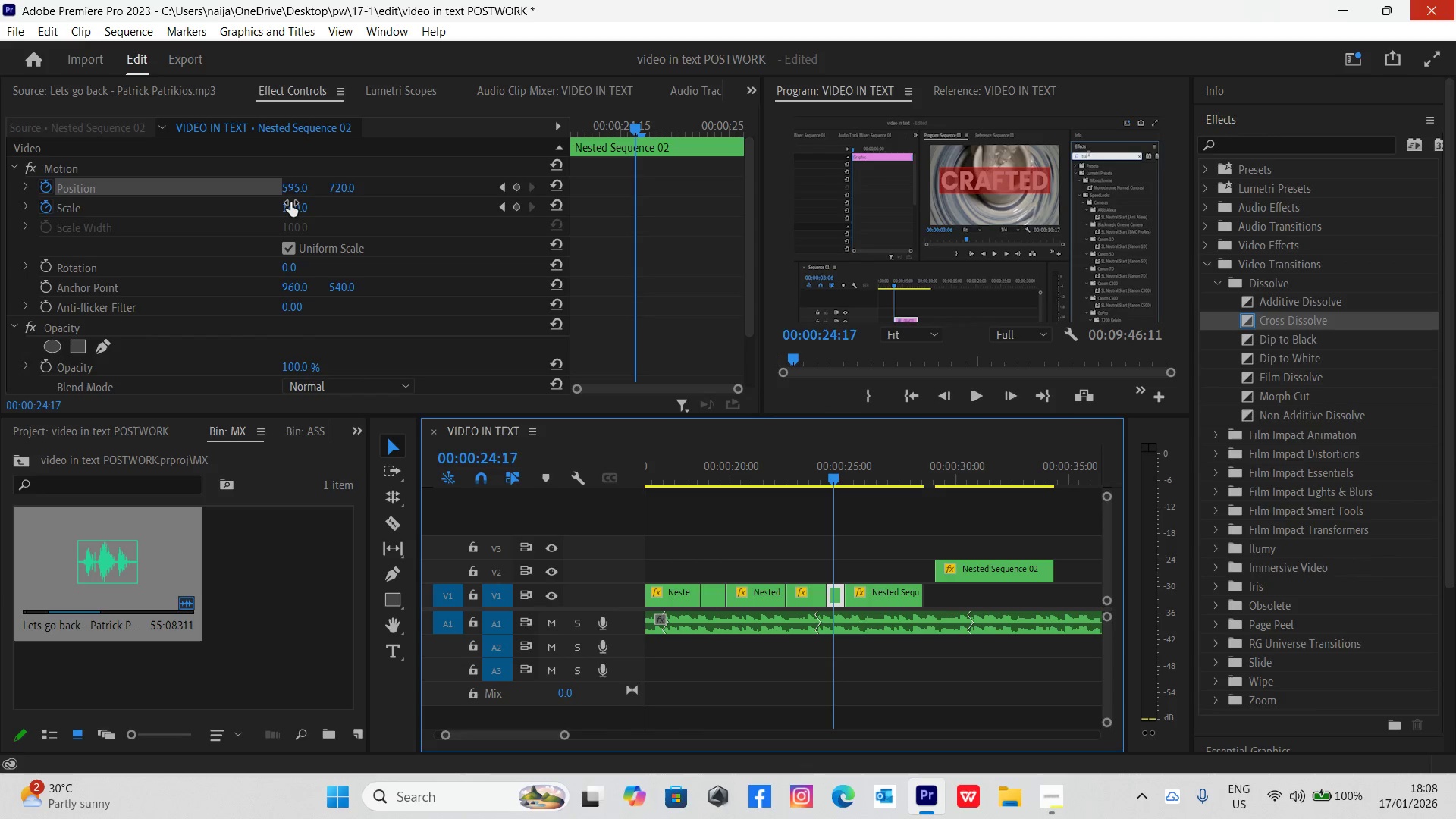 
left_click_drag(start_coordinate=[290, 202], to_coordinate=[333, 220])
 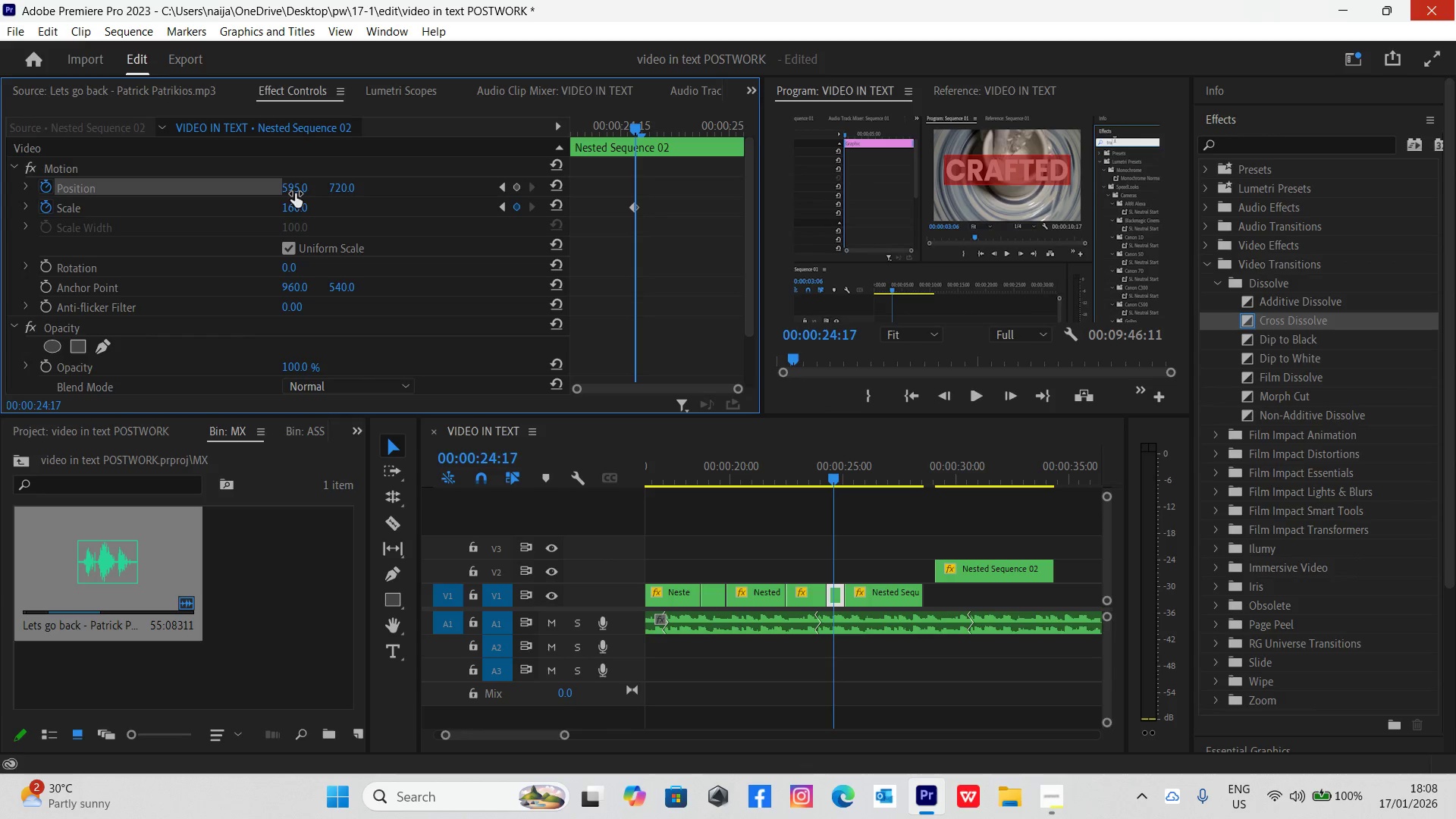 
left_click_drag(start_coordinate=[292, 186], to_coordinate=[136, 237])
 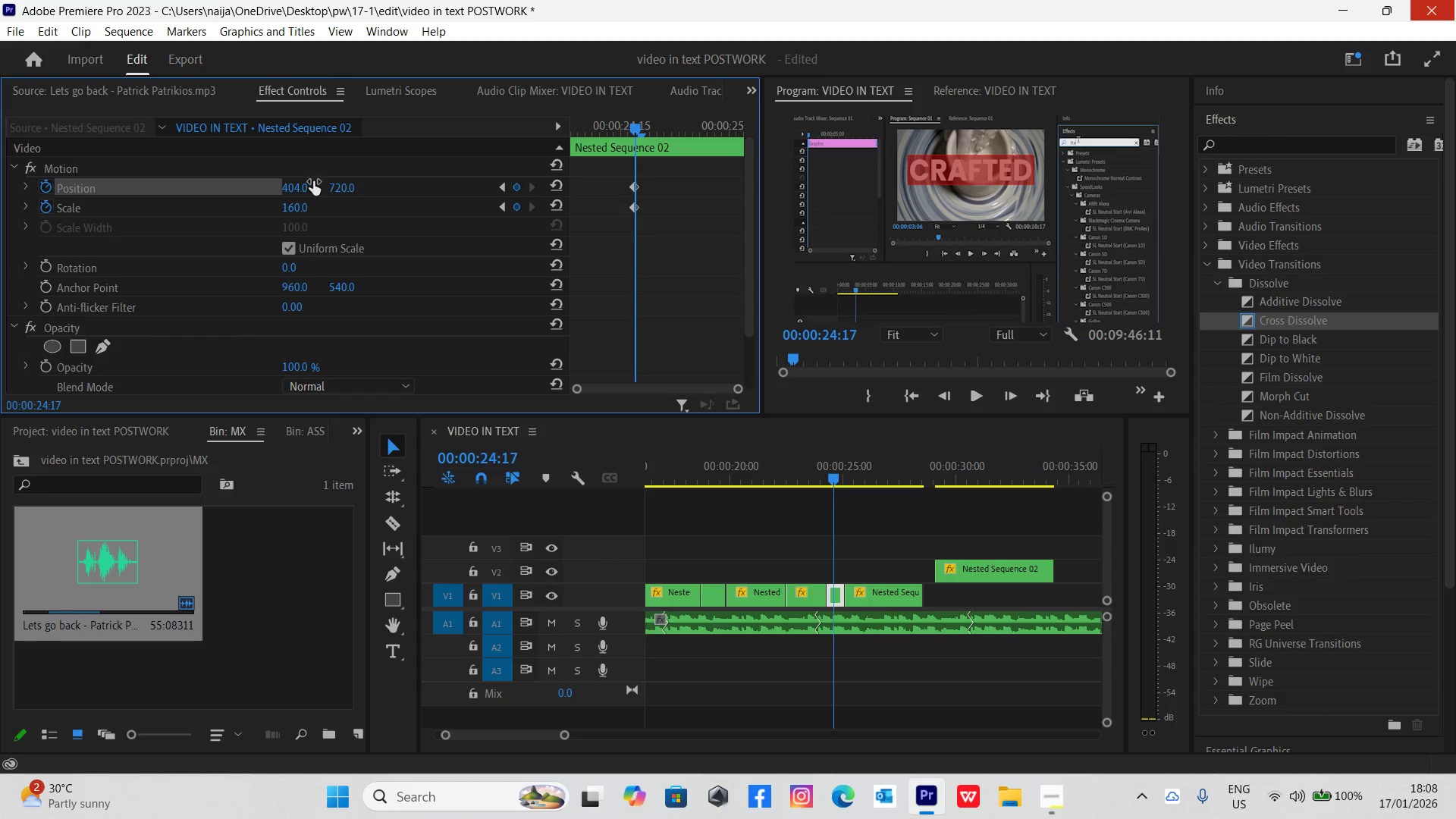 
left_click_drag(start_coordinate=[333, 185], to_coordinate=[300, 175])
 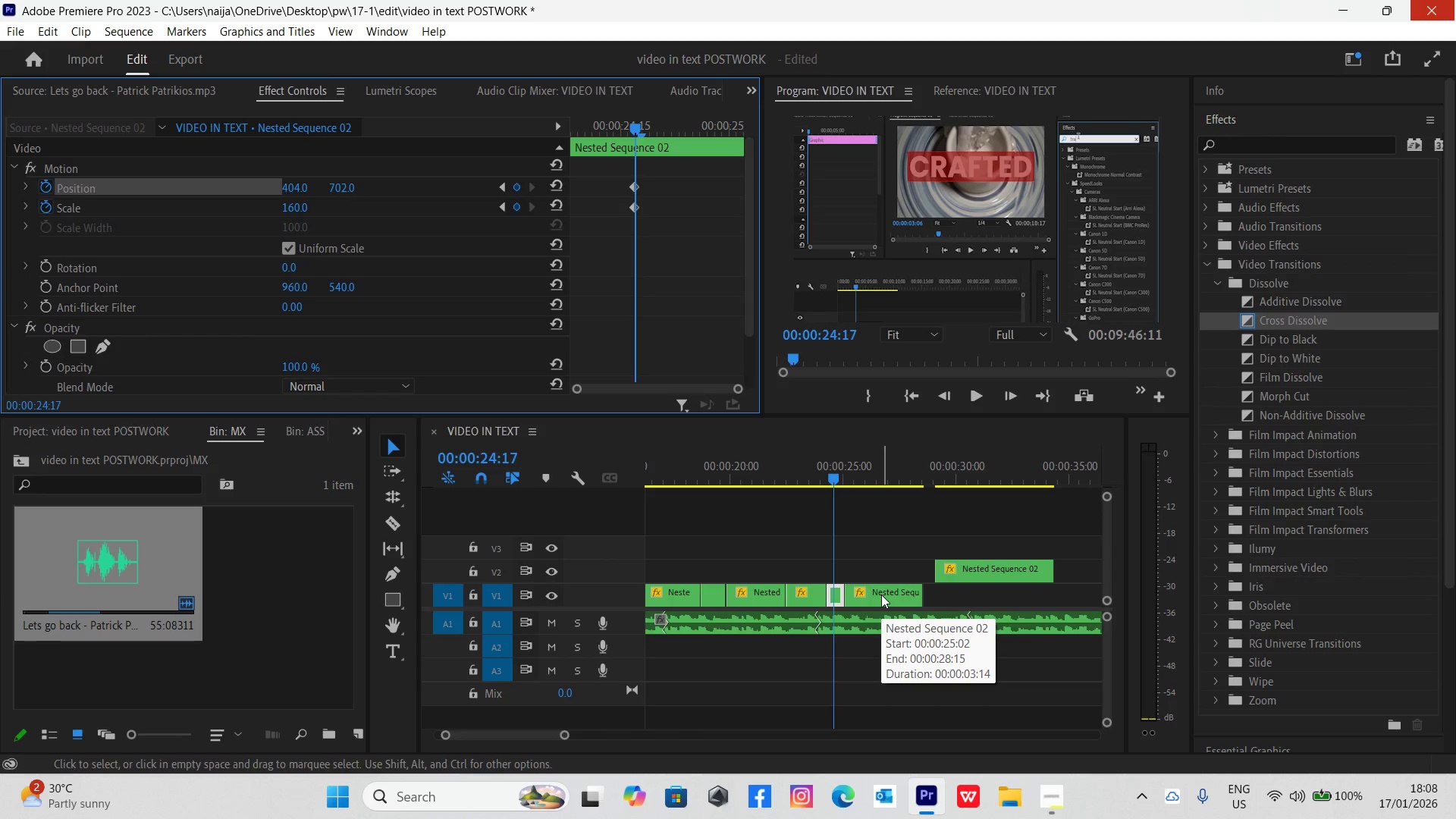 
wait(6.62)
 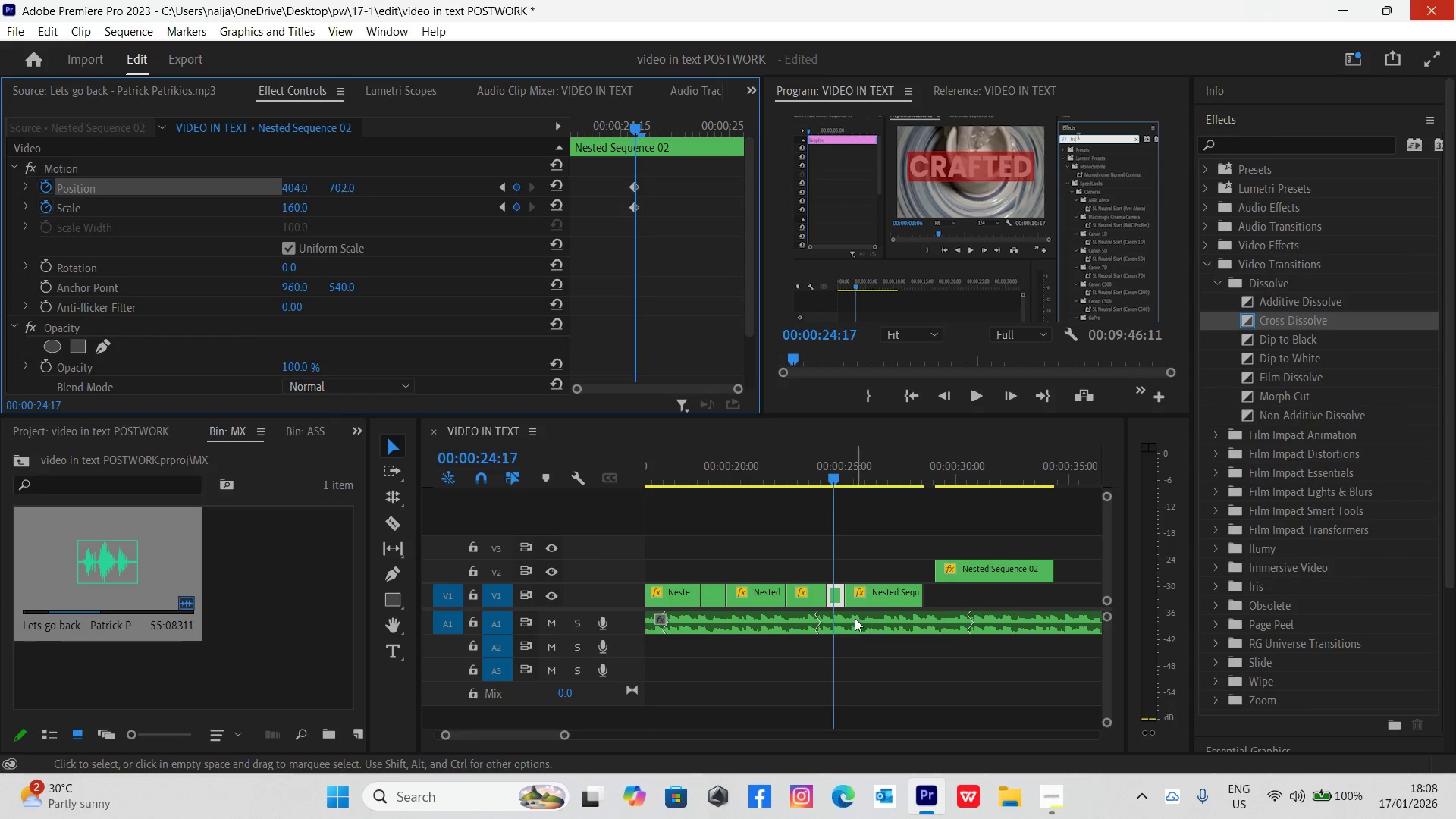 
left_click([881, 595])
 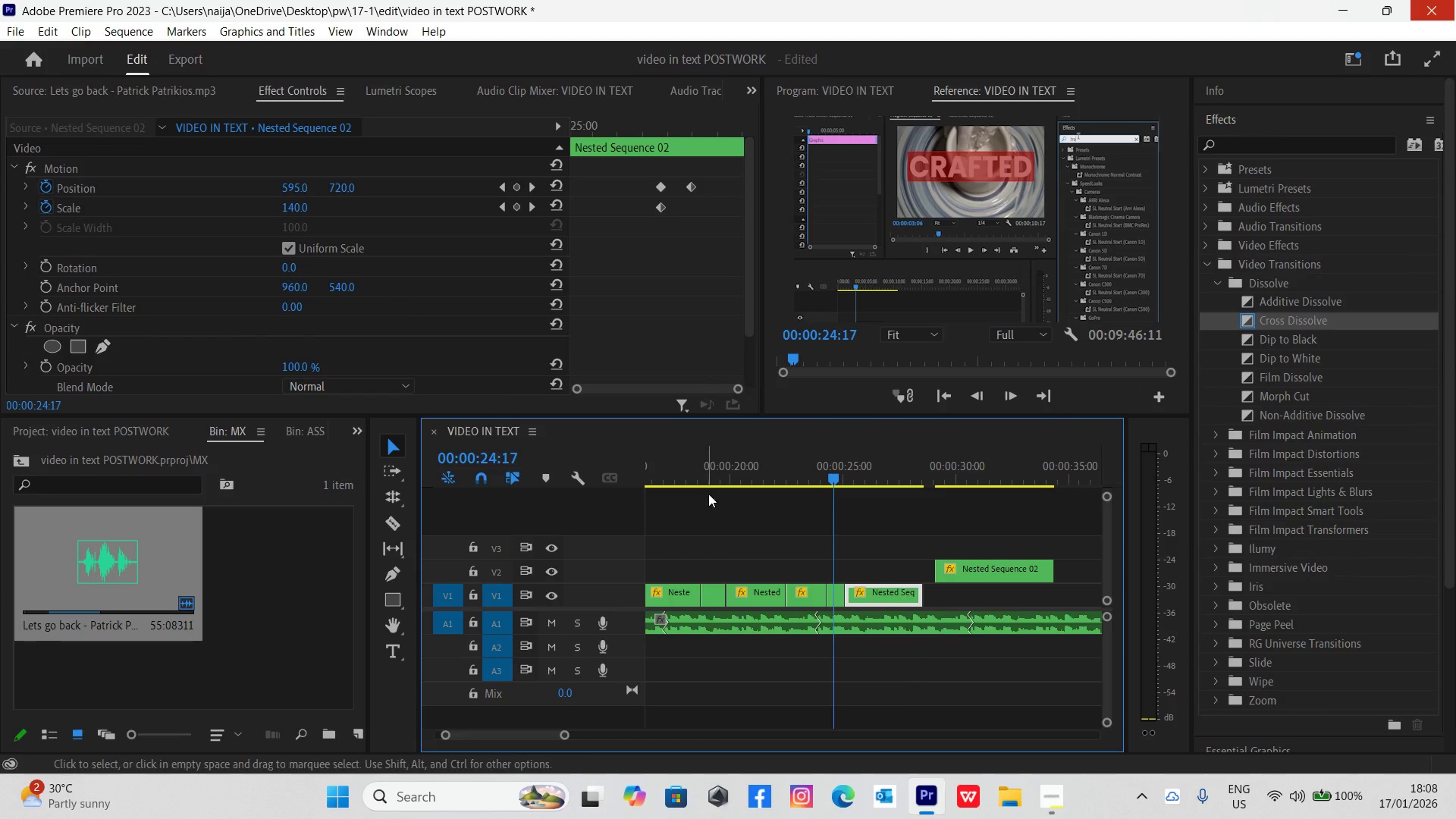 
left_click_drag(start_coordinate=[833, 485], to_coordinate=[860, 527])
 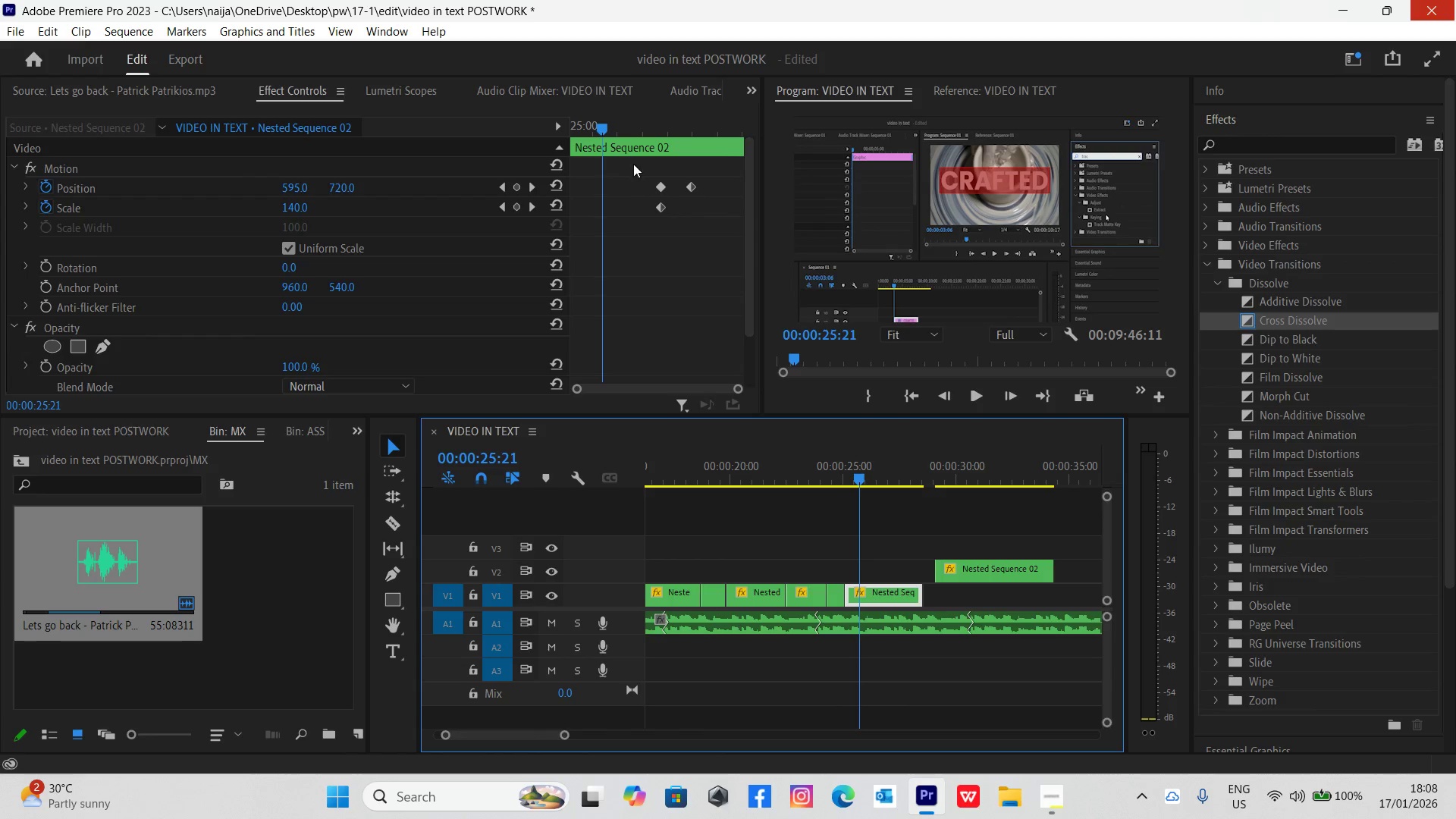 
left_click_drag(start_coordinate=[638, 170], to_coordinate=[717, 232])
 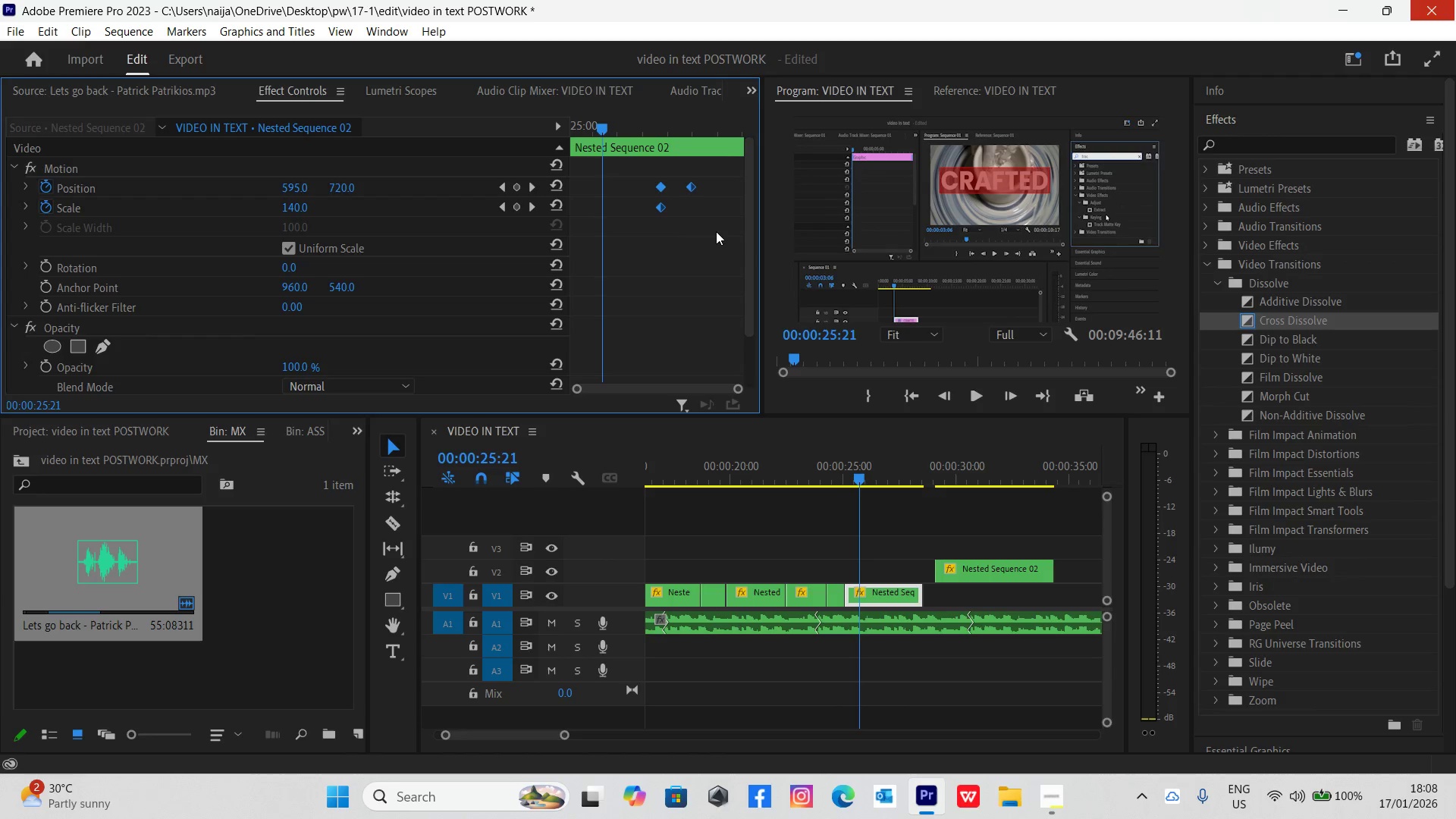 
key(Delete)
 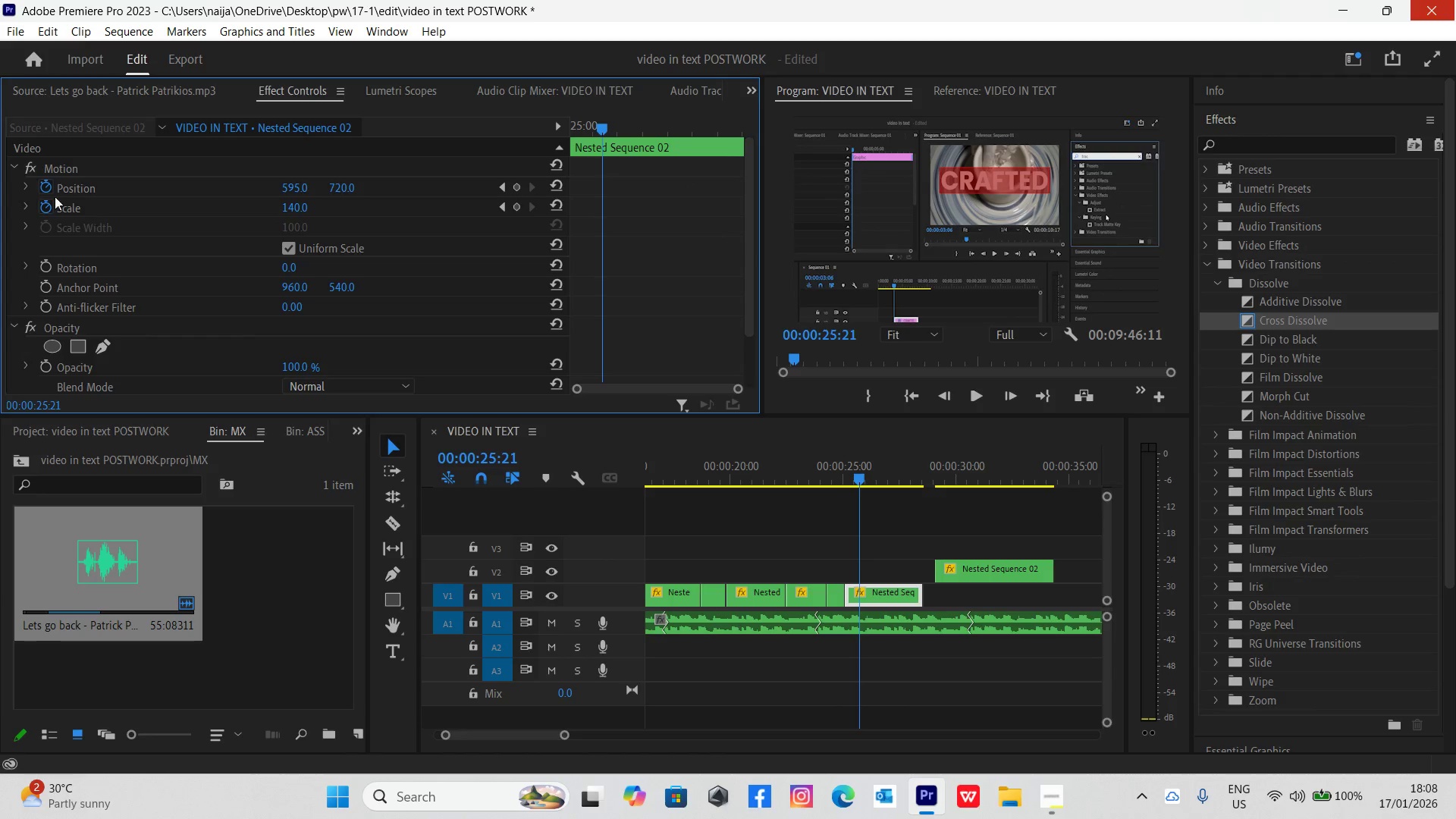 
left_click([46, 209])
 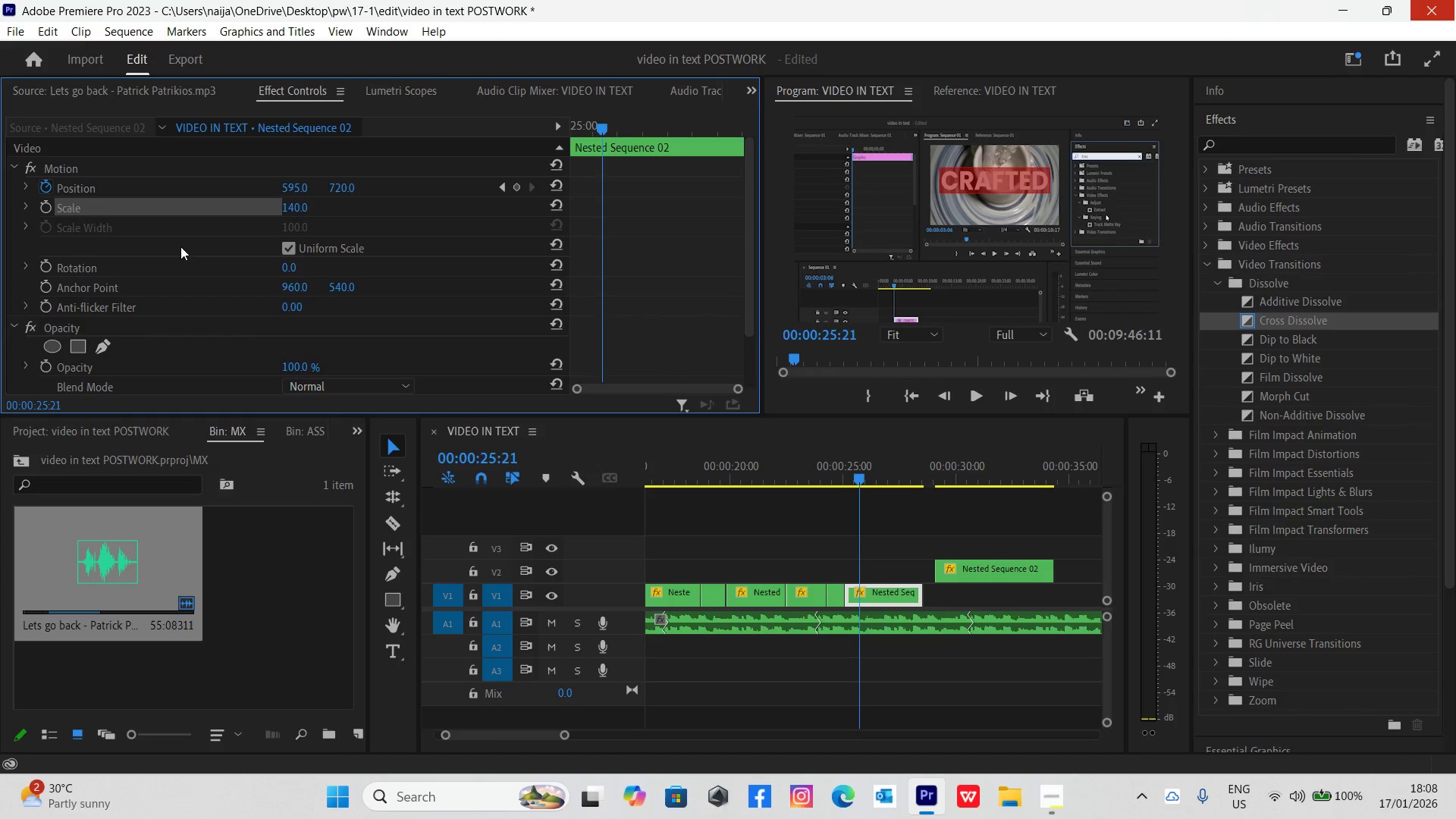 
left_click([44, 188])
 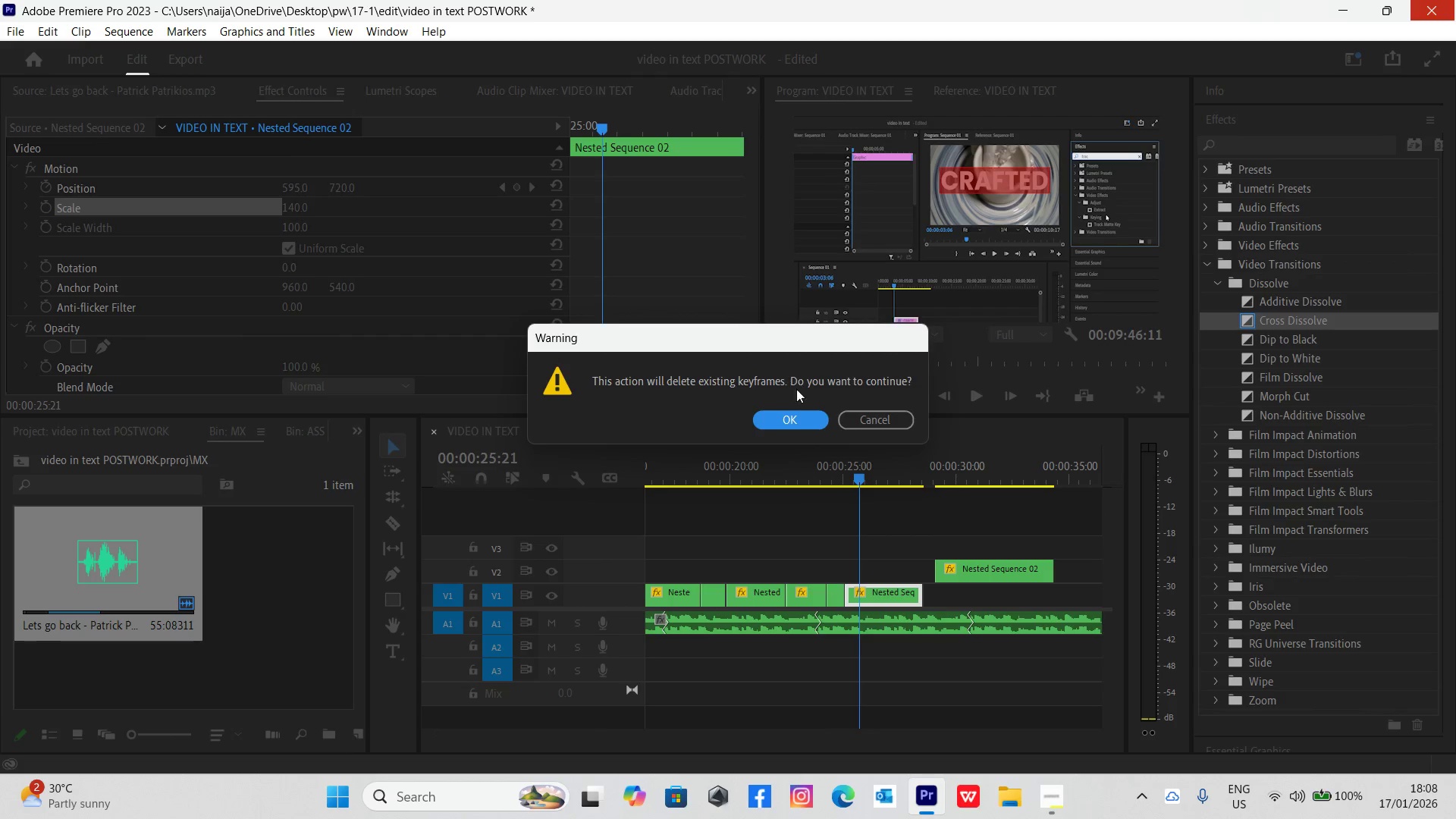 
left_click([789, 419])
 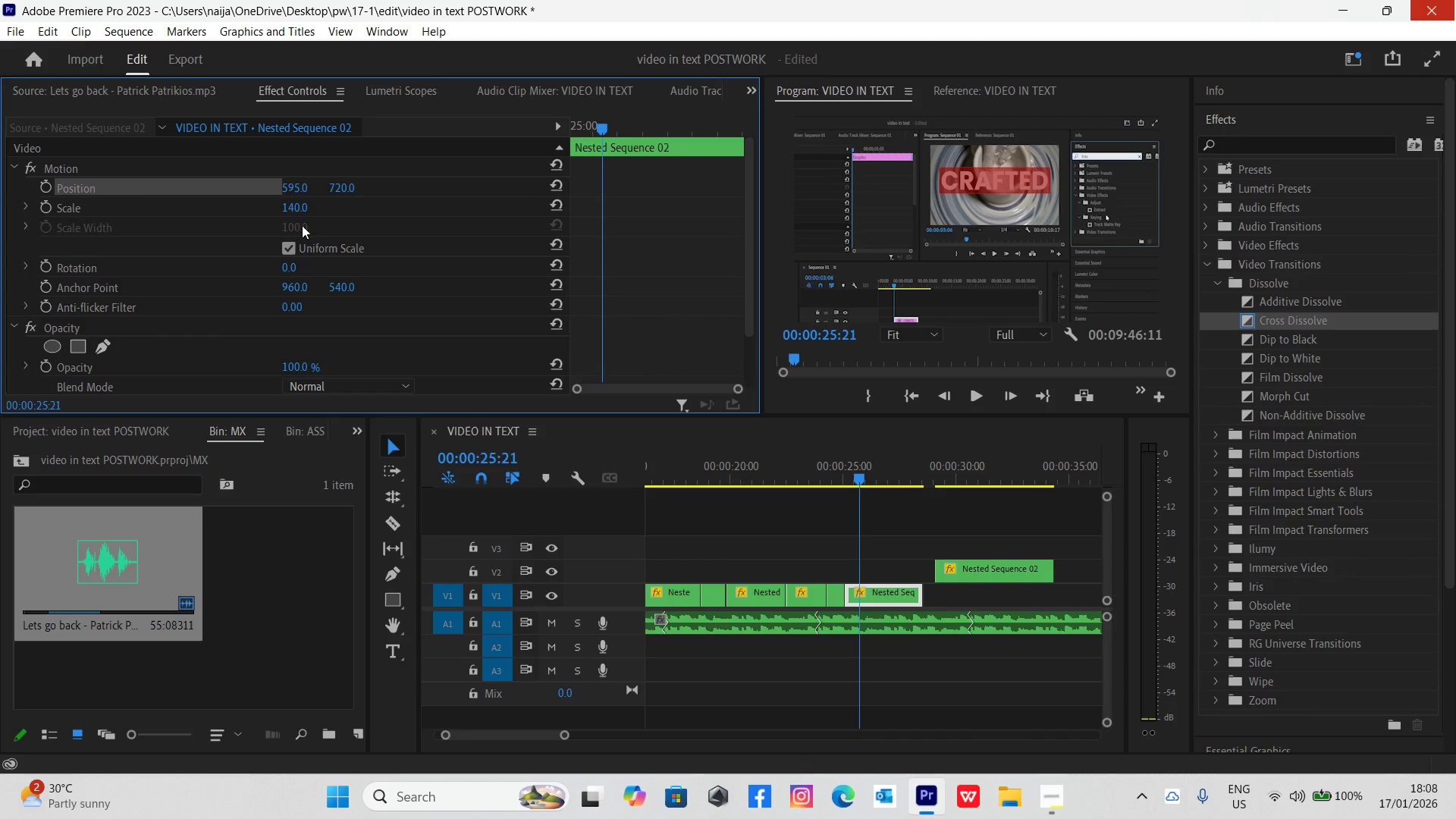 
left_click([286, 205])
 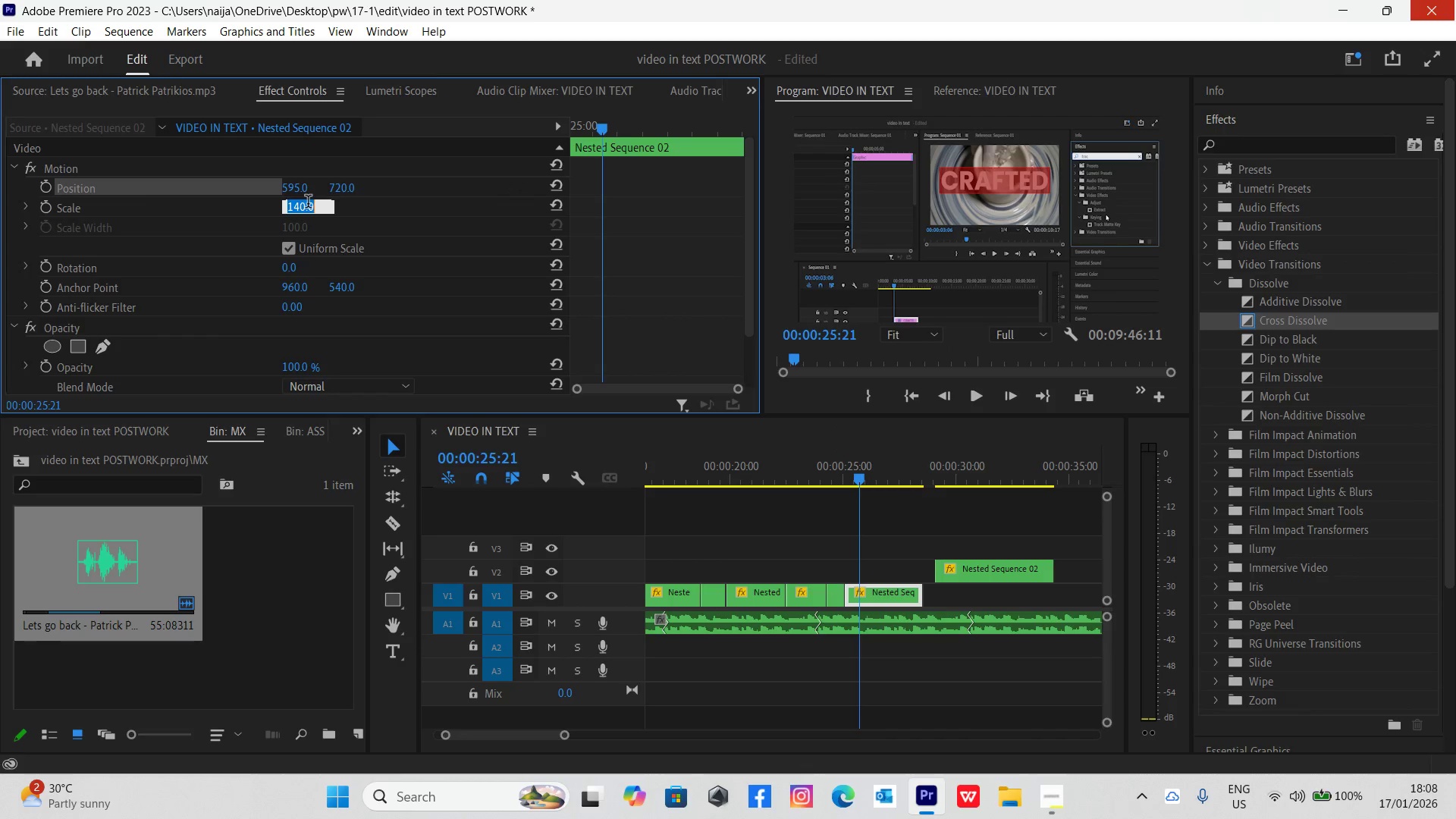 
key(1)
 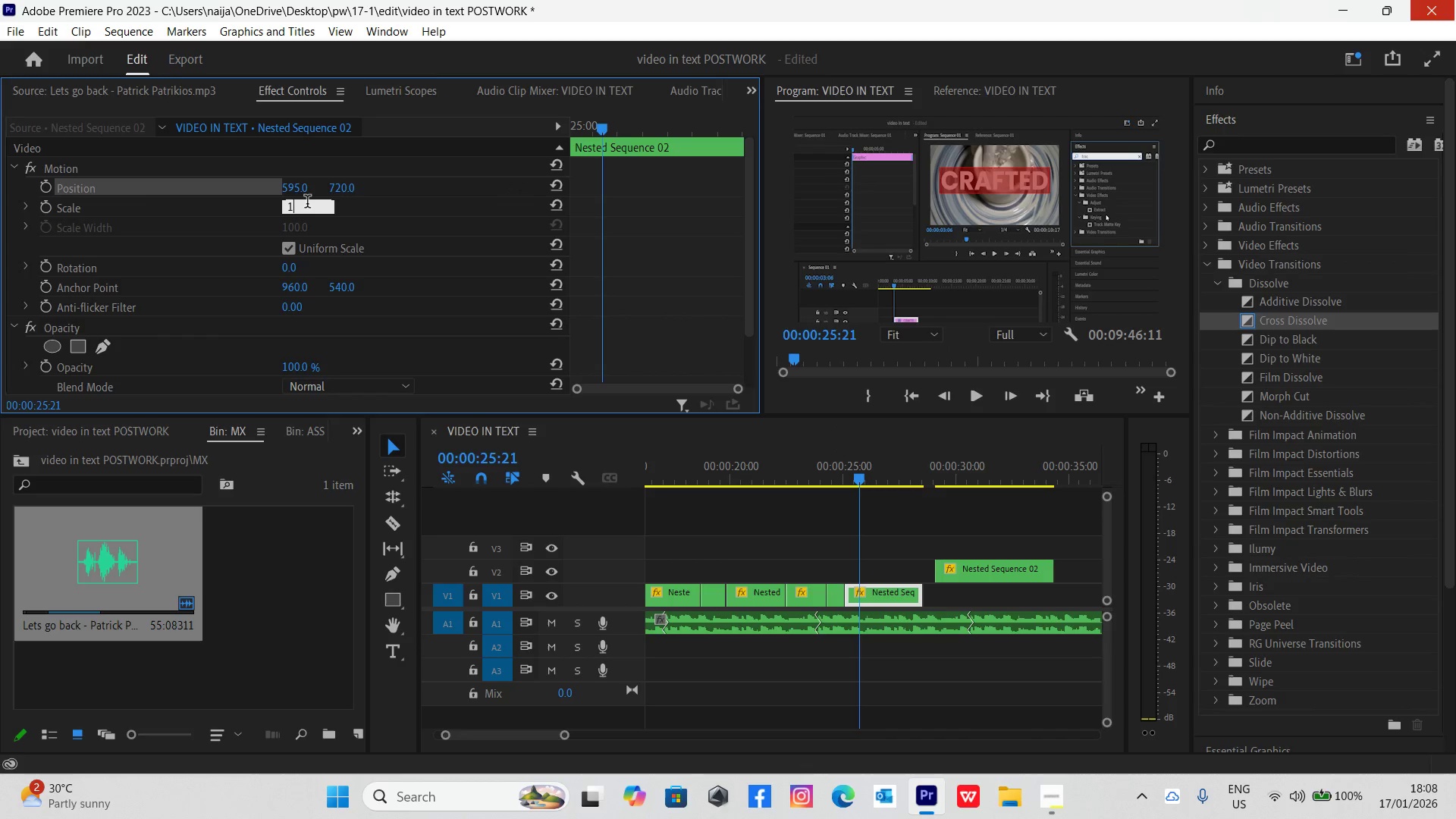 
type(60)
 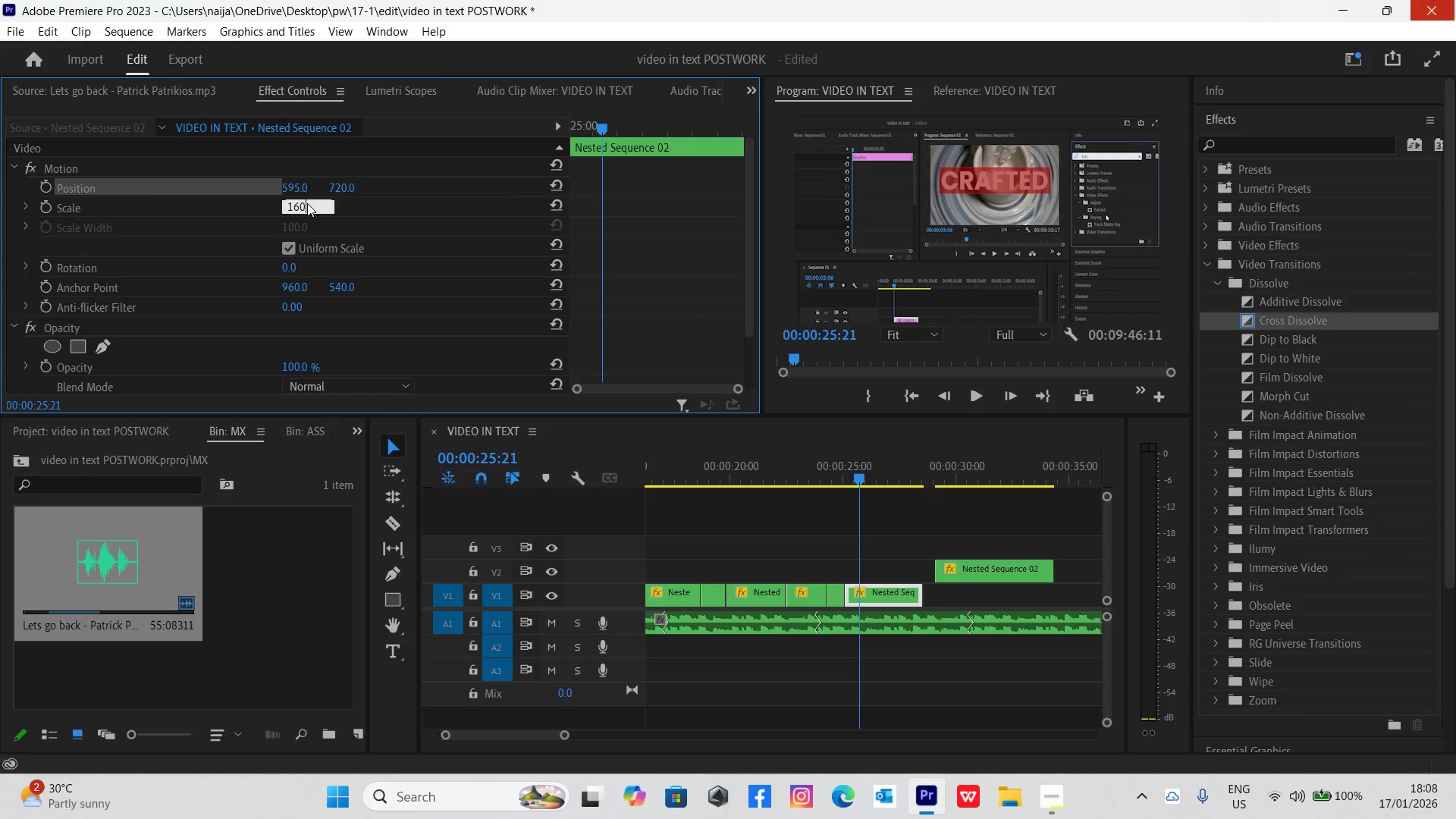 
key(Enter)
 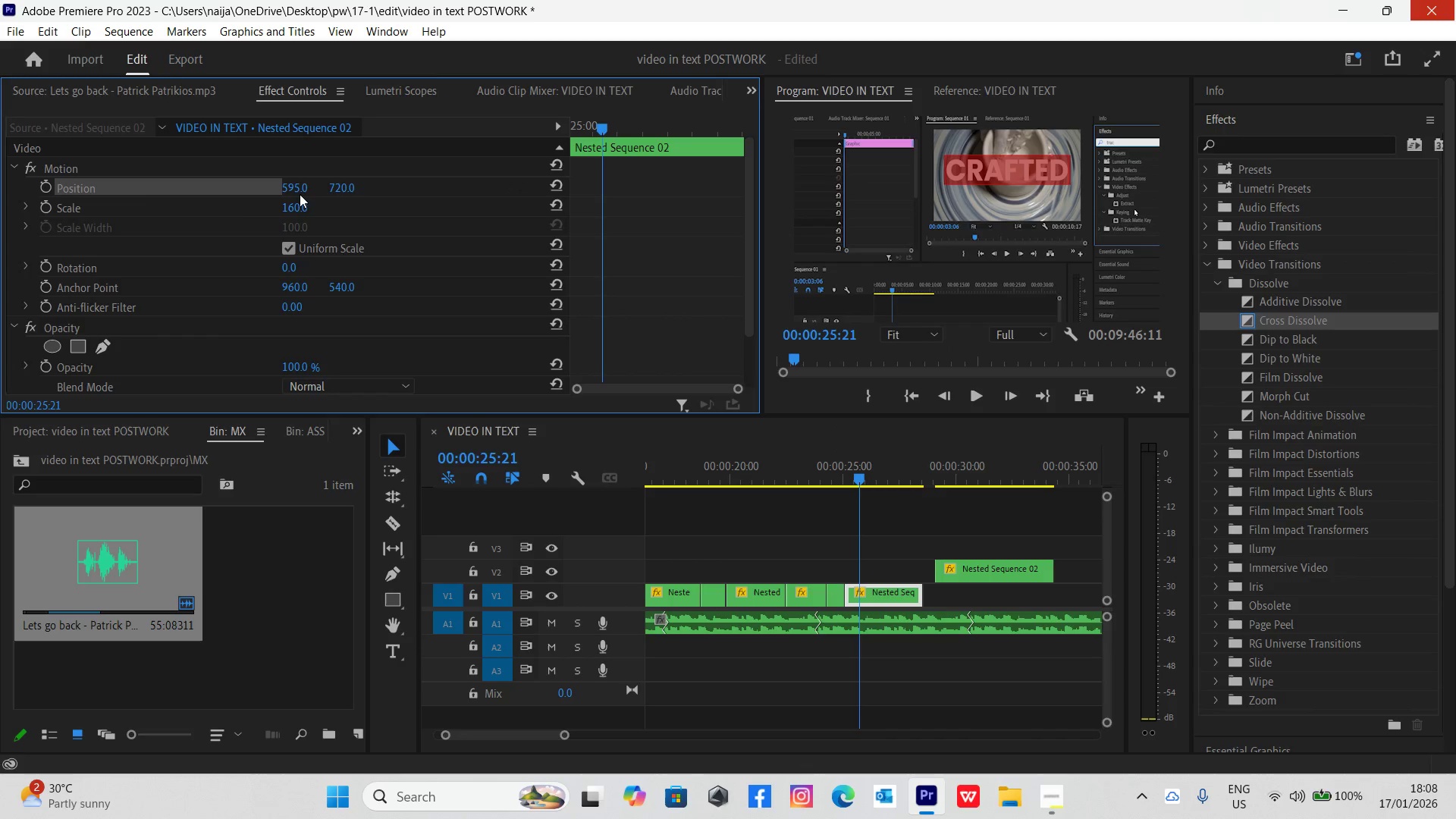 
left_click([293, 184])
 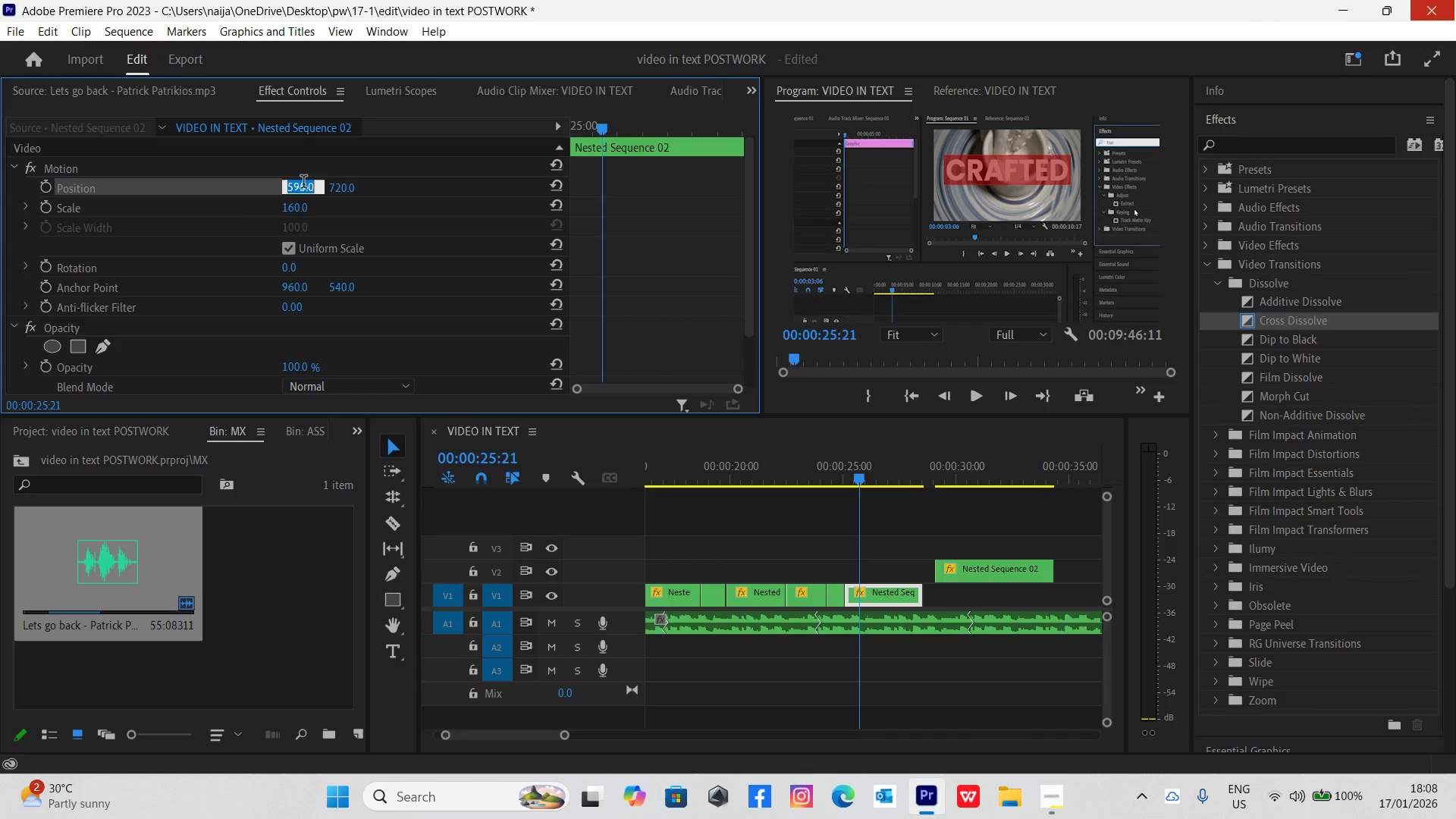 
type(404)
 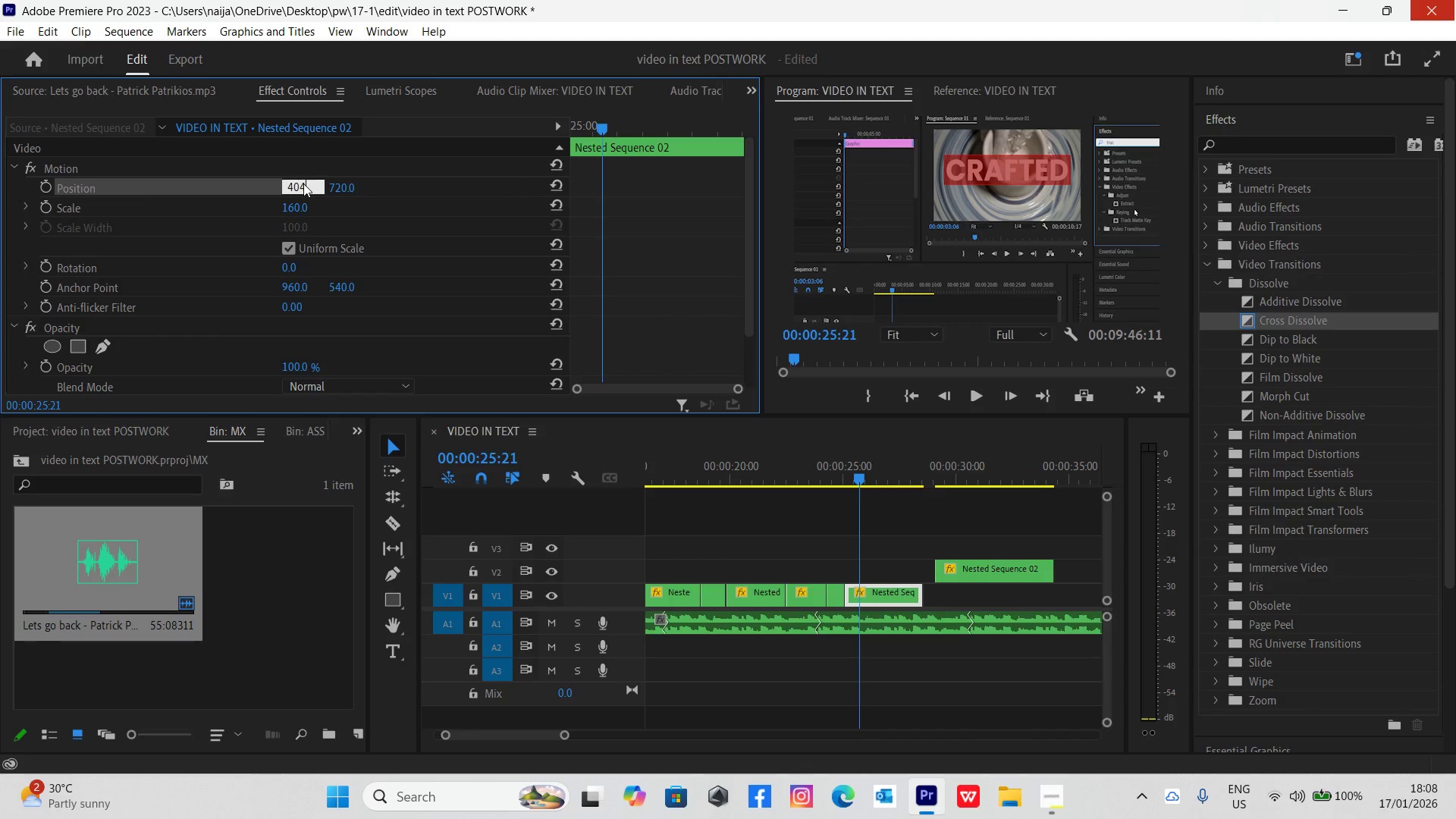 
key(Enter)
 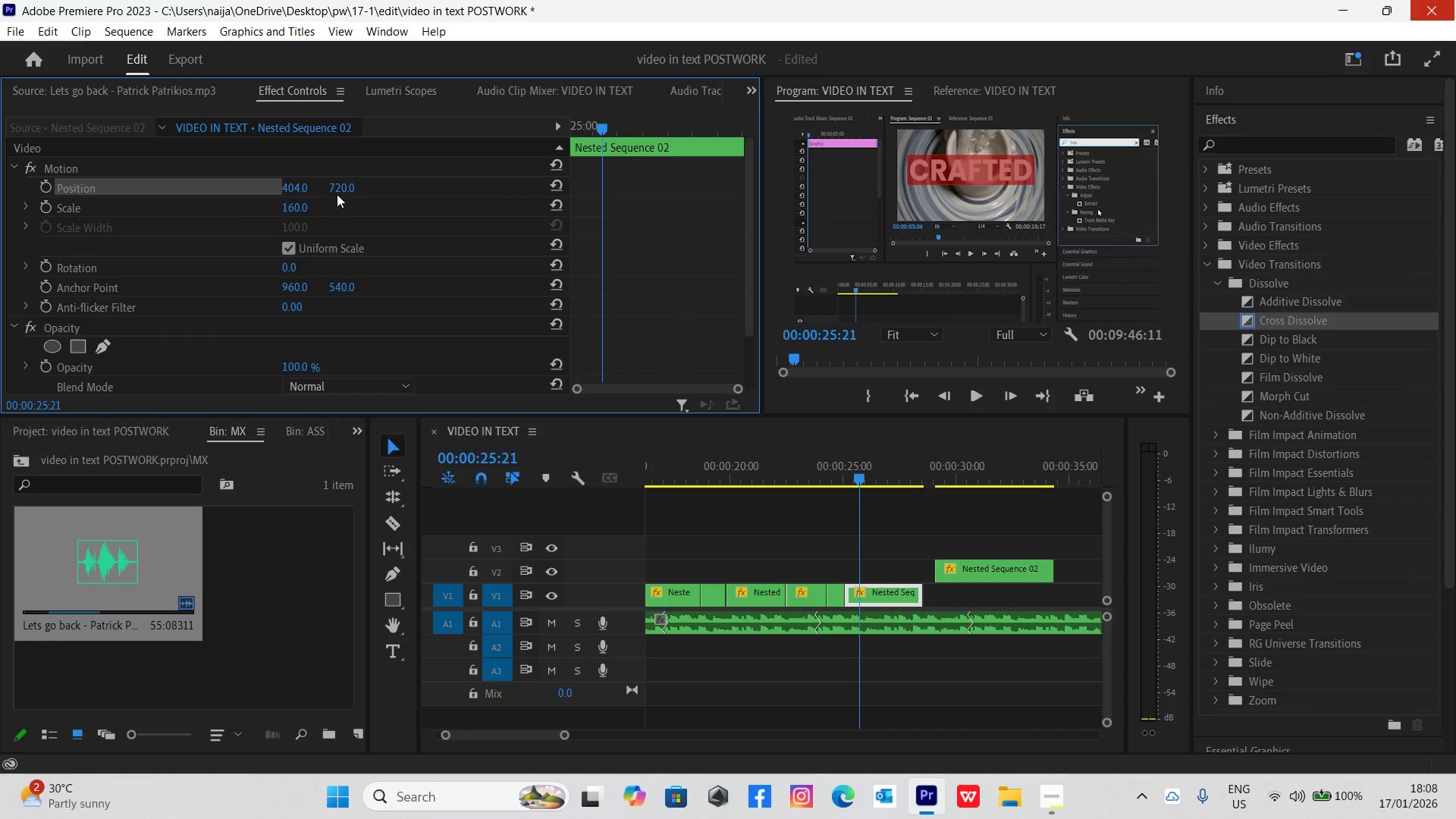 
left_click([333, 187])
 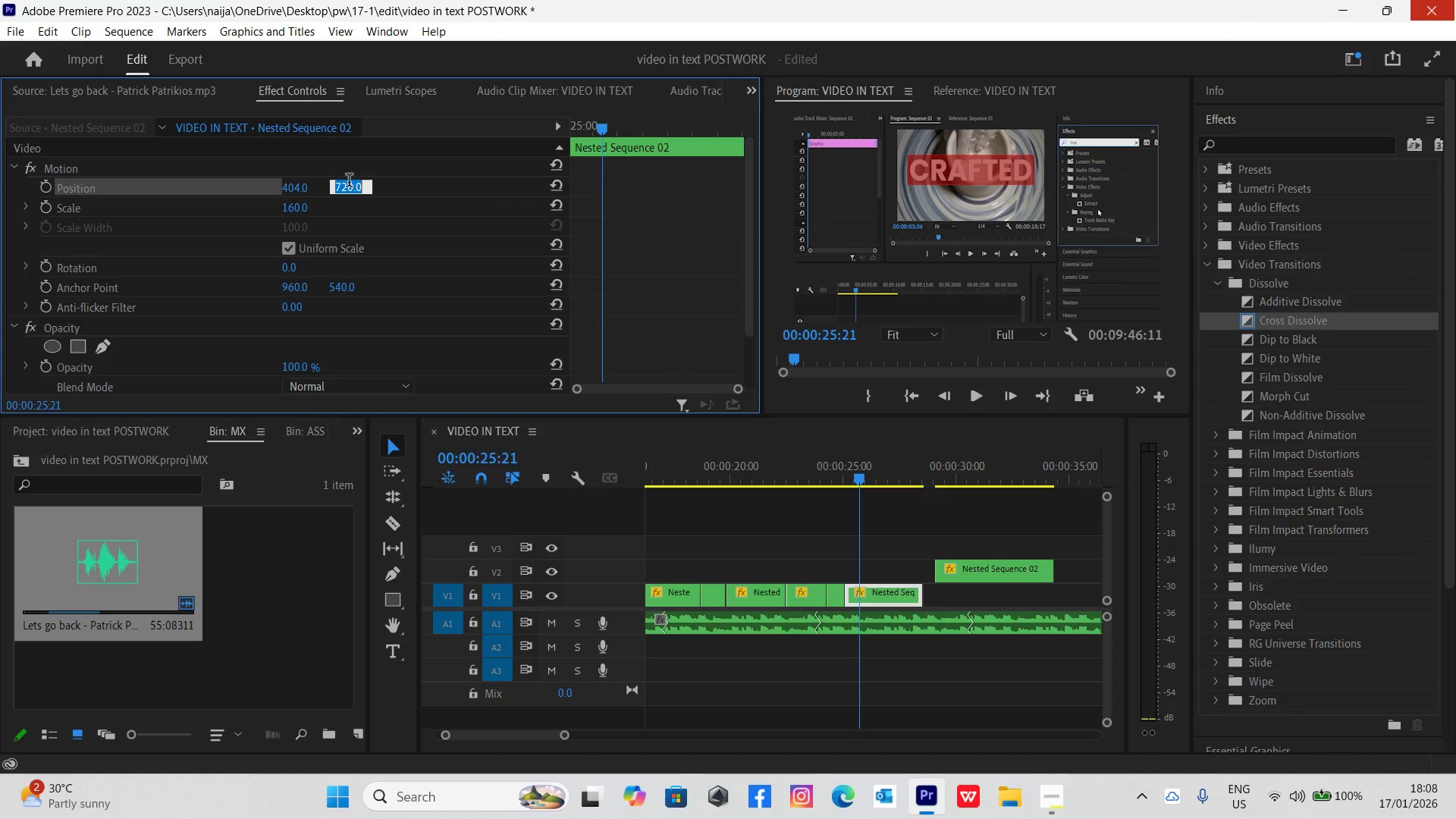 
type(702)
 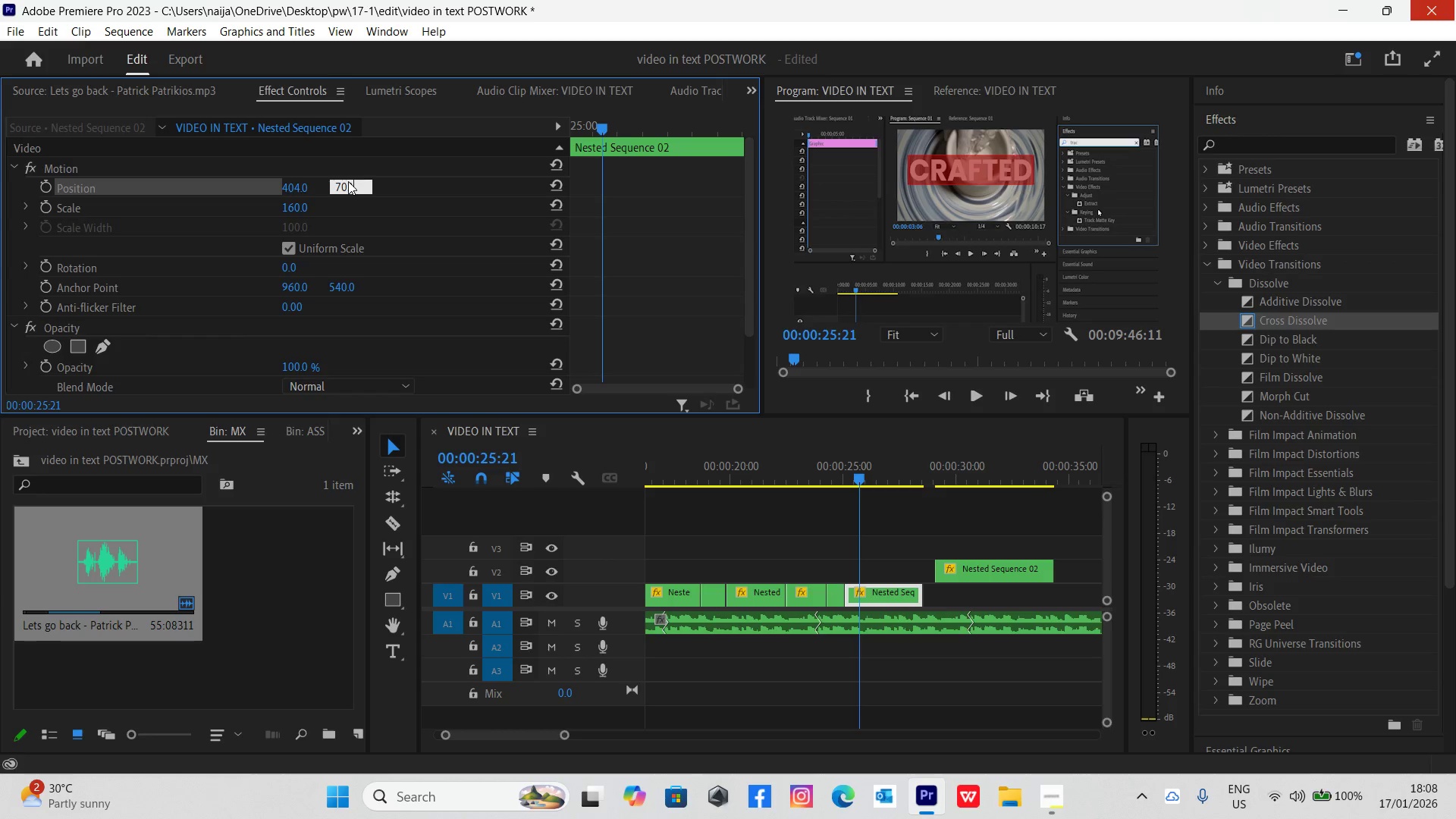 
key(Enter)
 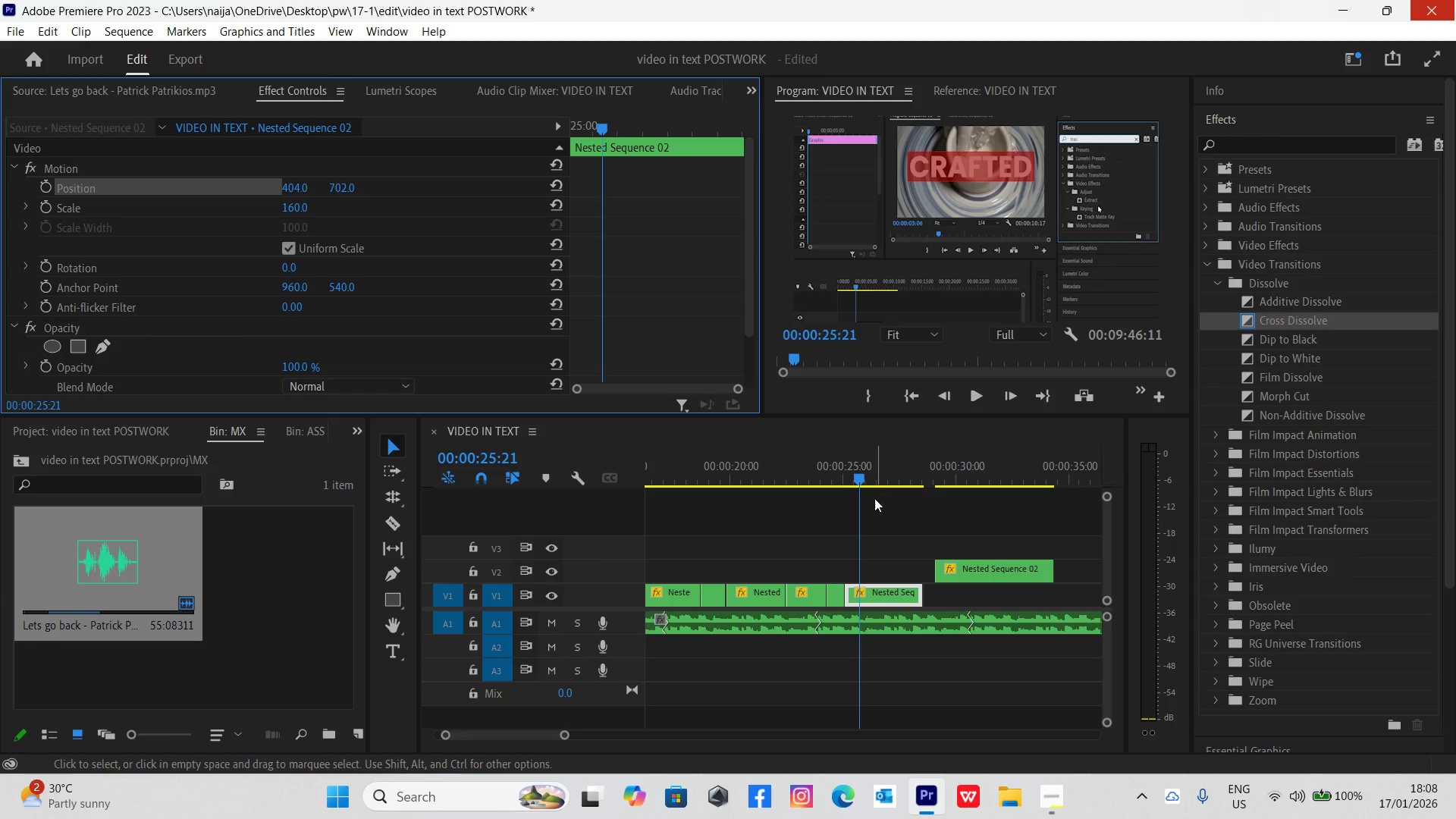 
left_click([838, 468])
 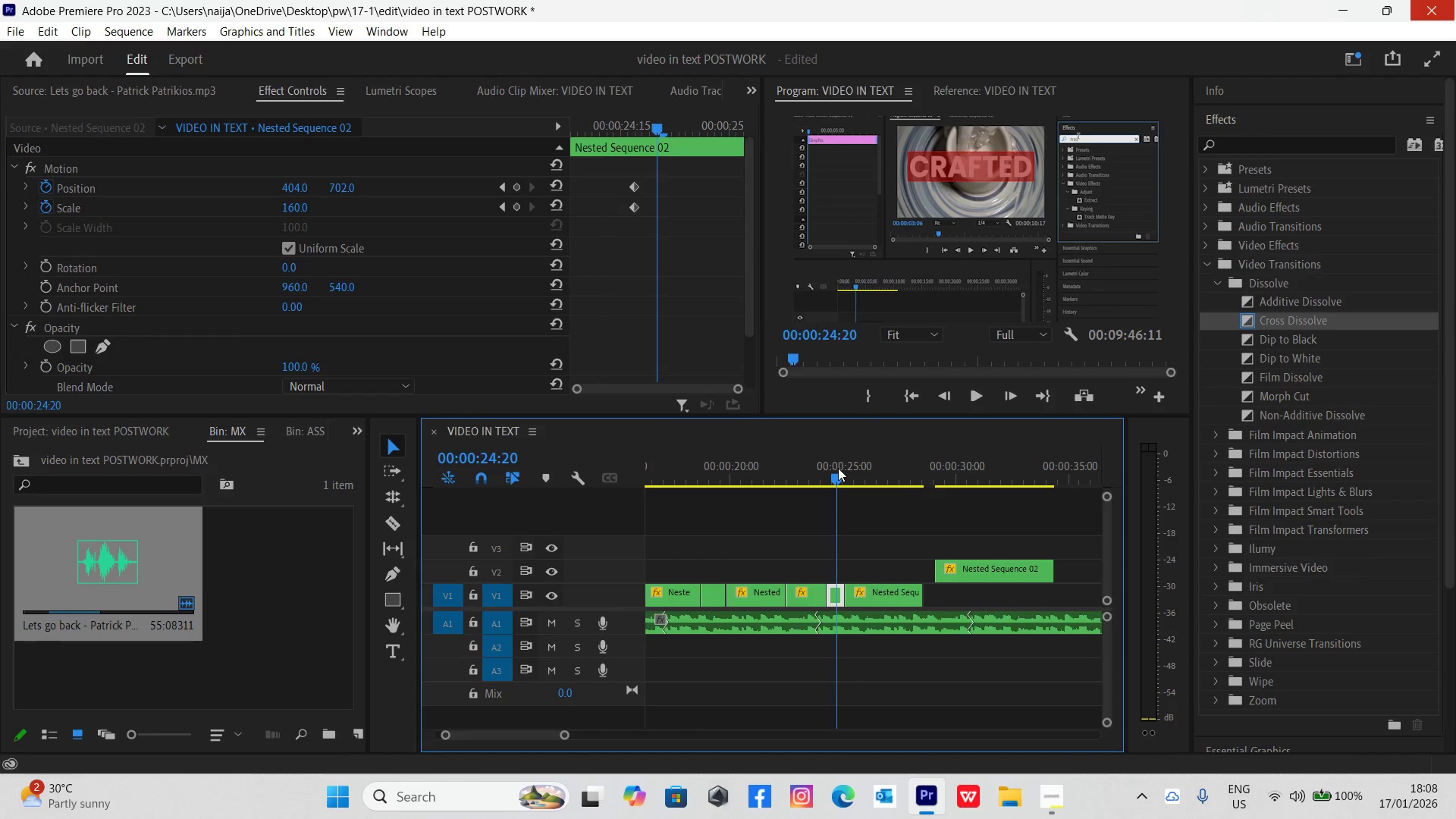 
key(Space)
 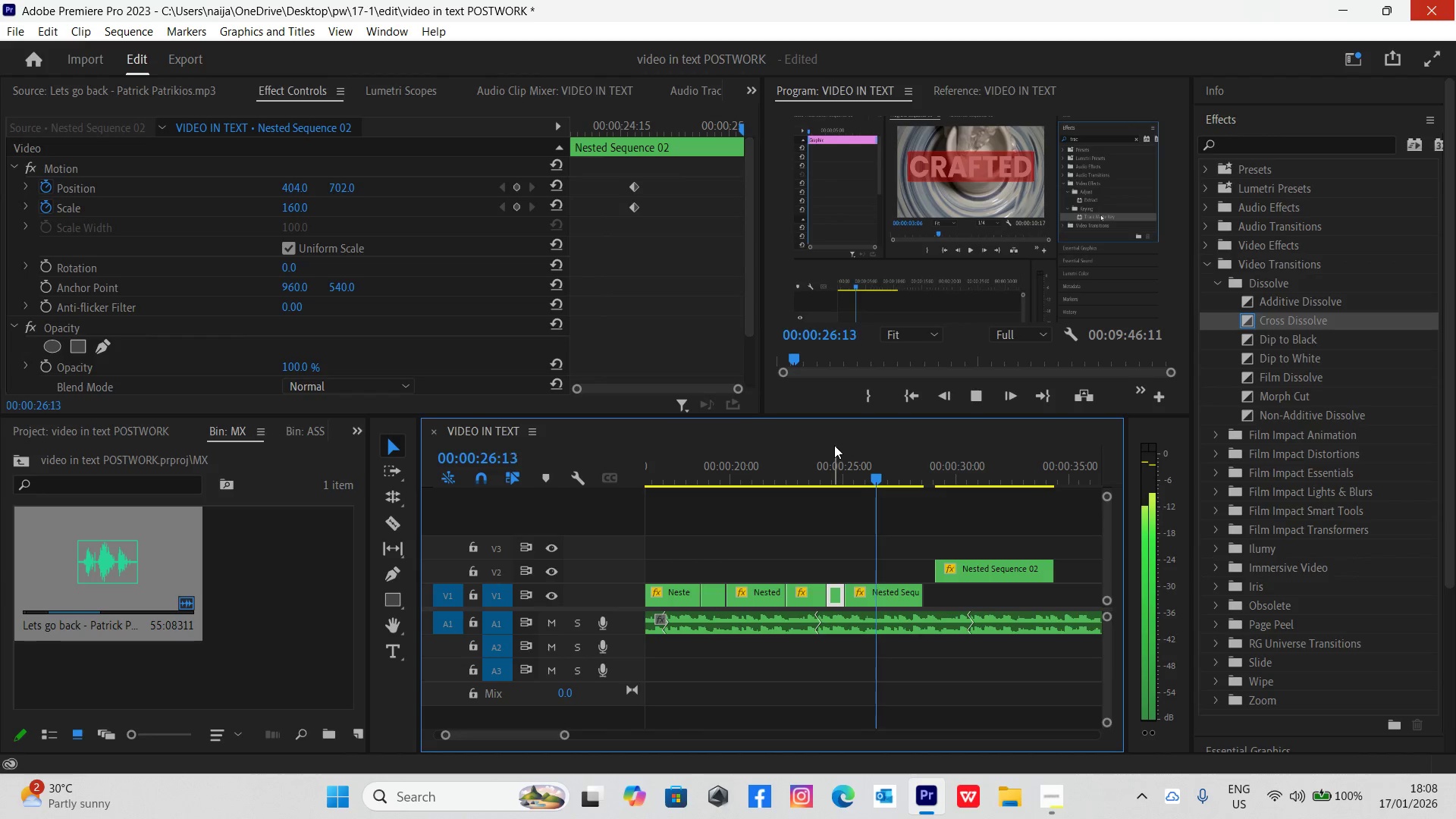 
key(Space)
 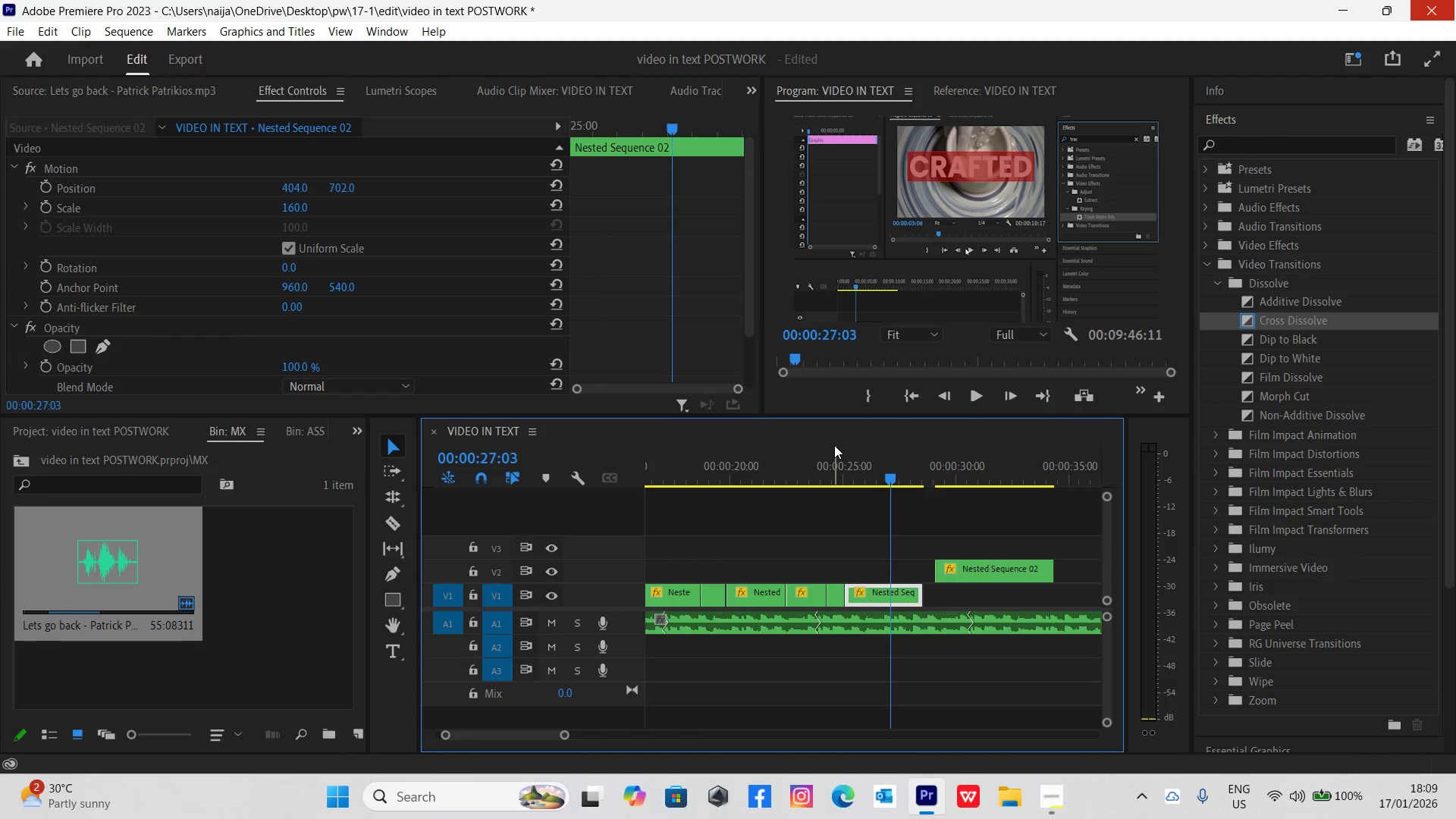 
key(Space)
 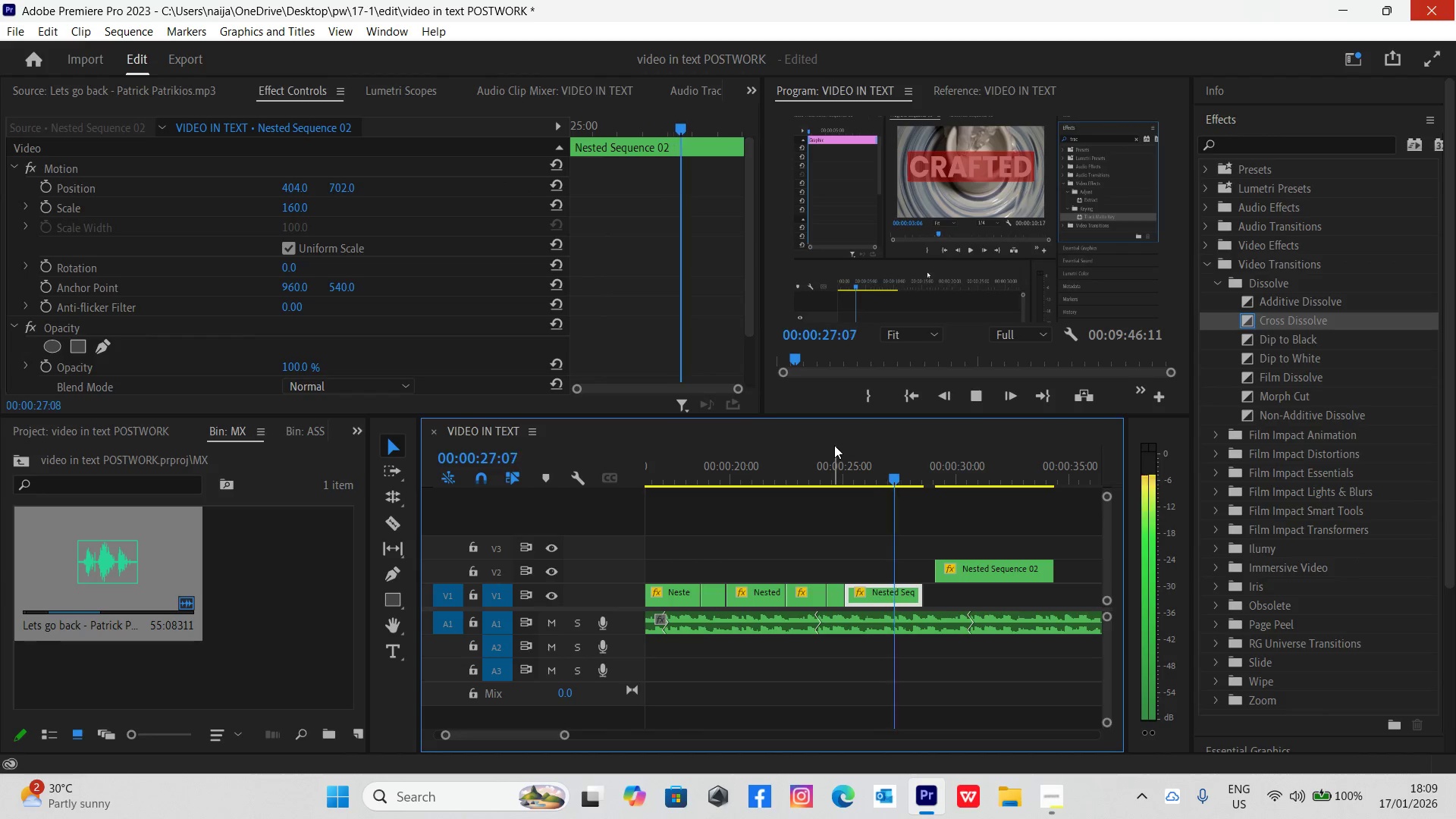 
key(Space)
 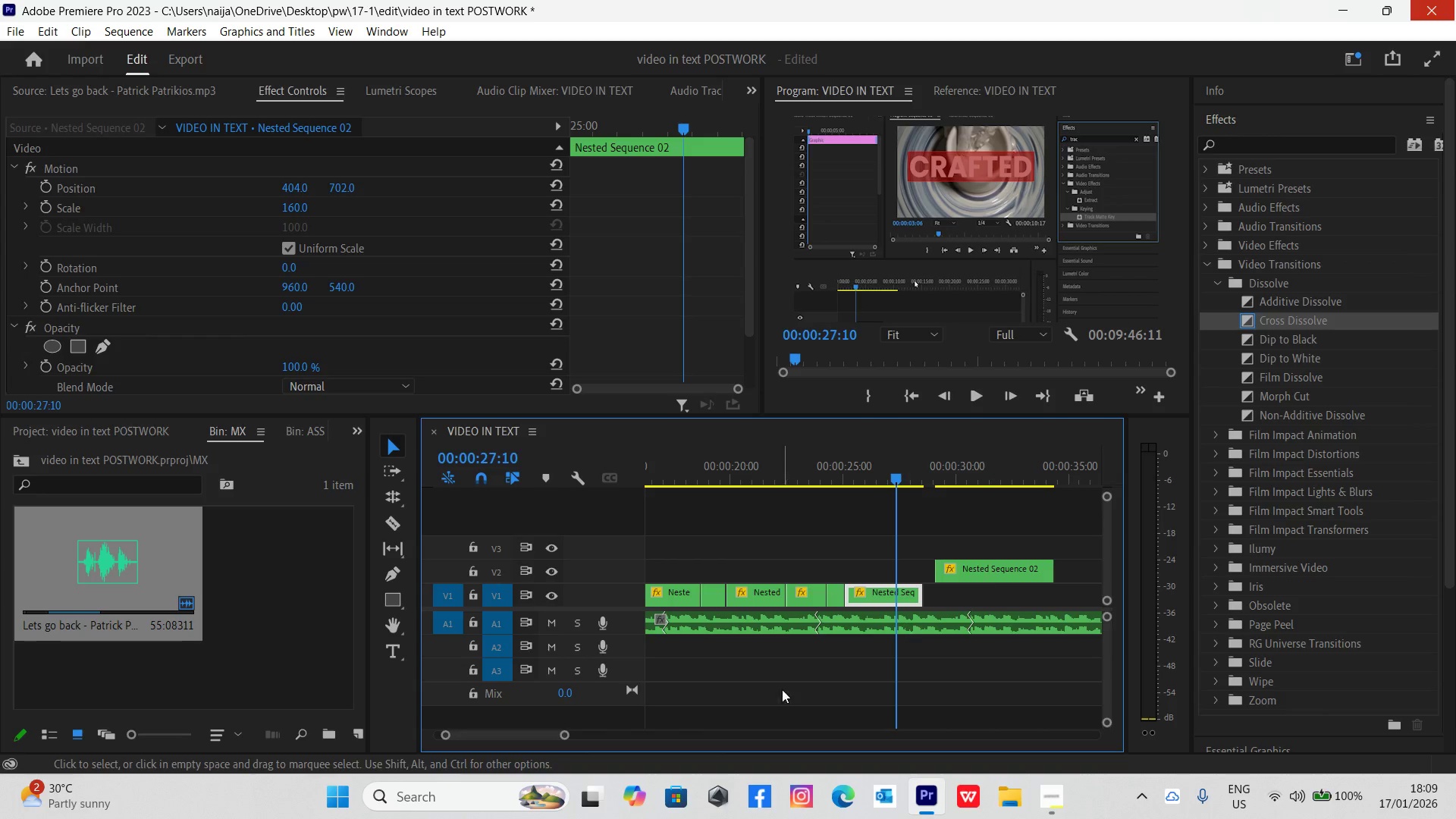 
left_click_drag(start_coordinate=[567, 732], to_coordinate=[604, 745])
 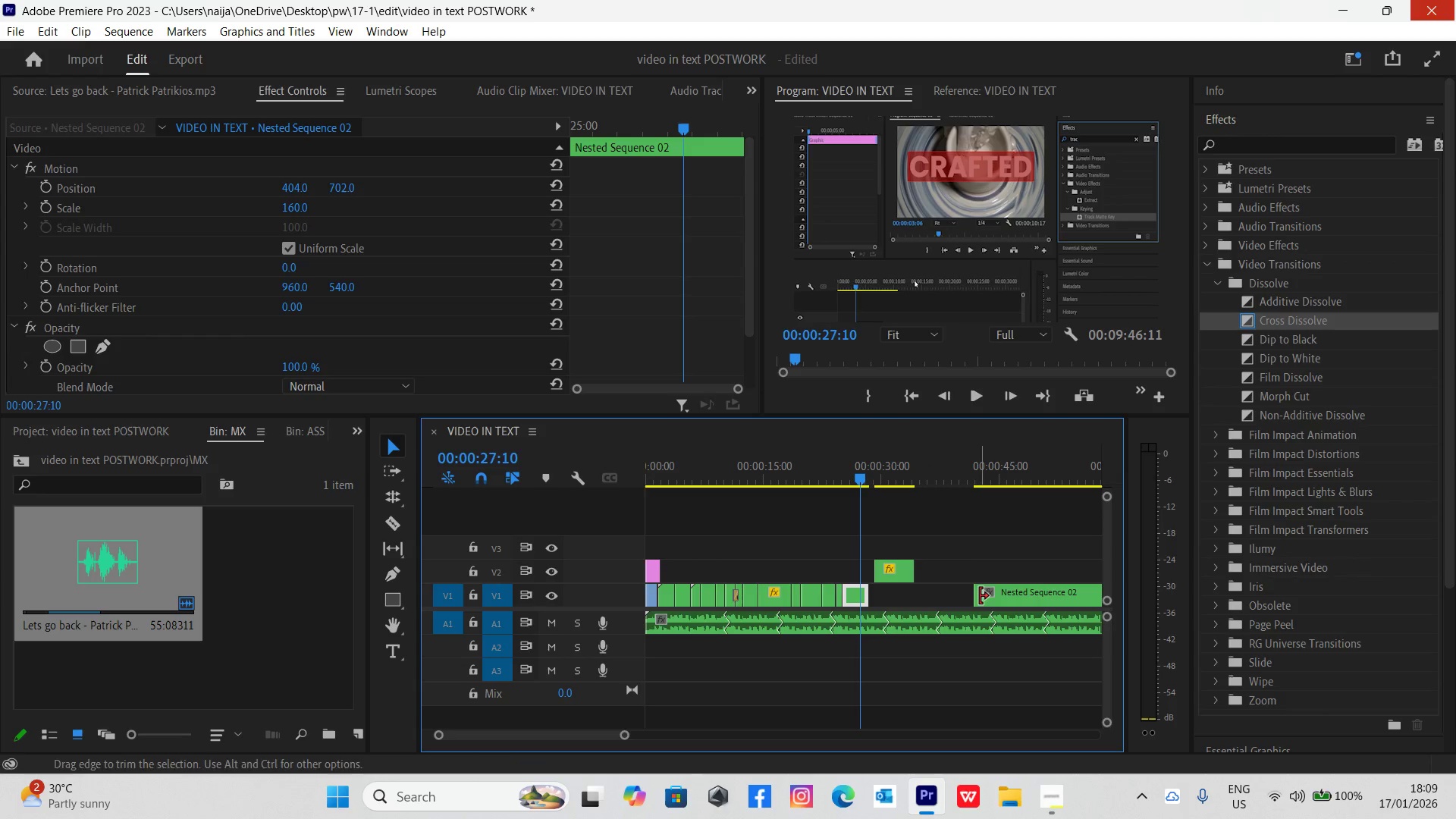 
left_click_drag(start_coordinate=[996, 595], to_coordinate=[883, 604])
 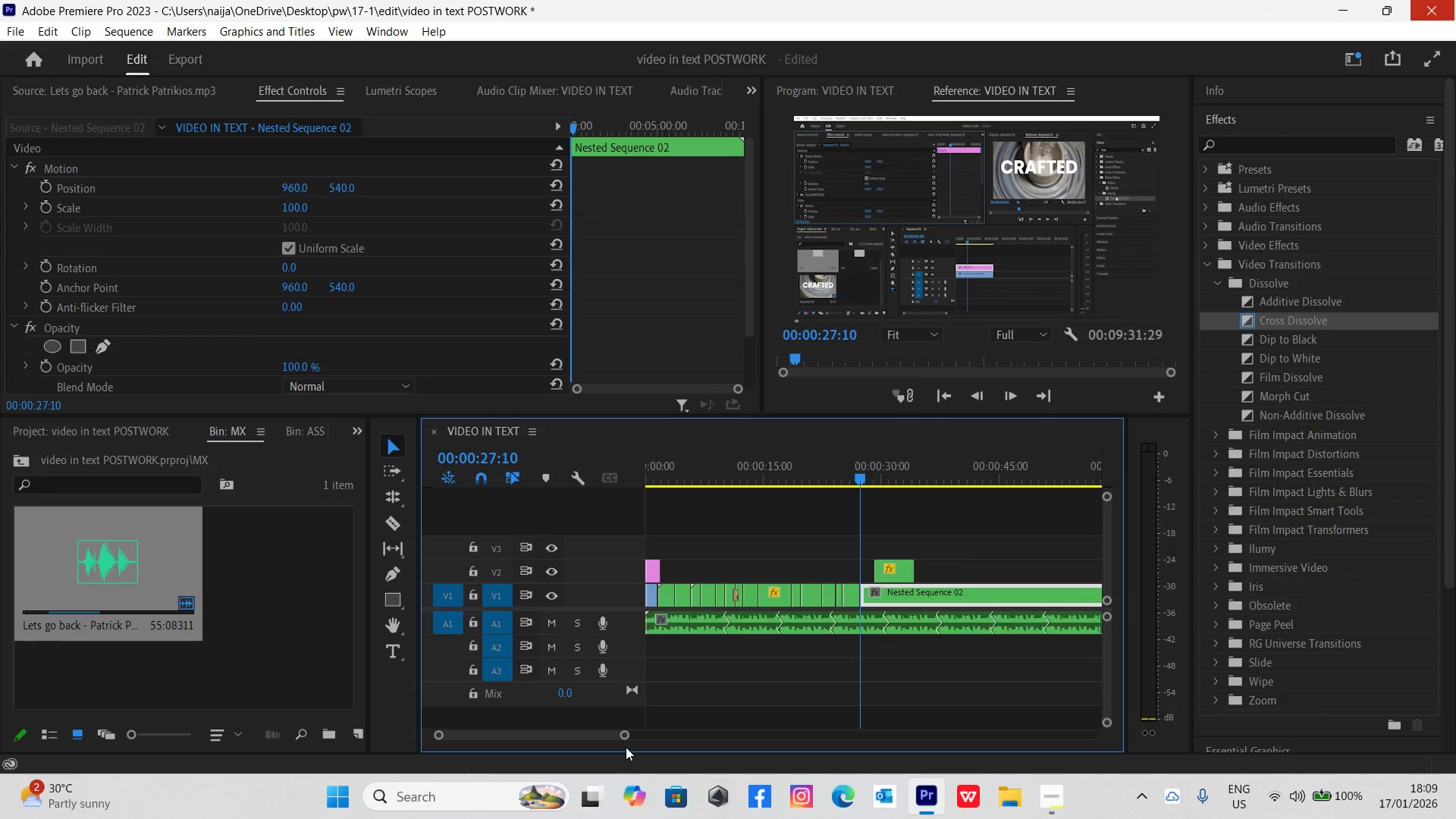 
left_click_drag(start_coordinate=[625, 735], to_coordinate=[578, 715])
 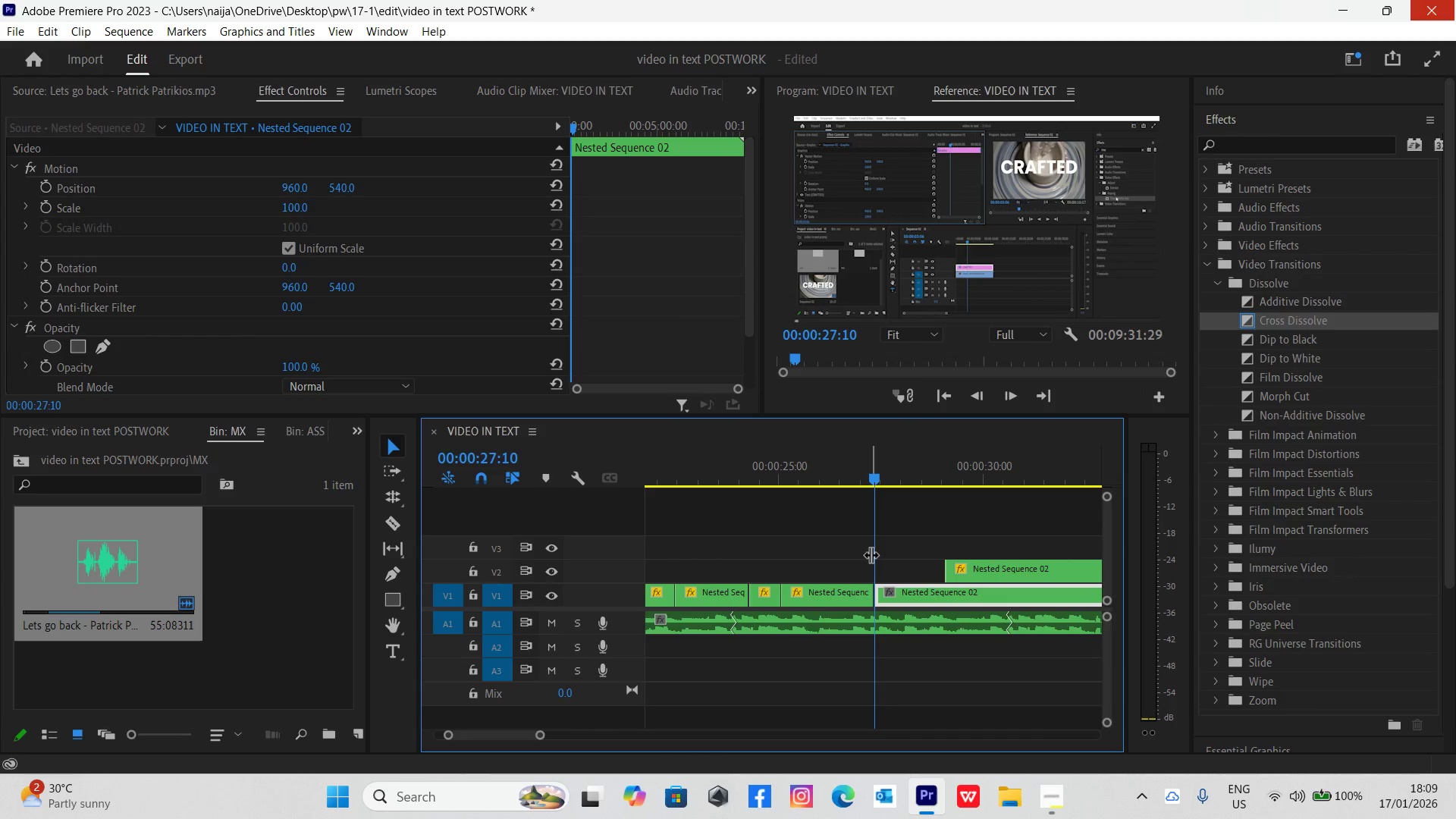 
left_click_drag(start_coordinate=[854, 479], to_coordinate=[880, 512])
 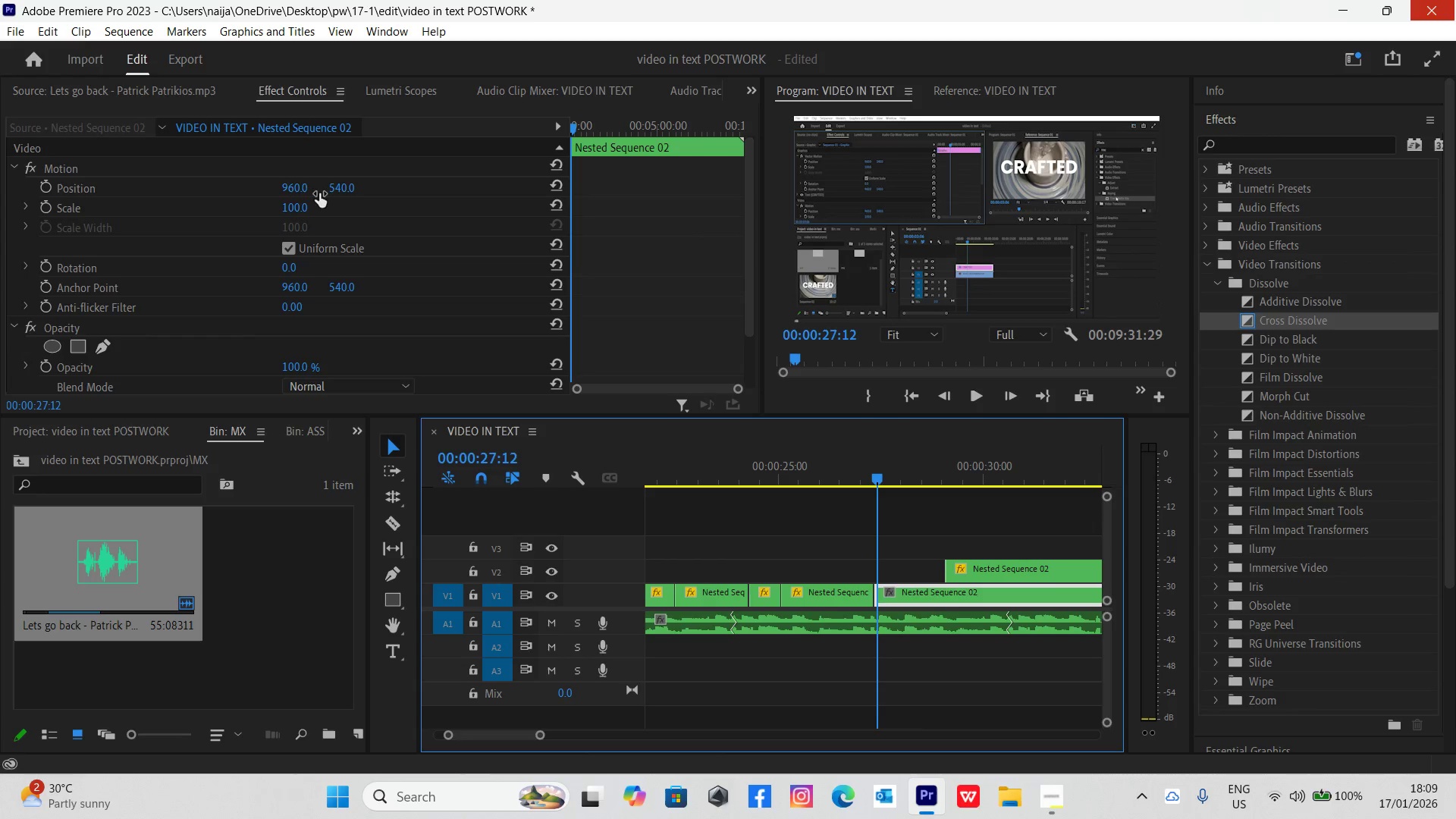 
left_click_drag(start_coordinate=[297, 211], to_coordinate=[380, 222])
 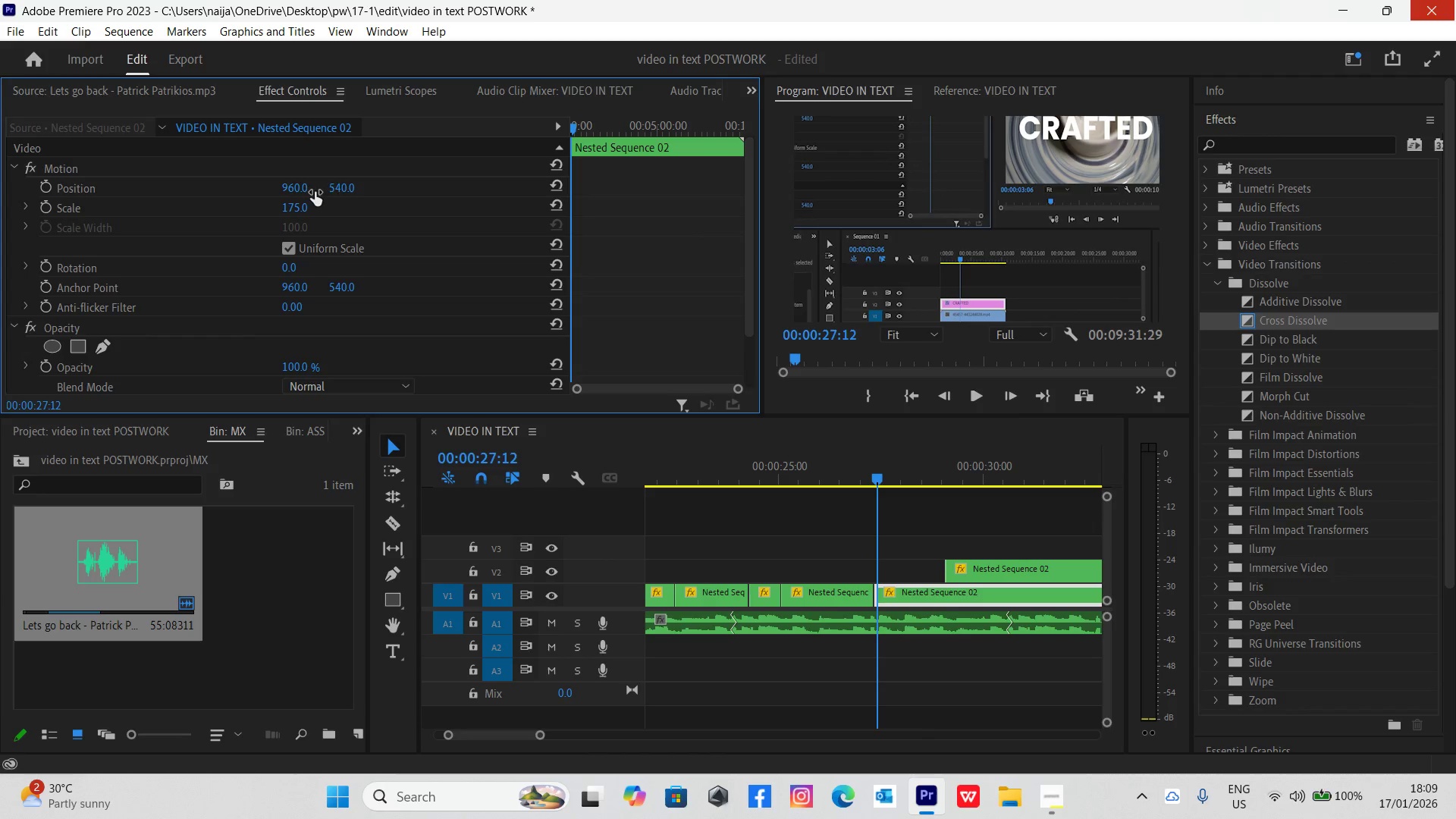 
left_click_drag(start_coordinate=[339, 184], to_coordinate=[94, 249])
 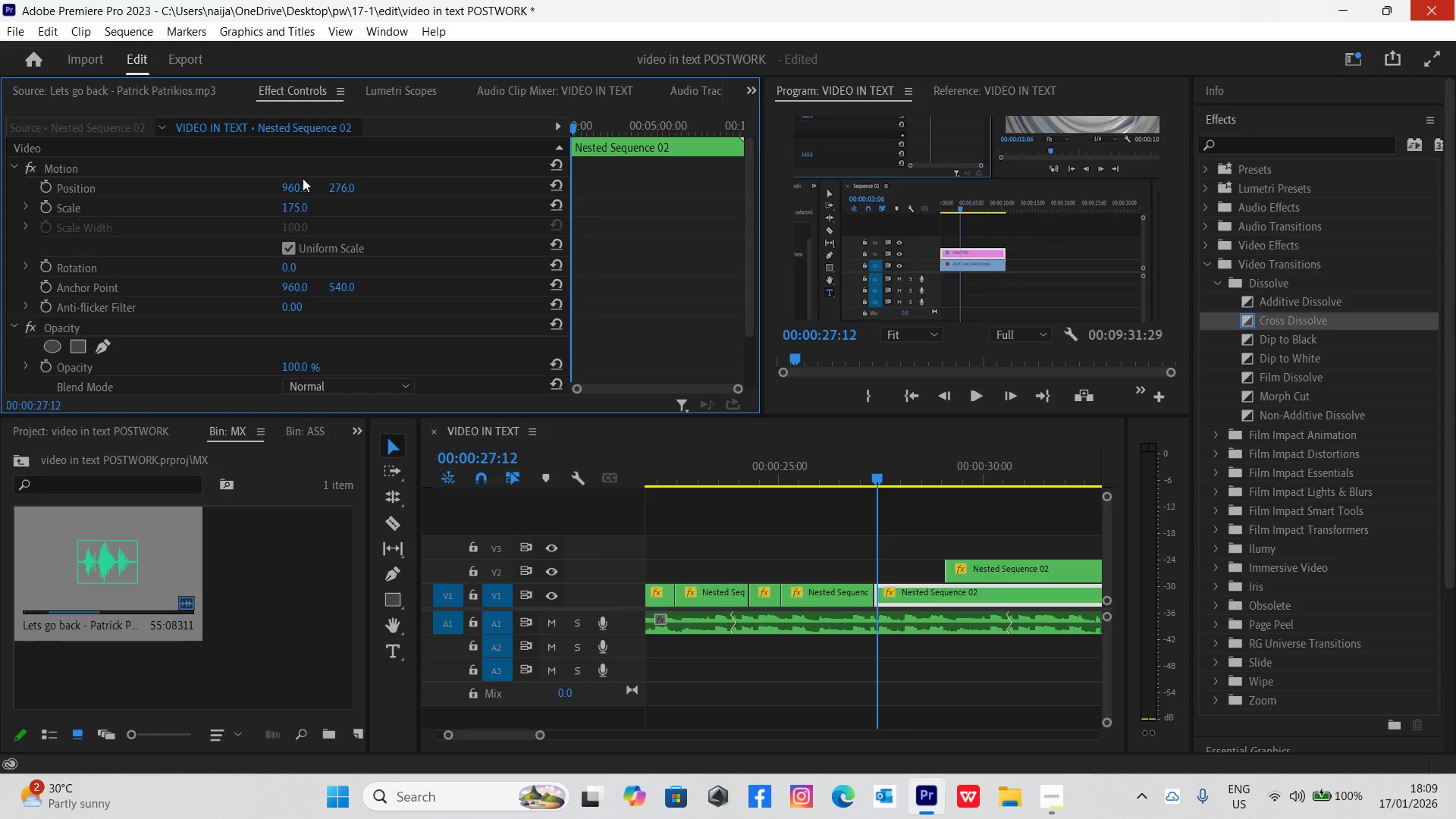 
left_click_drag(start_coordinate=[298, 187], to_coordinate=[184, 219])
 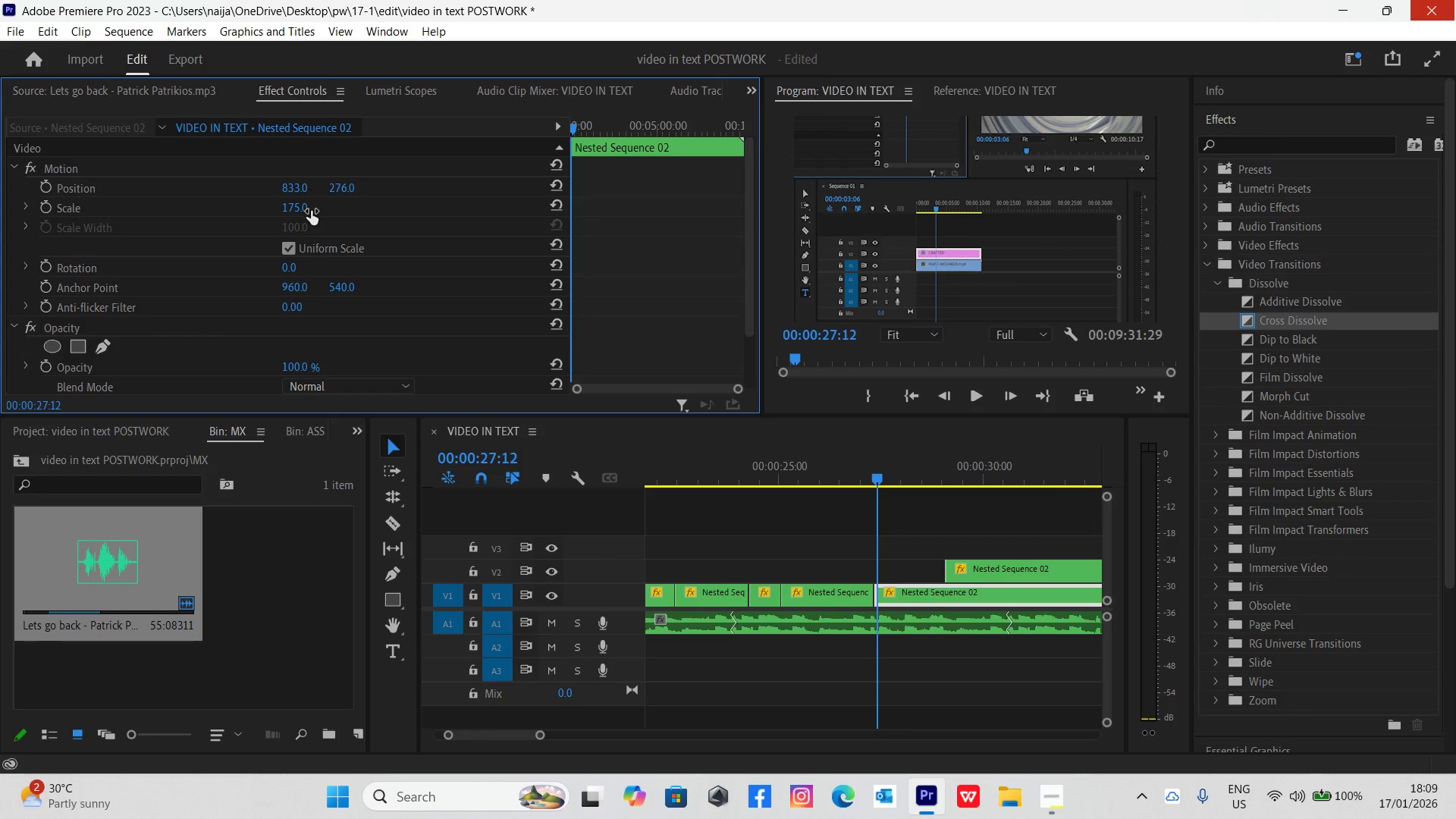 
left_click_drag(start_coordinate=[290, 208], to_coordinate=[300, 208])
 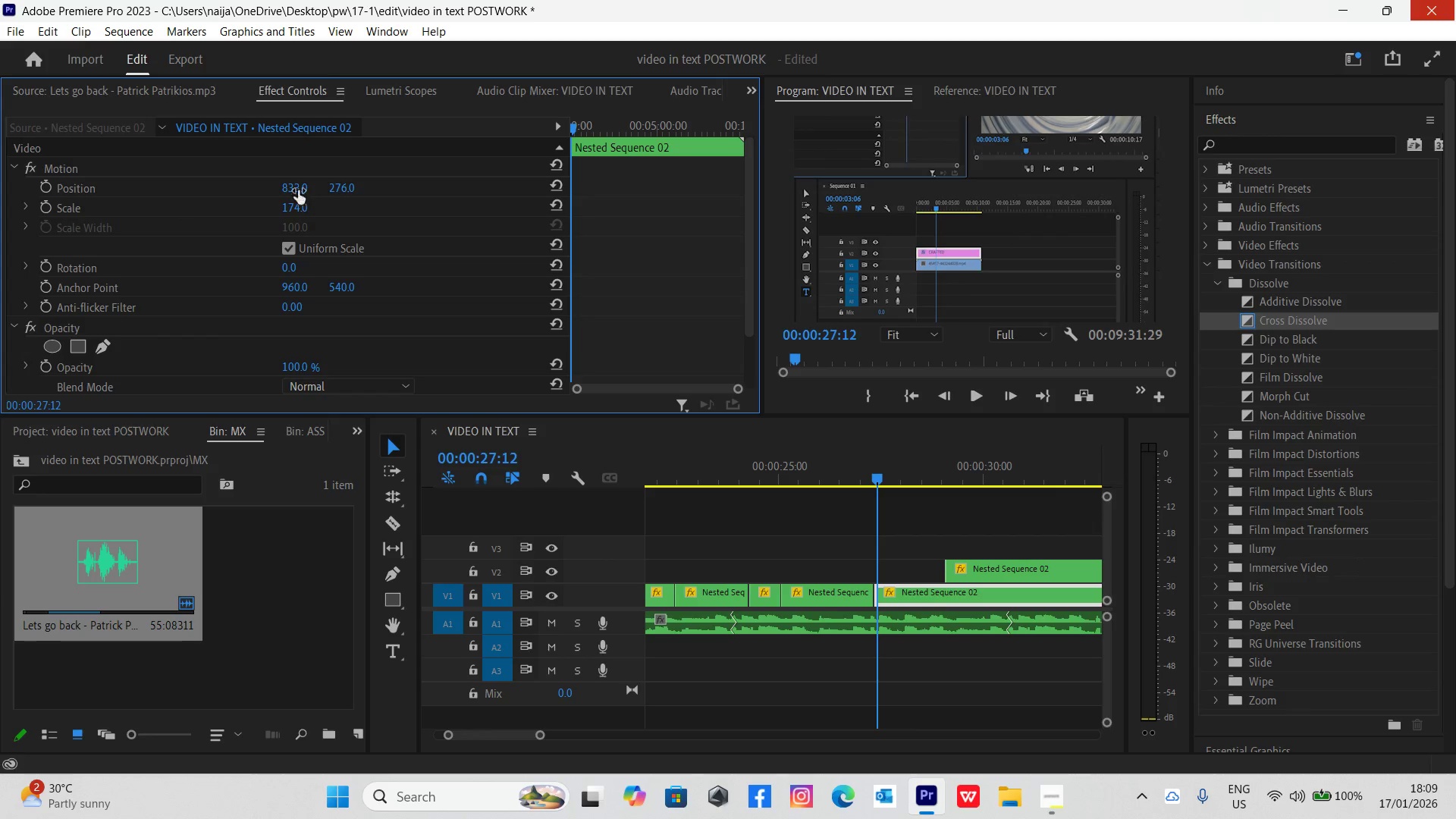 
left_click_drag(start_coordinate=[293, 184], to_coordinate=[309, 196])
 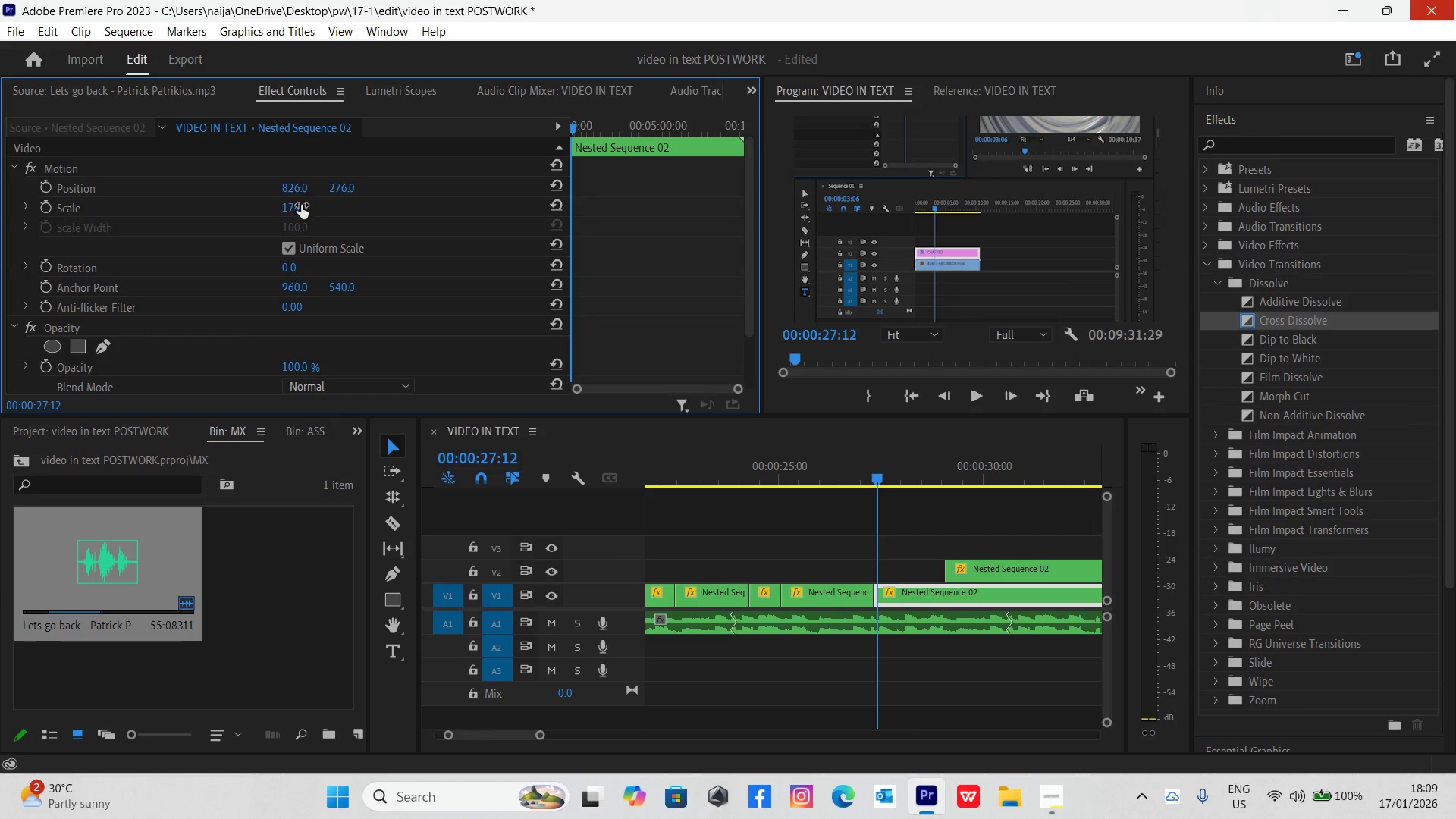 
left_click_drag(start_coordinate=[300, 206], to_coordinate=[334, 196])
 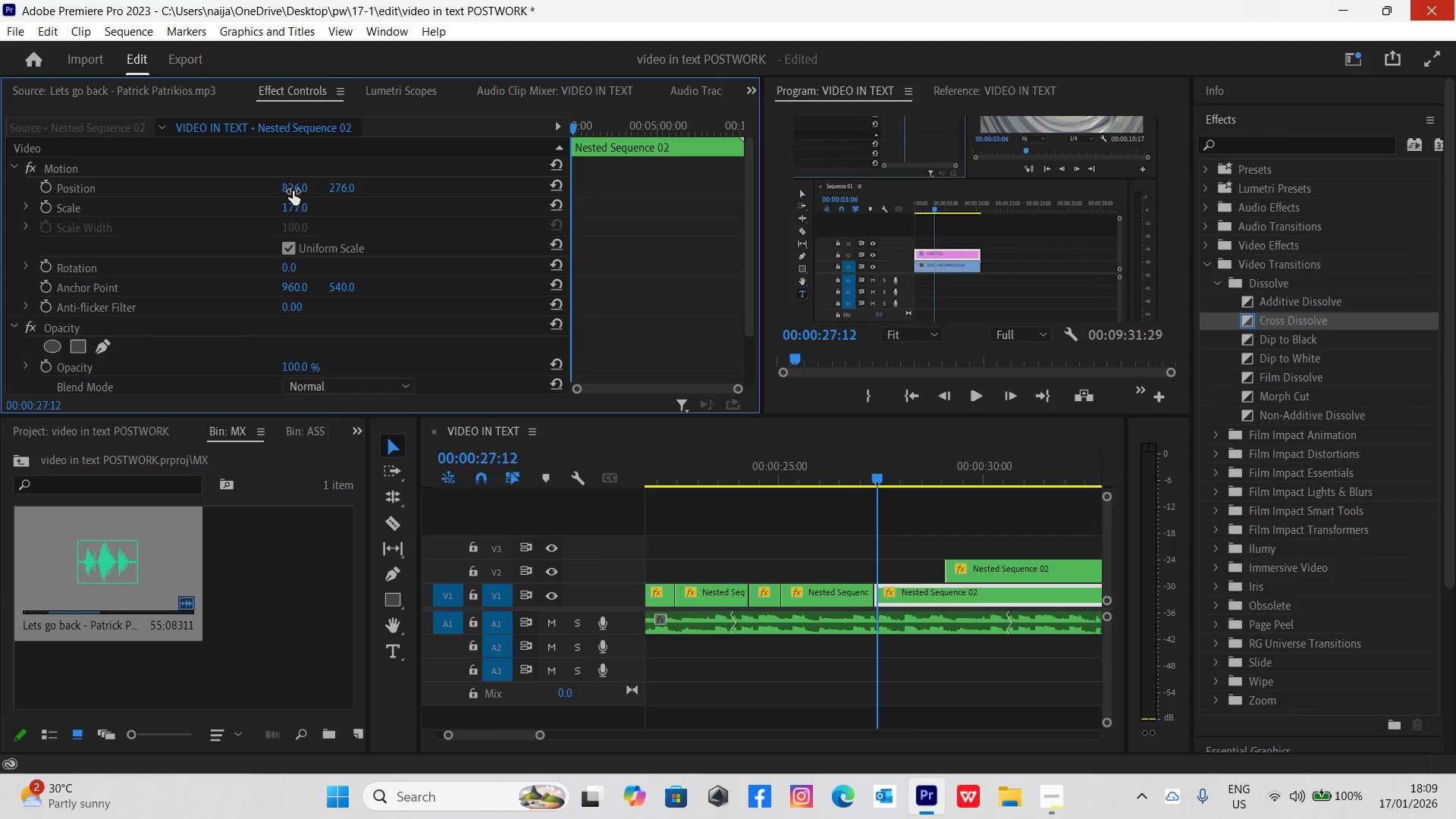 
left_click_drag(start_coordinate=[292, 190], to_coordinate=[331, 190])
 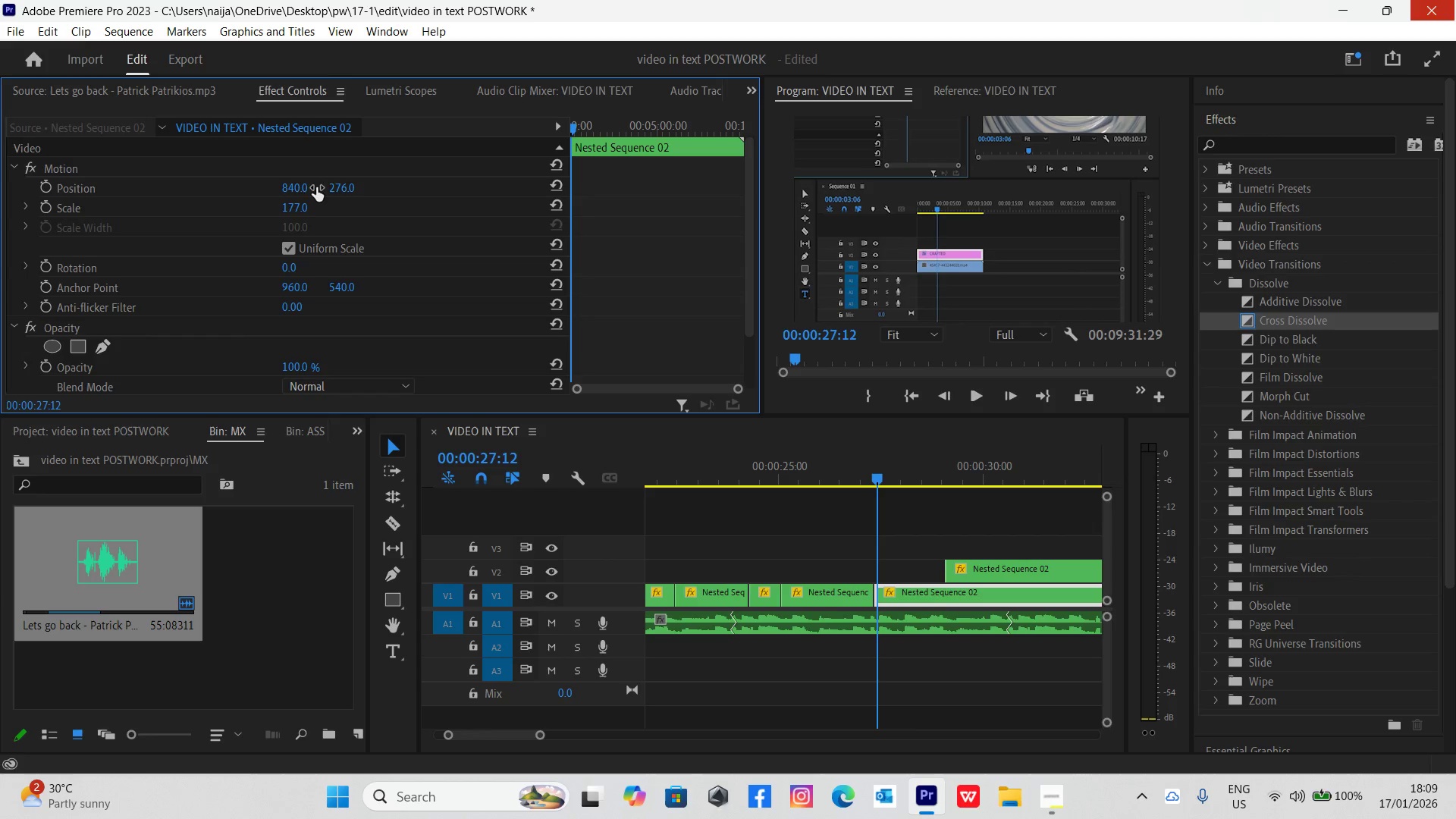 
left_click_drag(start_coordinate=[339, 189], to_coordinate=[262, 184])
 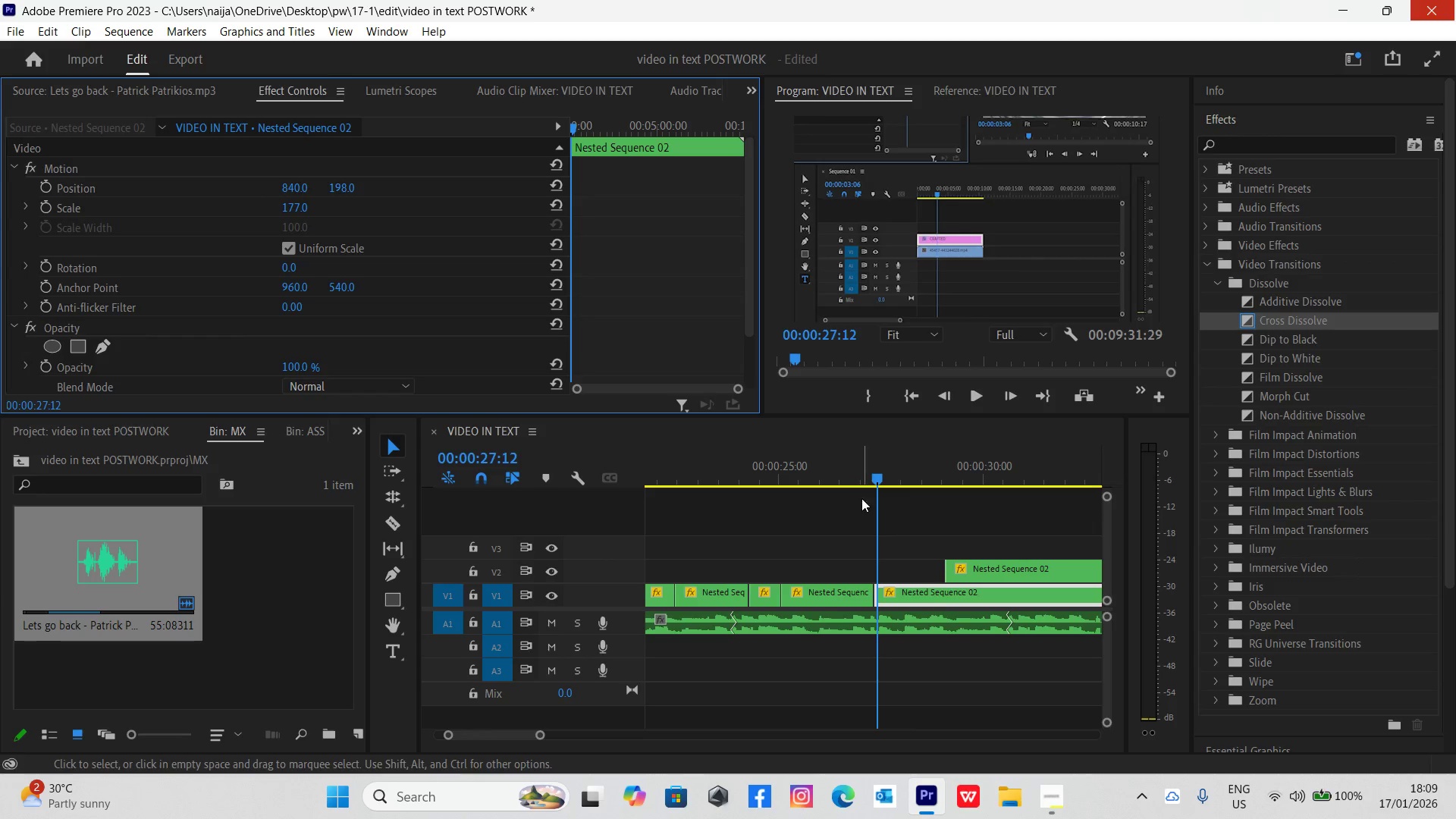 
left_click_drag(start_coordinate=[873, 477], to_coordinate=[907, 485])
 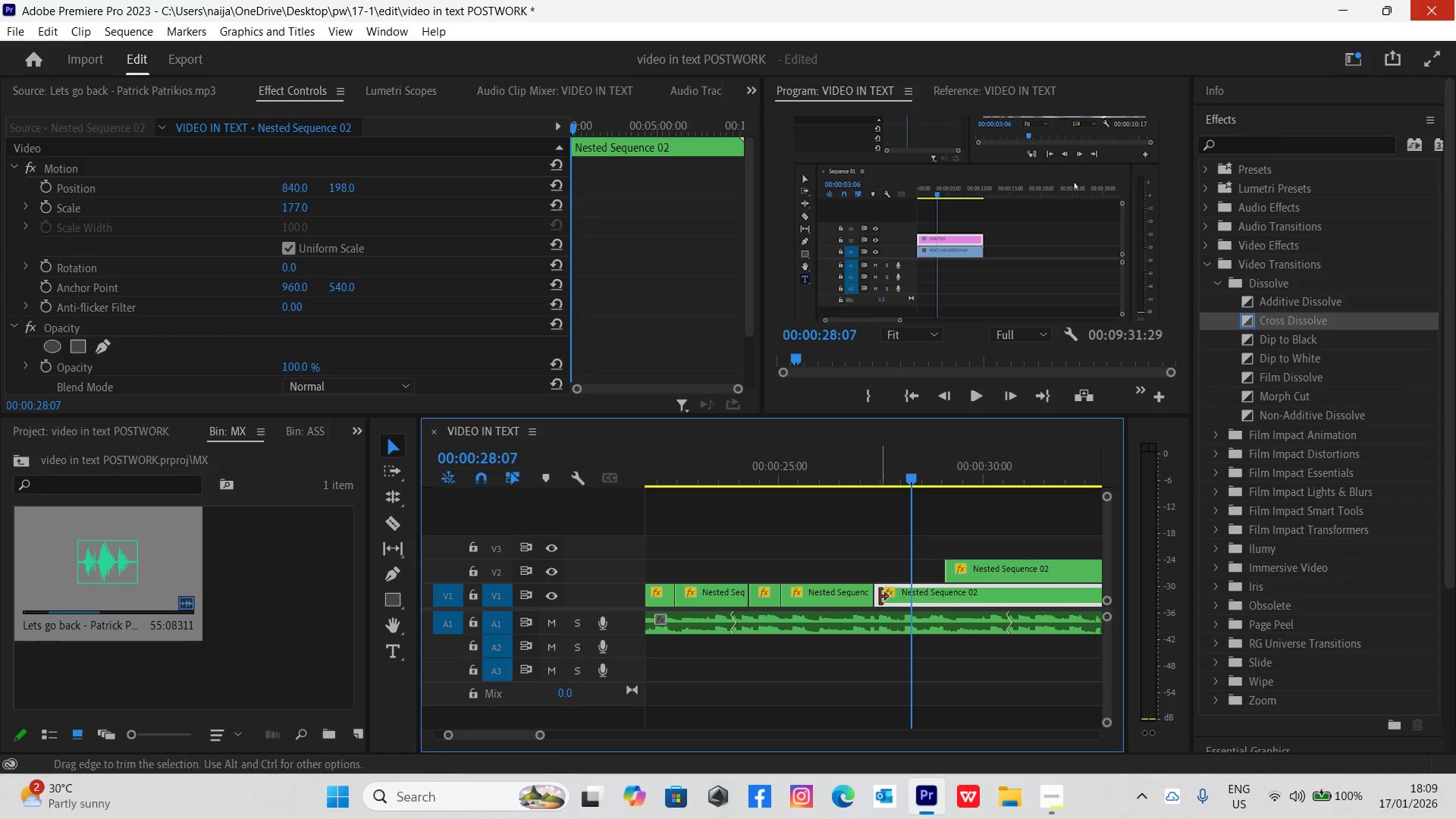 
left_click_drag(start_coordinate=[876, 593], to_coordinate=[910, 608])
 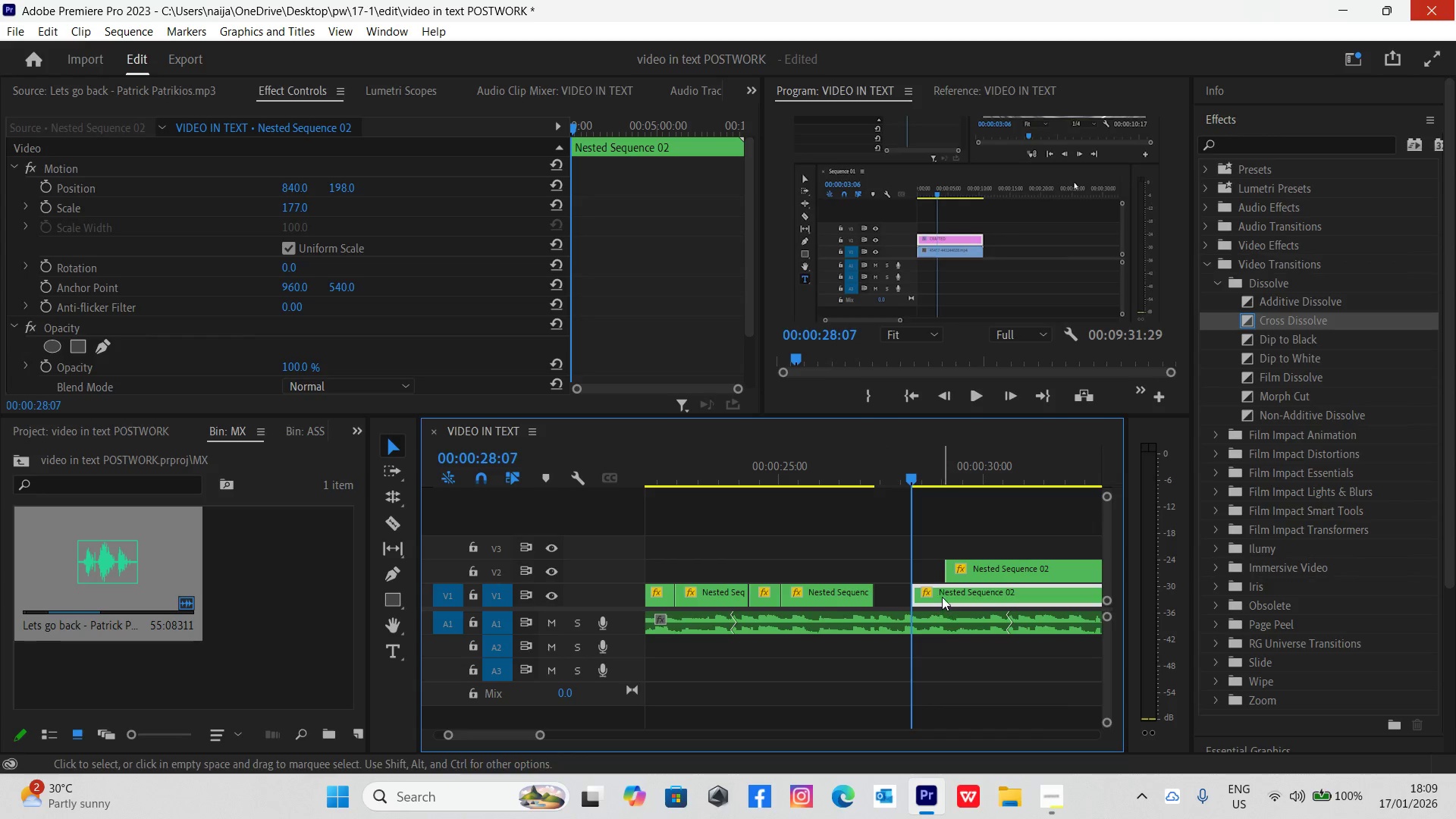 
left_click_drag(start_coordinate=[943, 595], to_coordinate=[915, 592])
 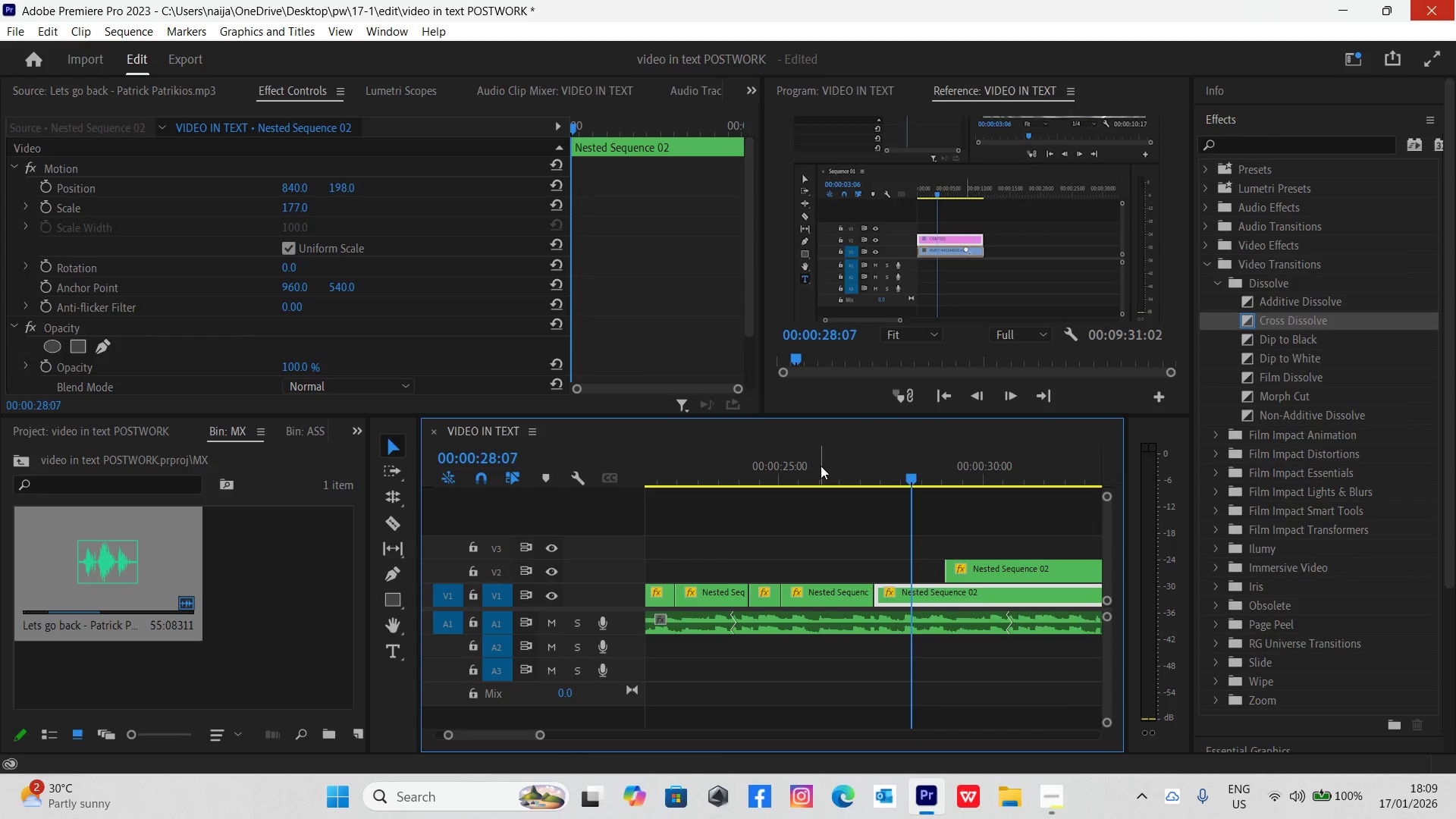 
left_click([821, 460])
 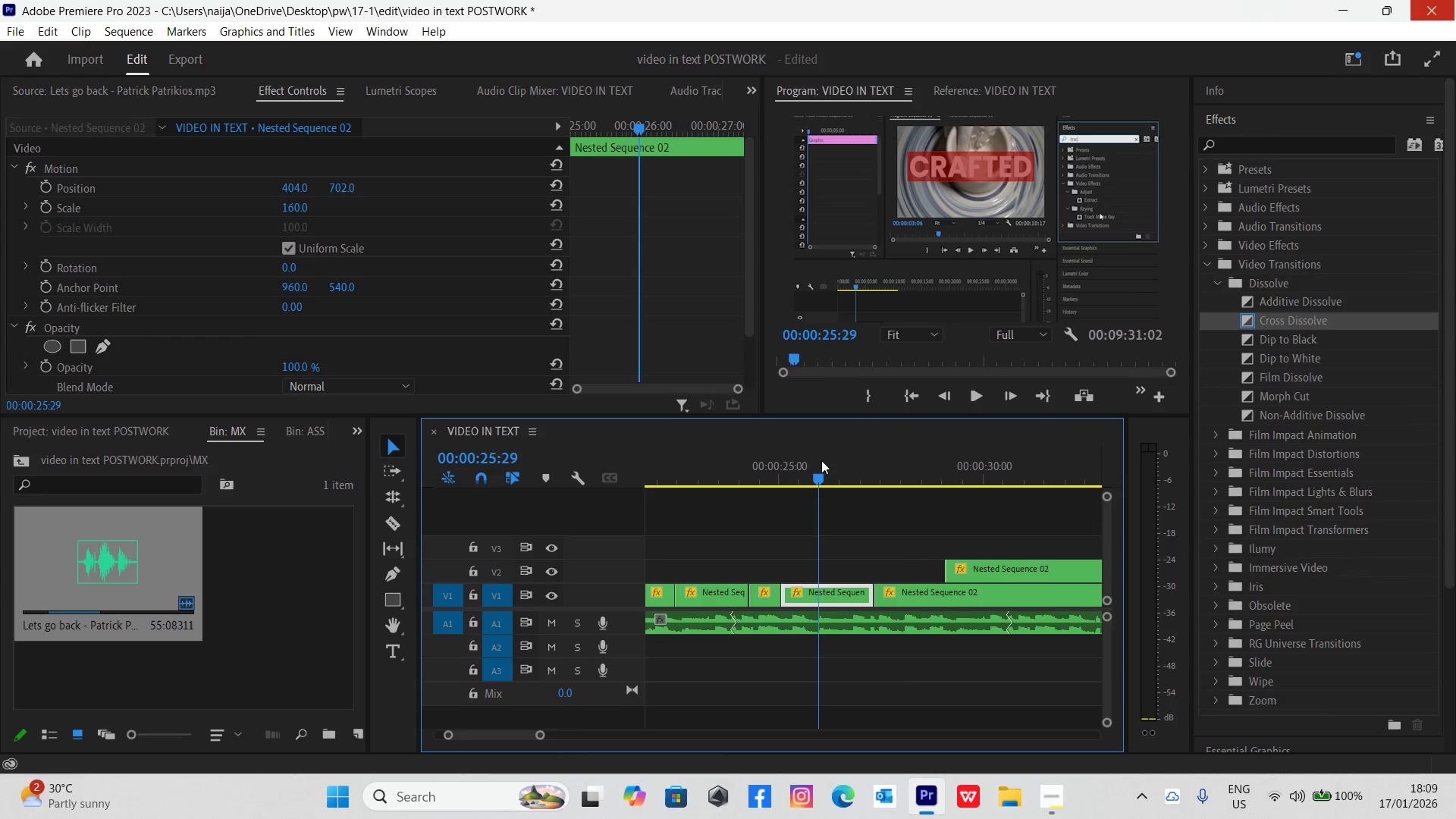 
key(Space)
 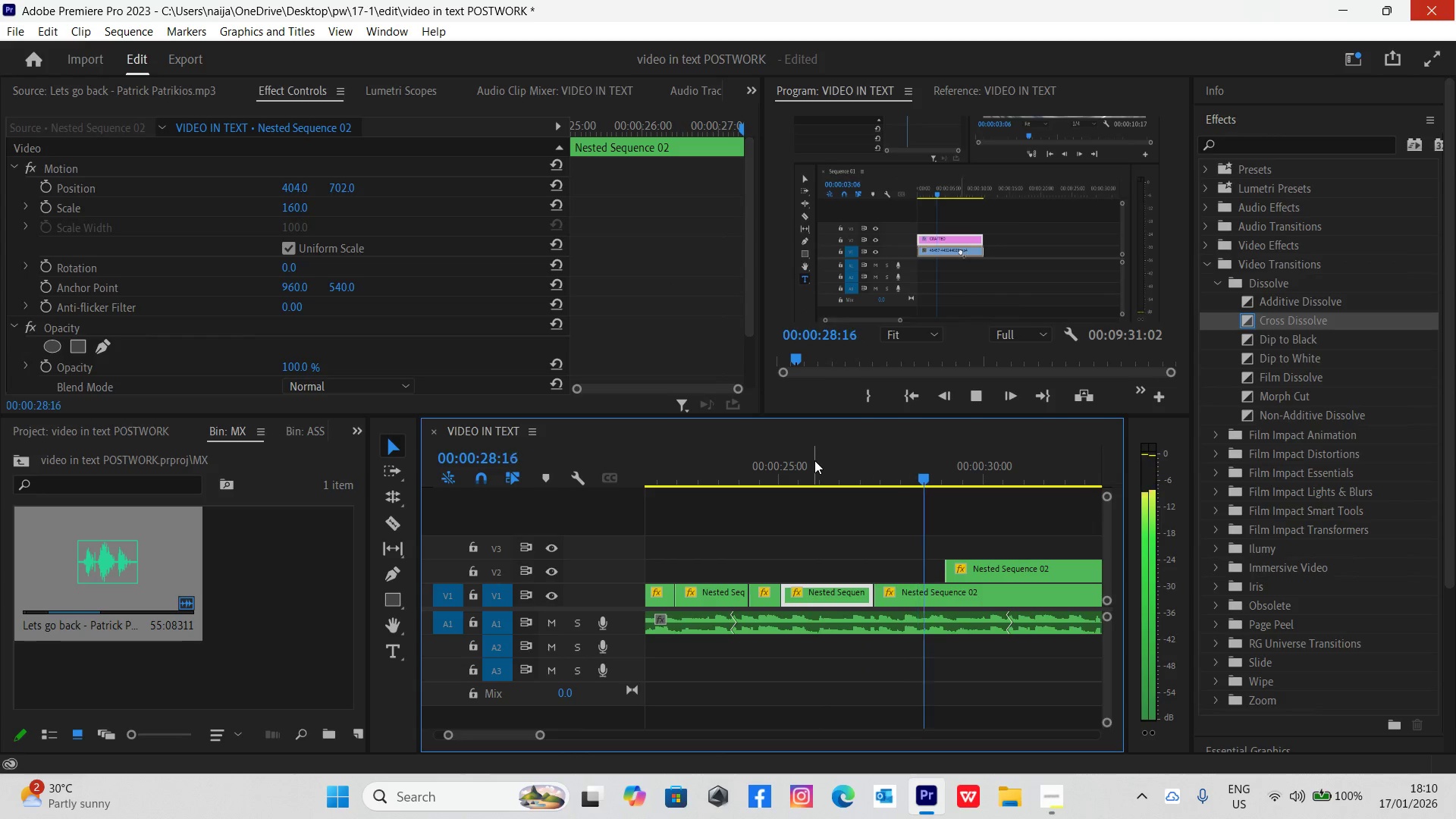 
key(Space)
 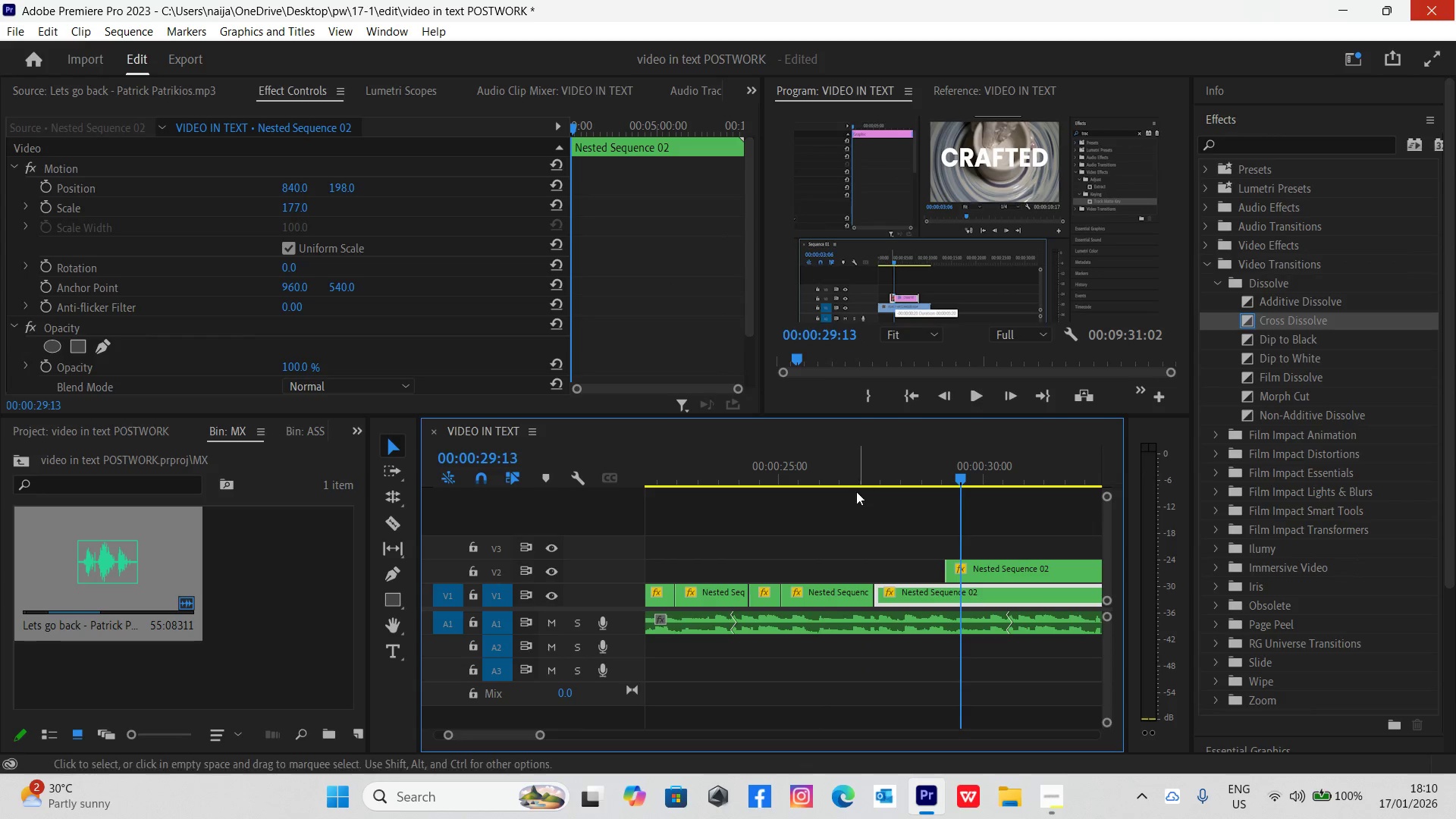 
left_click([814, 472])
 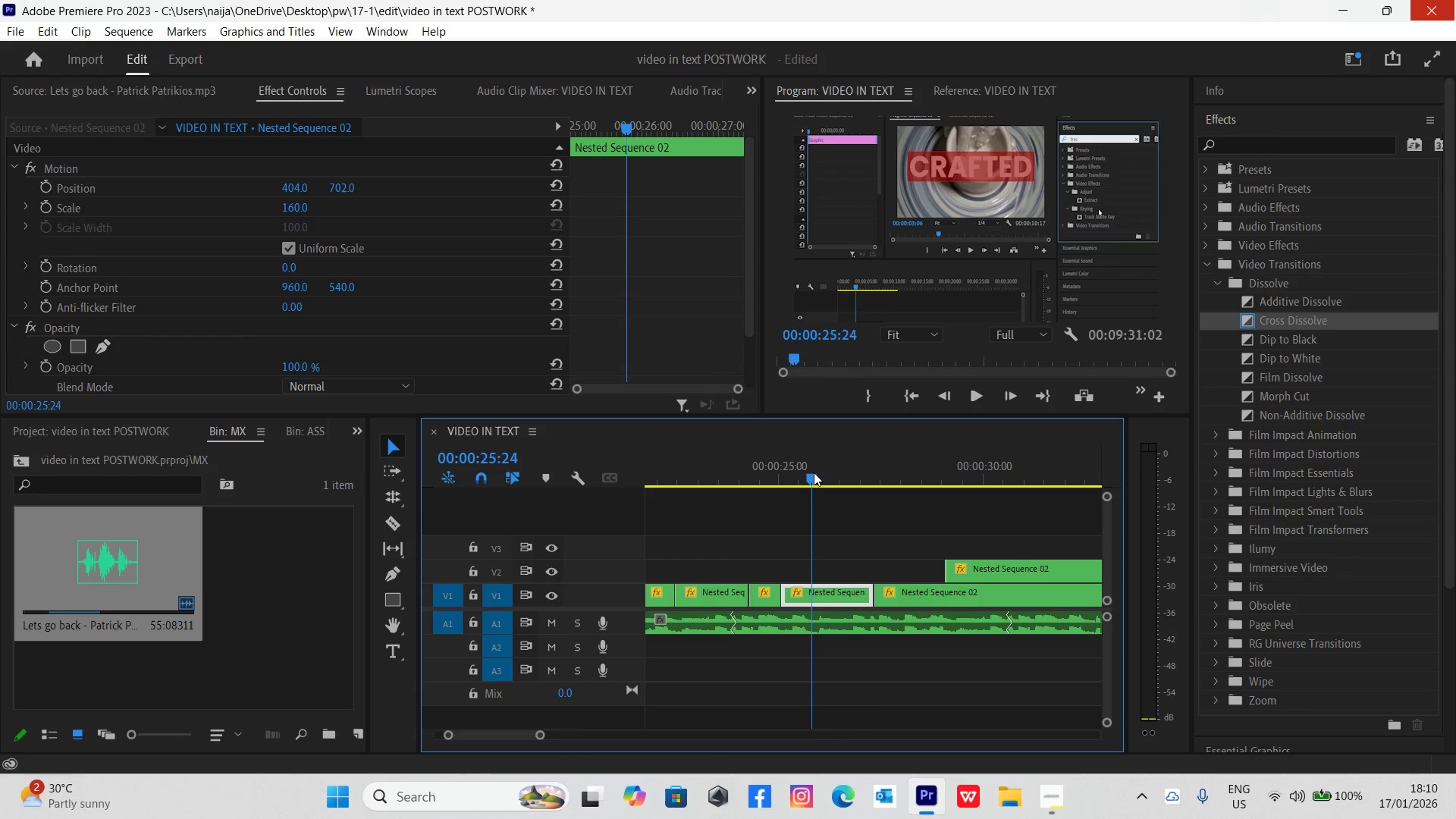 
key(Space)
 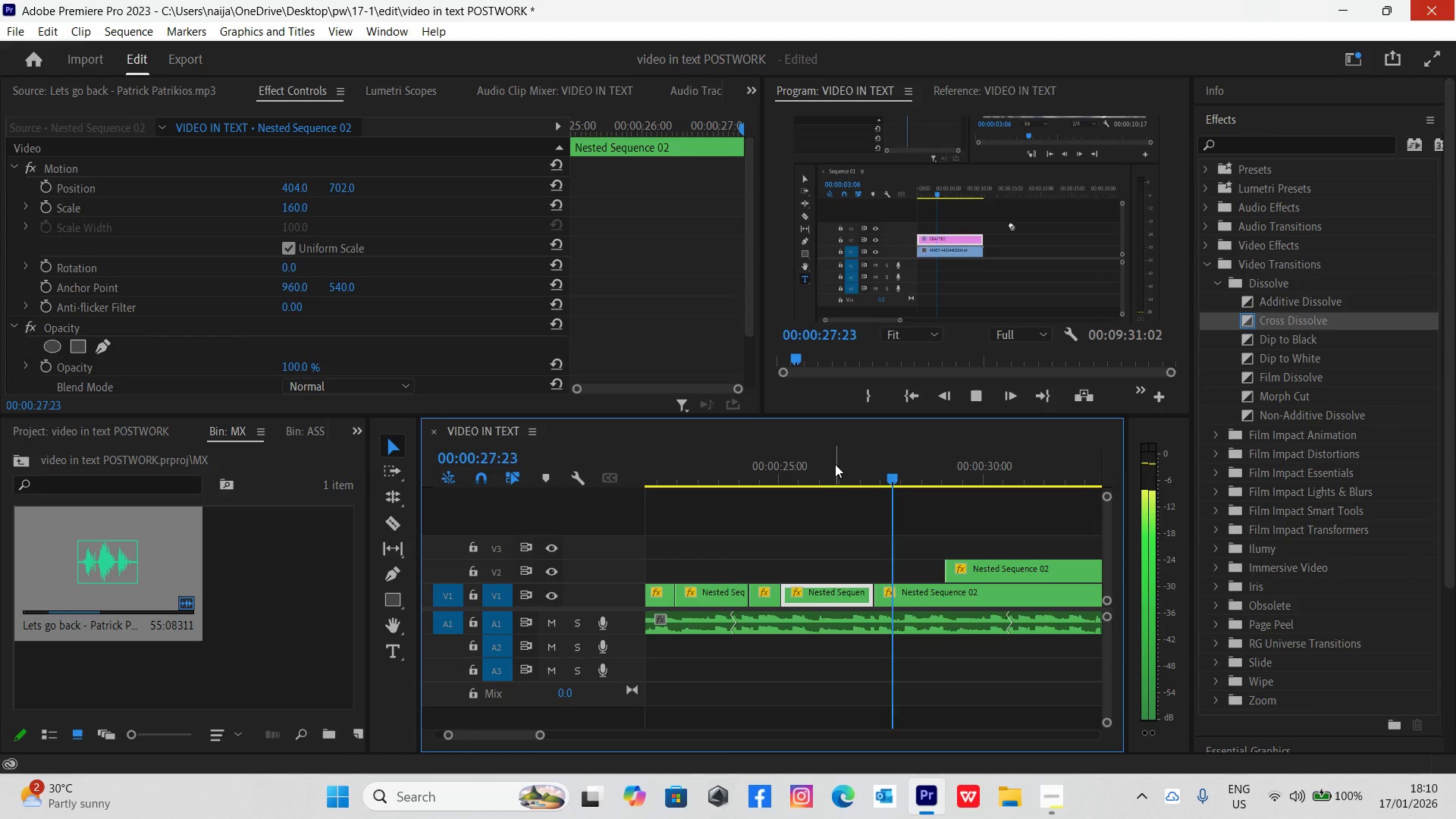 
key(Space)
 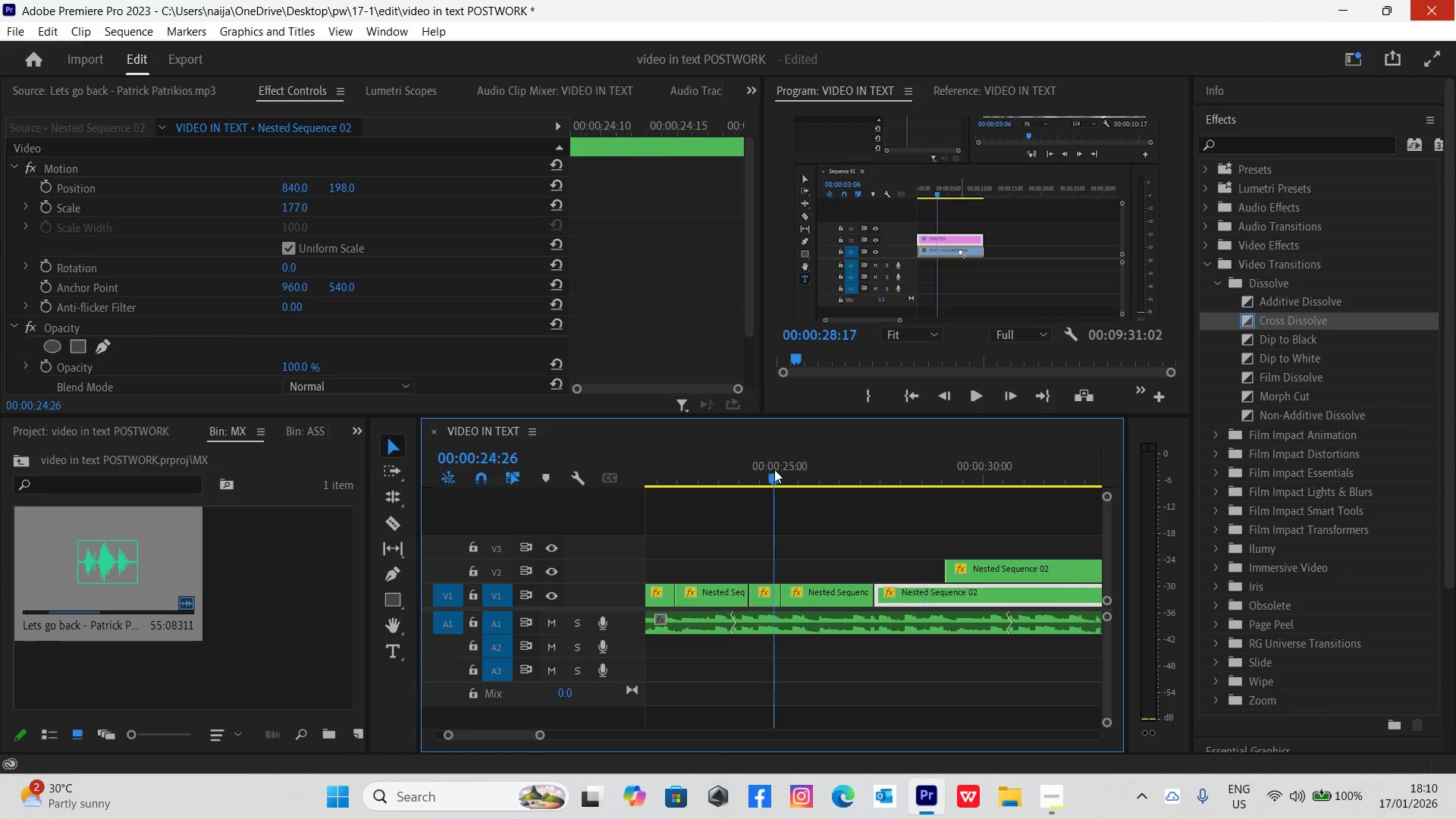 
key(Space)
 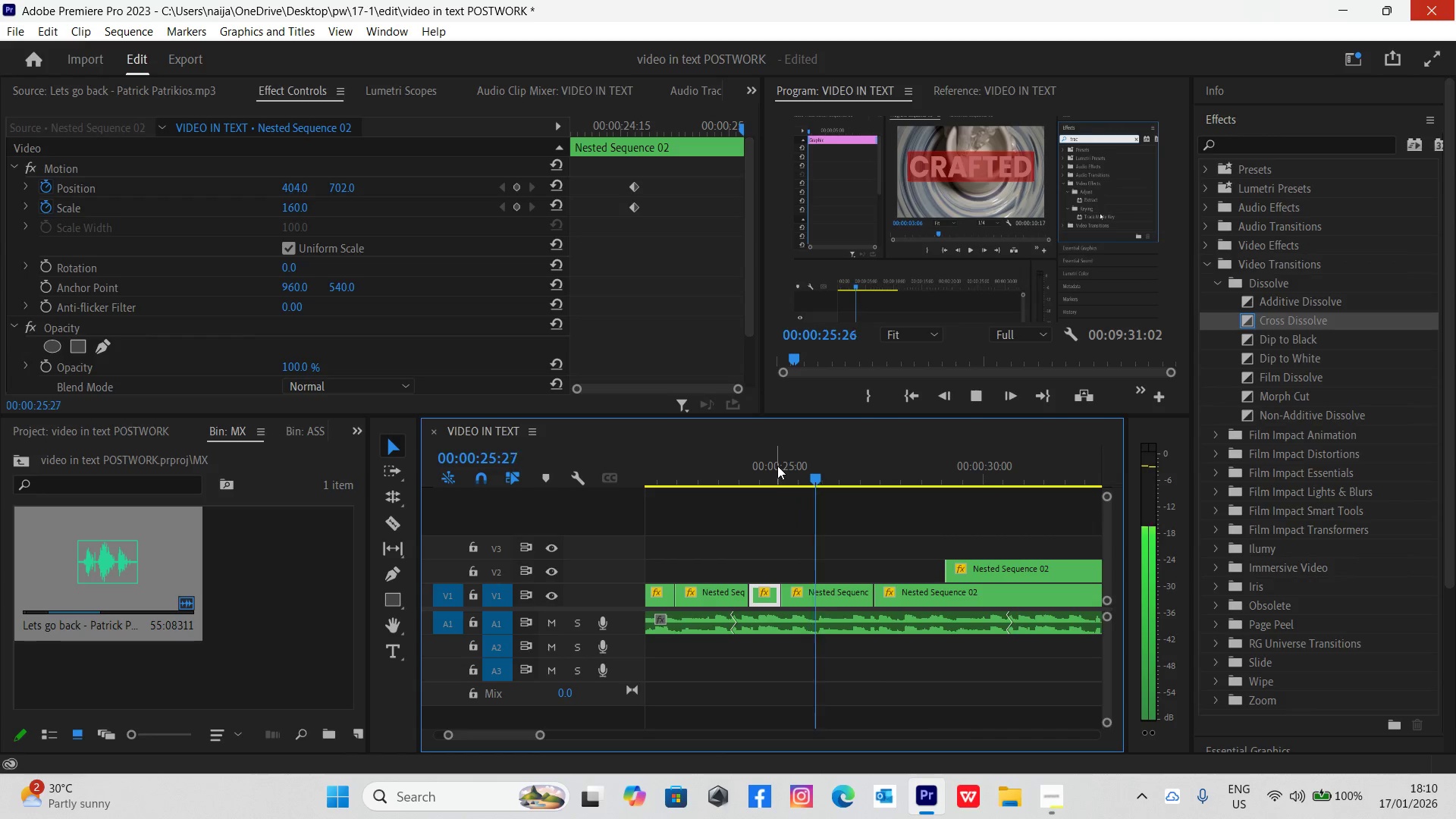 
key(Space)
 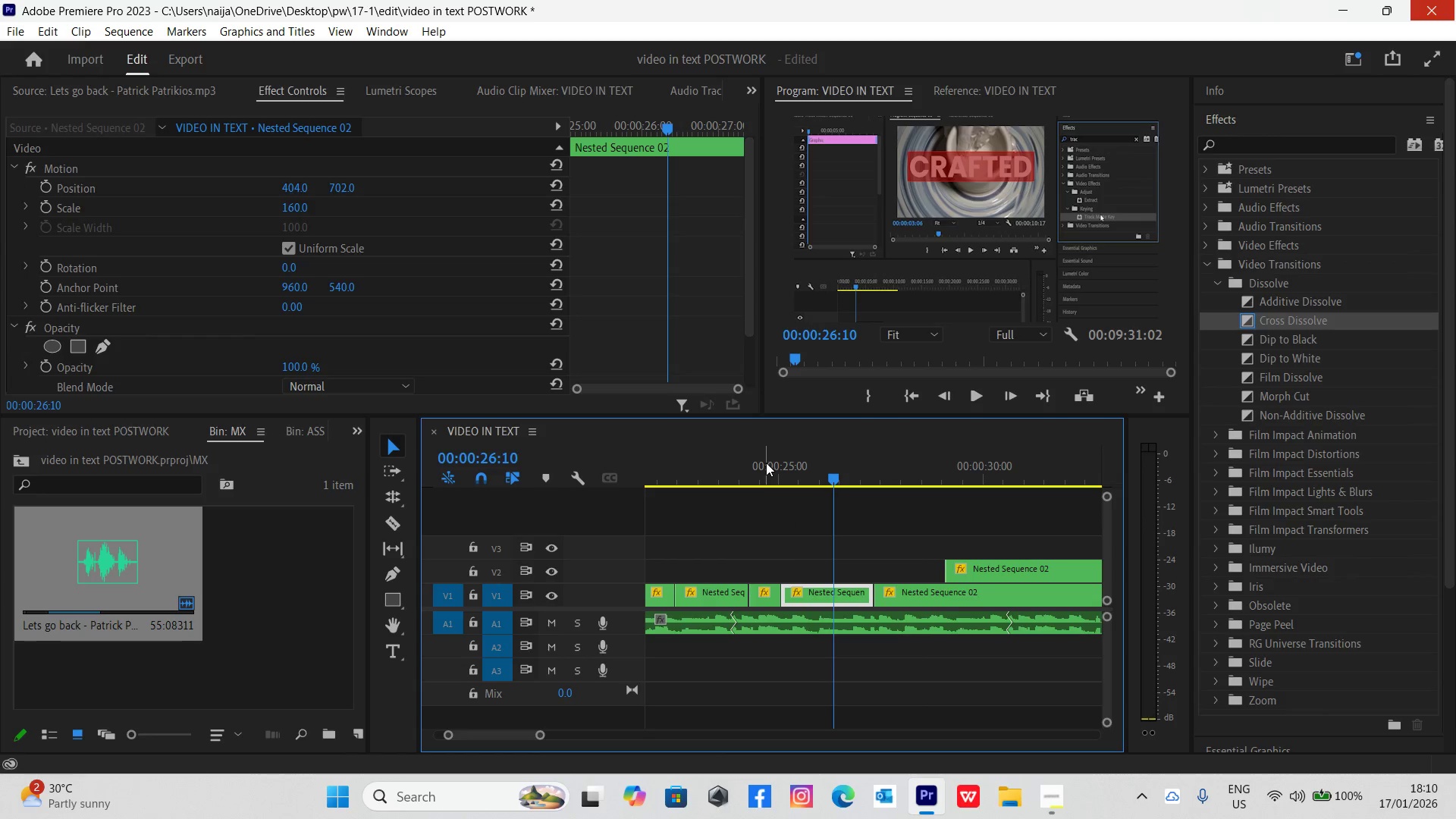 
left_click([762, 463])
 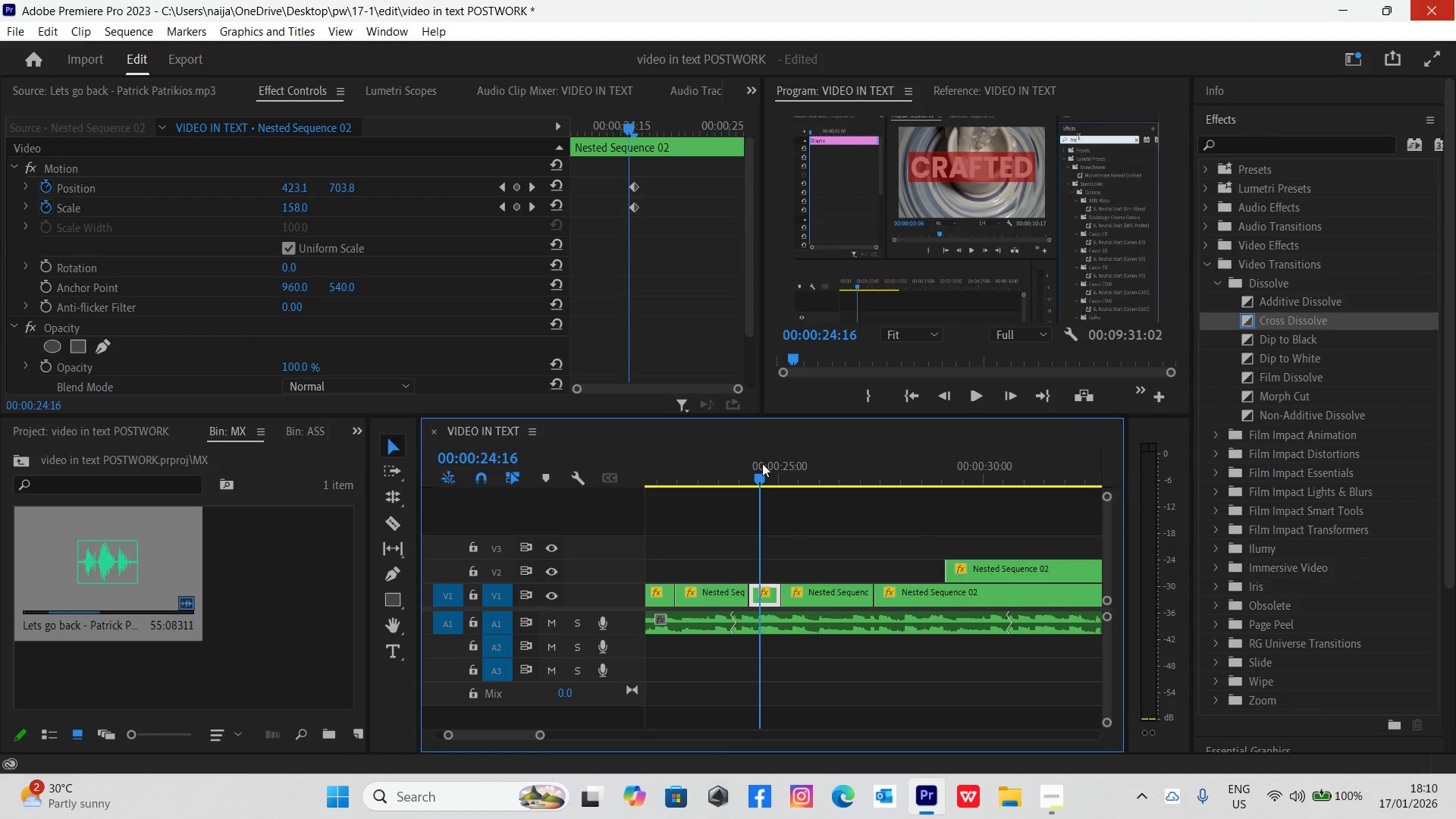 
key(Space)
 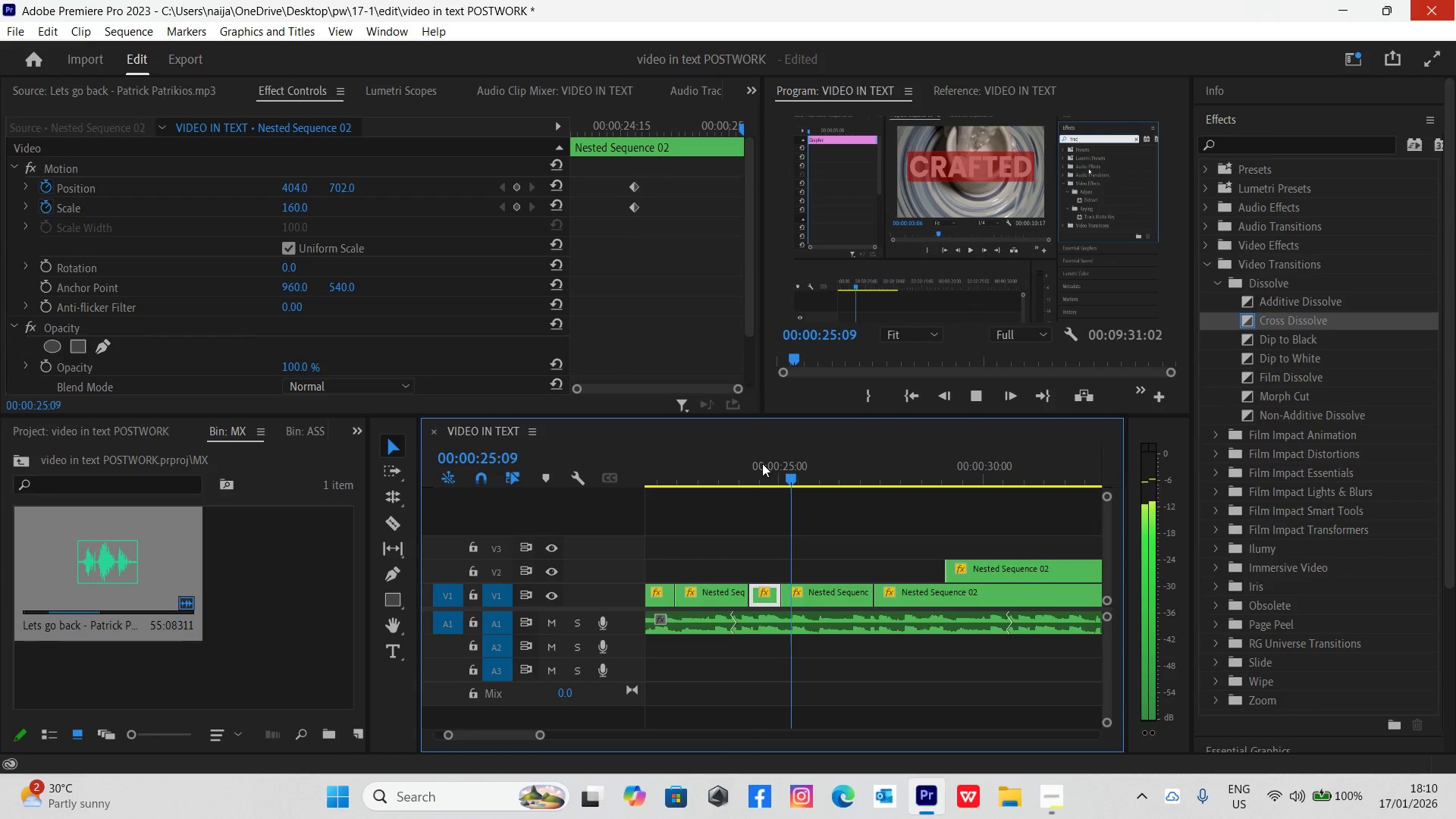 
key(Space)
 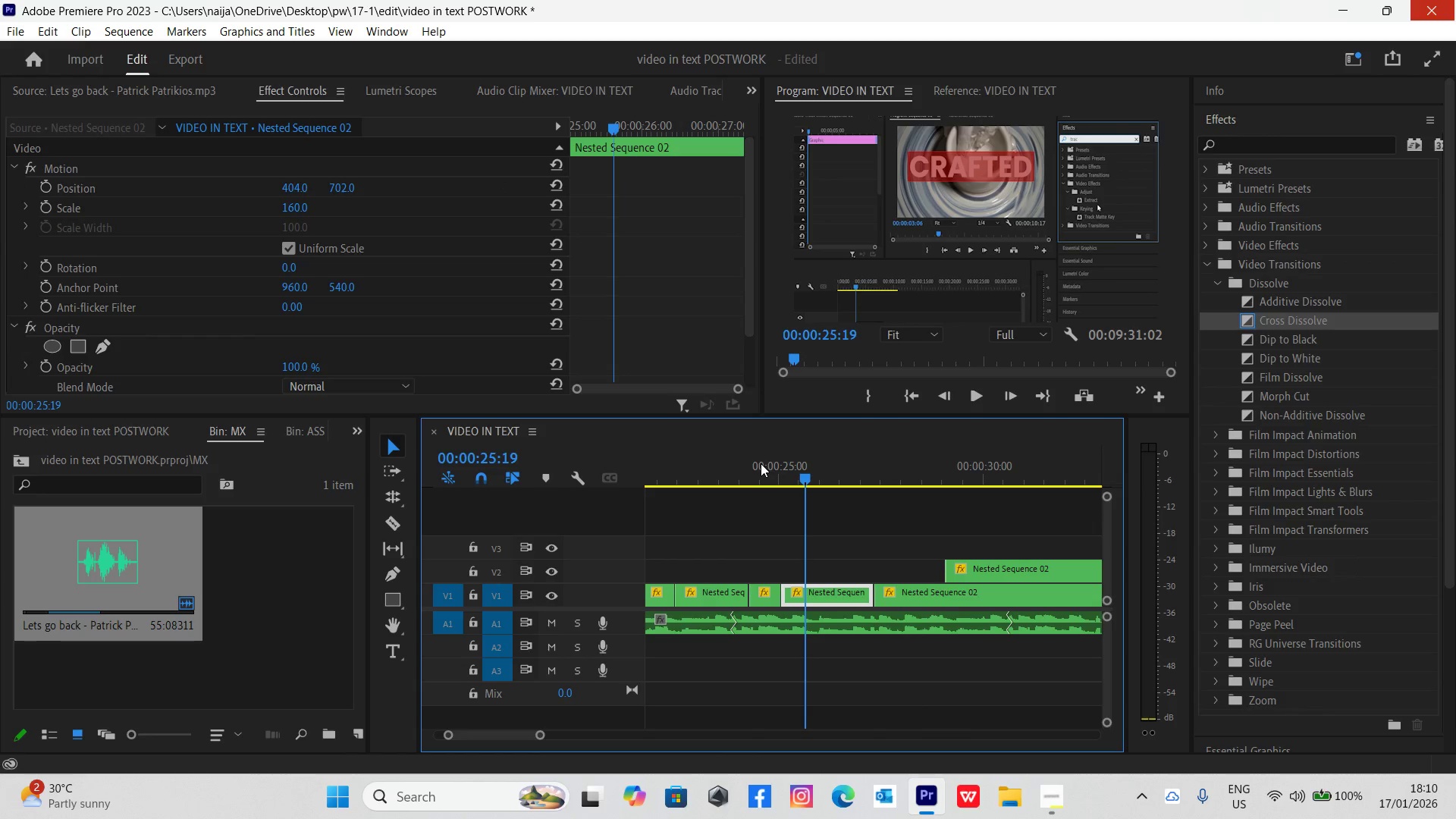 
left_click([762, 466])
 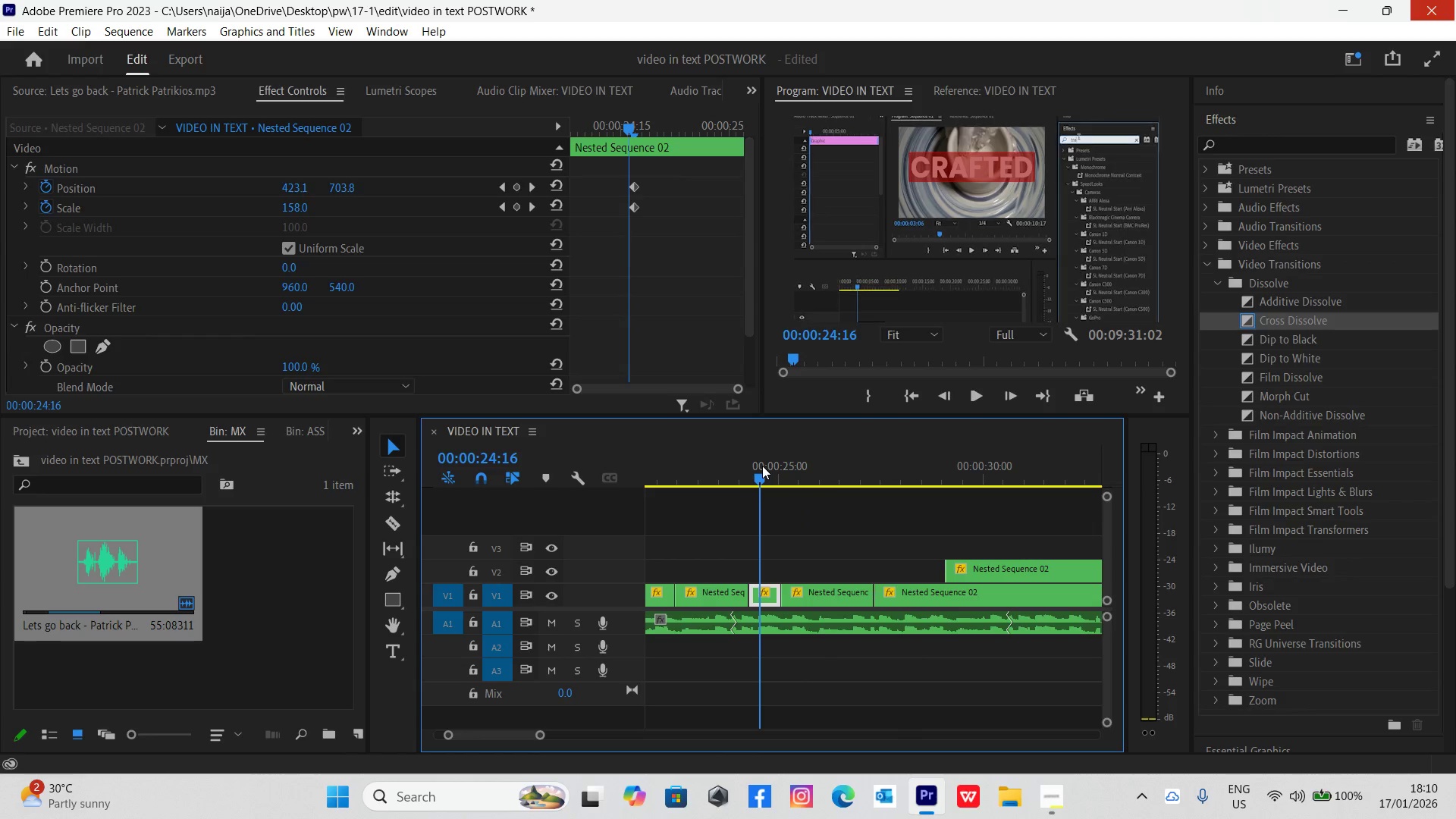 
key(Space)
 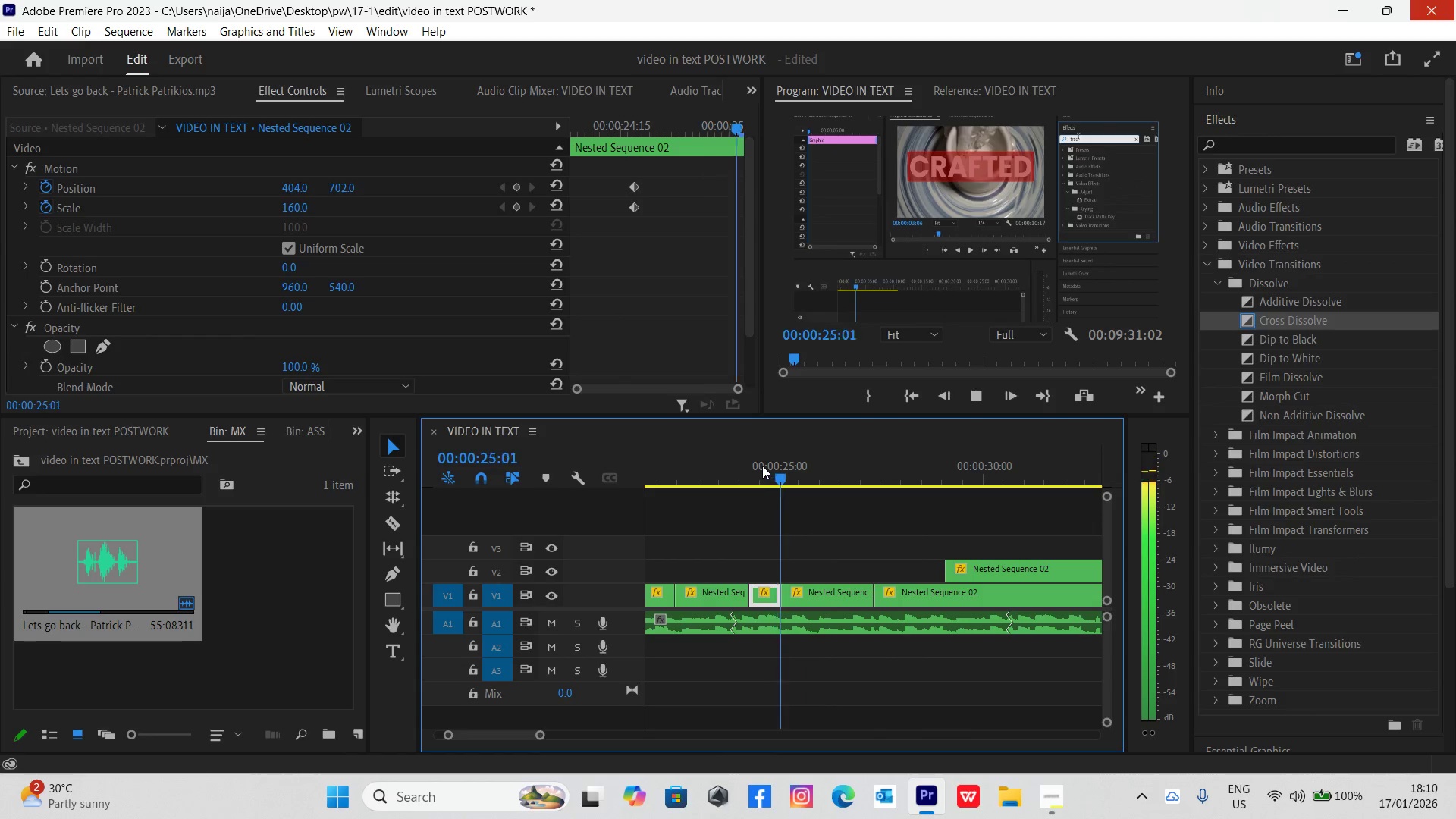 
key(Space)
 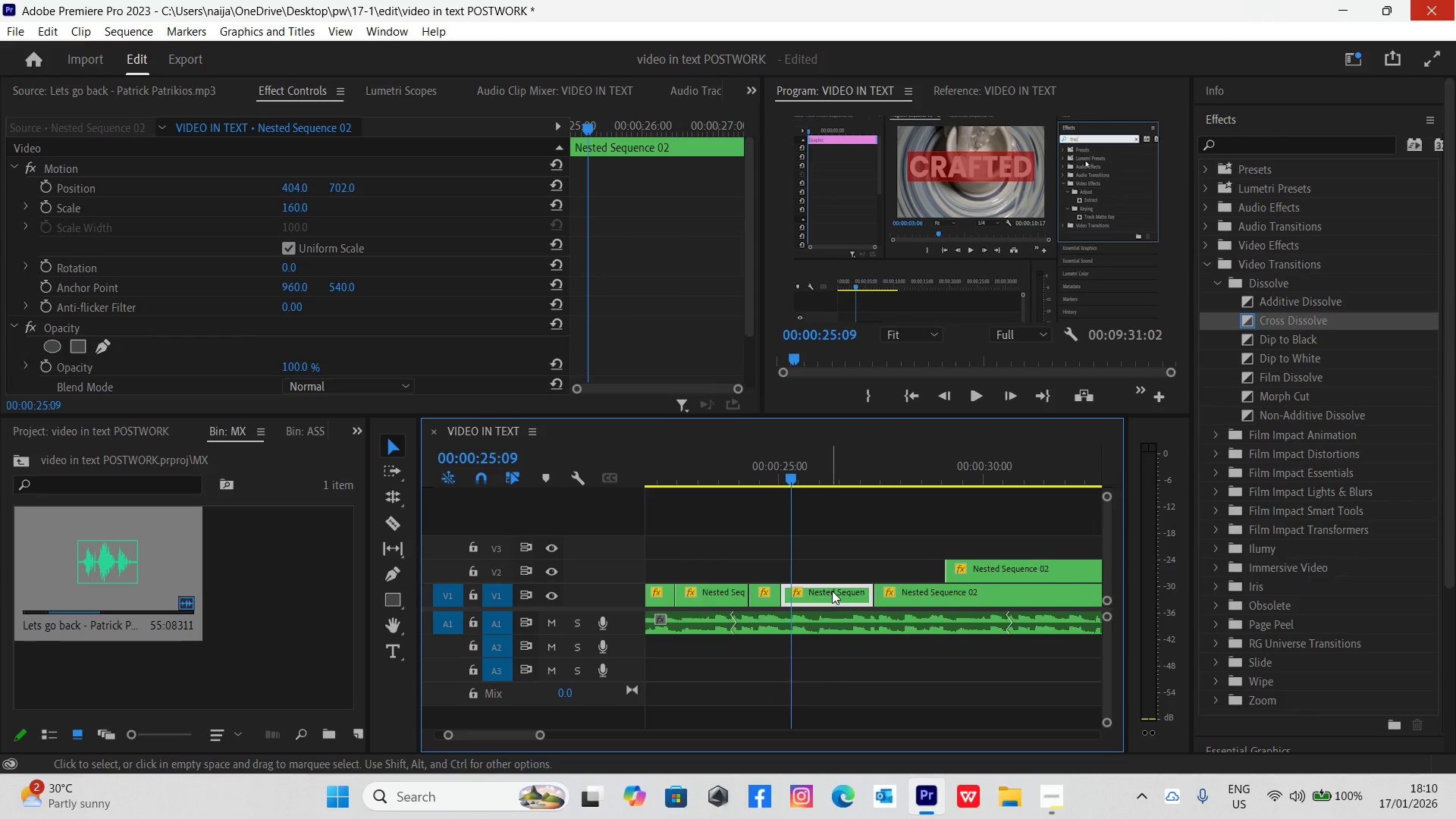 
left_click_drag(start_coordinate=[847, 572], to_coordinate=[886, 594])
 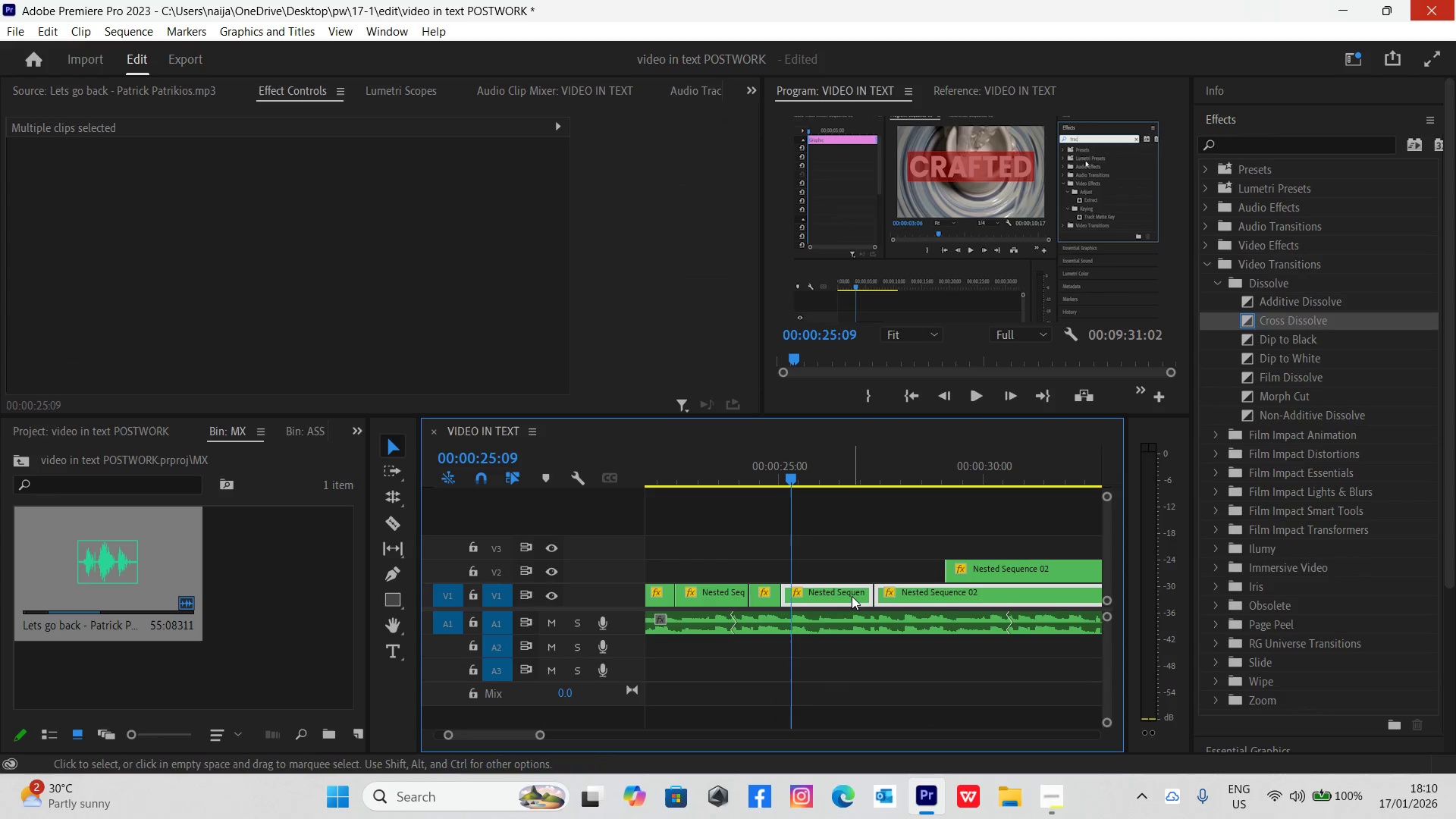 
left_click_drag(start_coordinate=[849, 596], to_coordinate=[952, 585])
 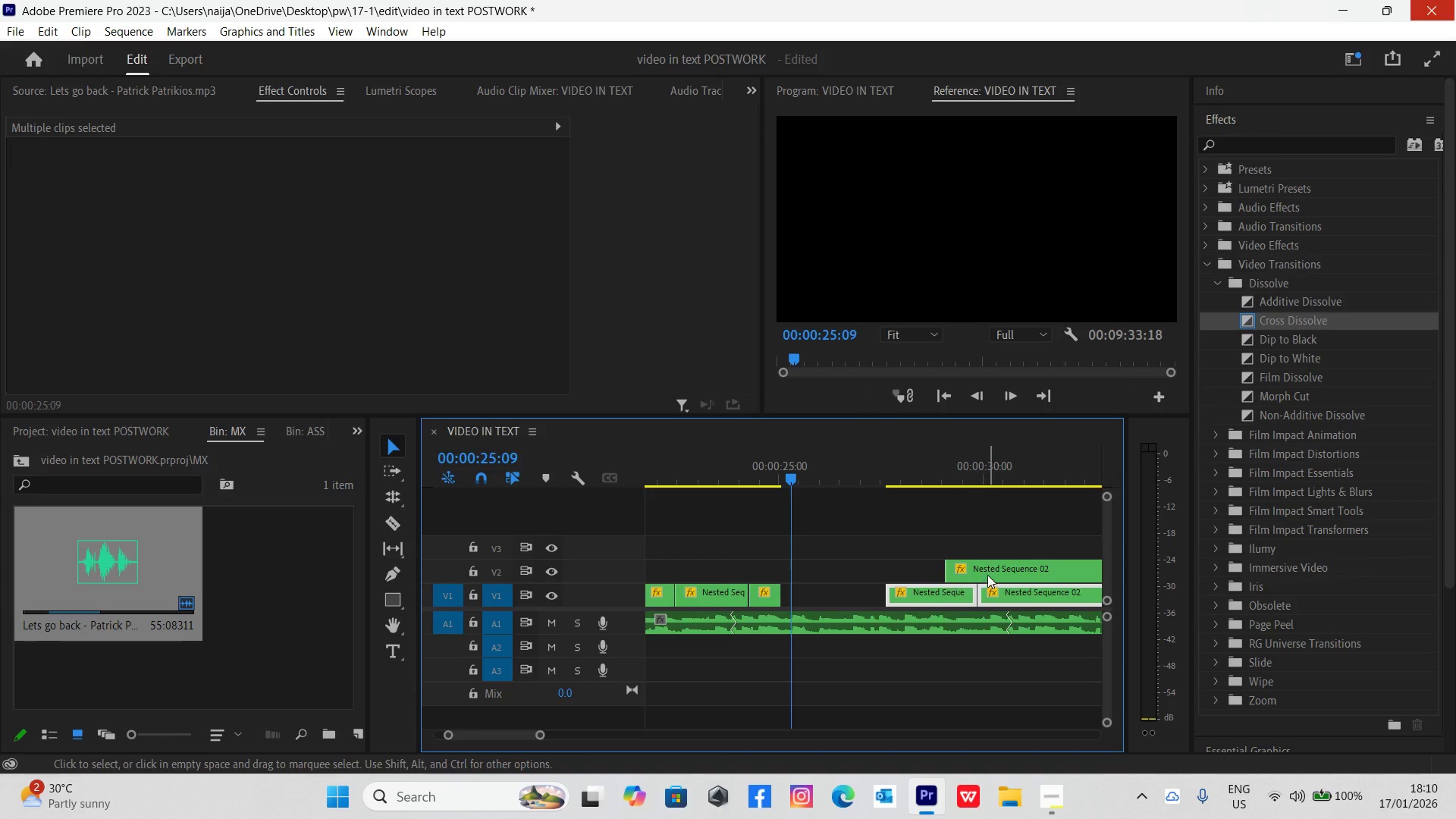 
left_click_drag(start_coordinate=[990, 573], to_coordinate=[824, 578])
 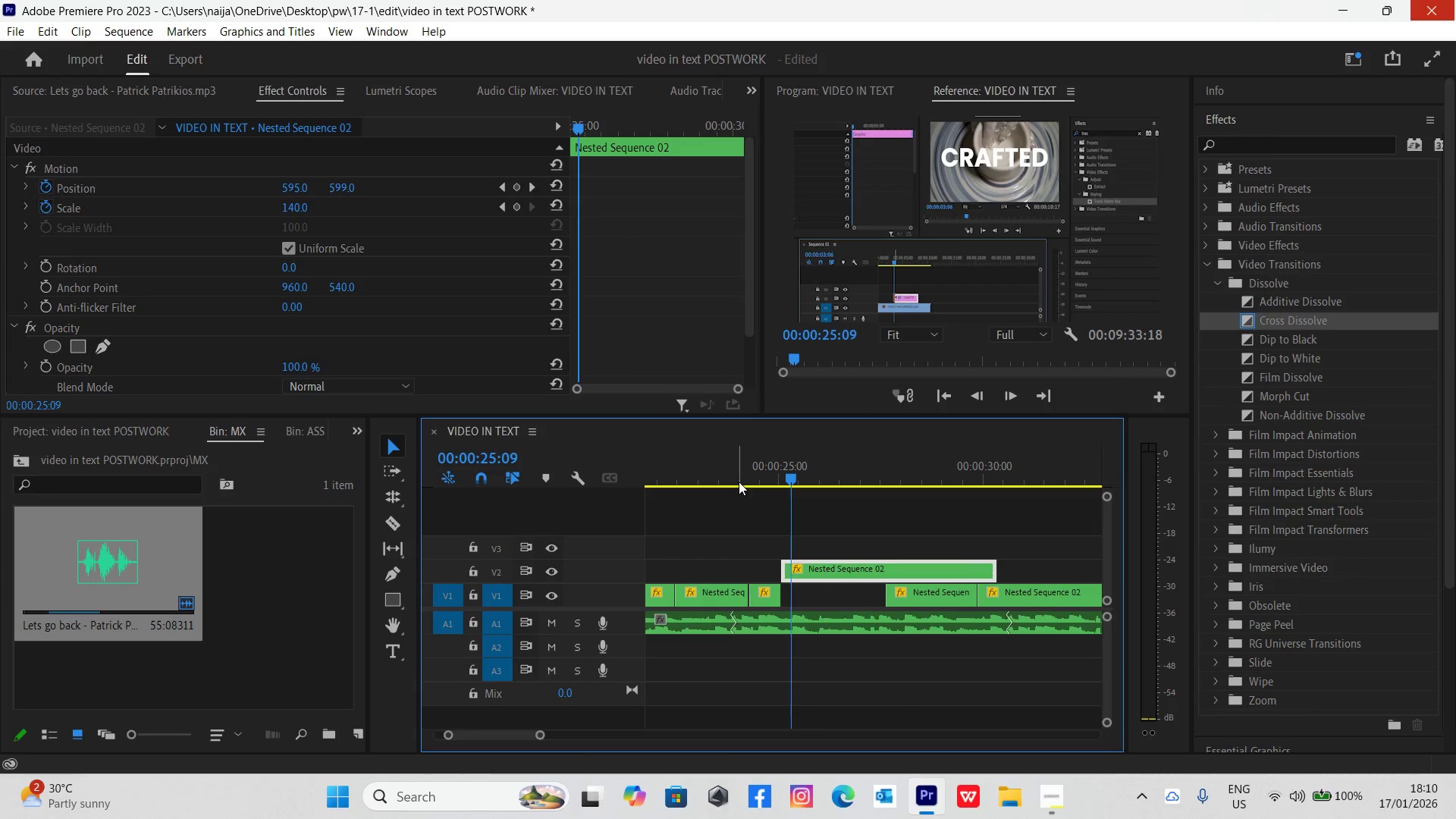 
left_click([738, 479])
 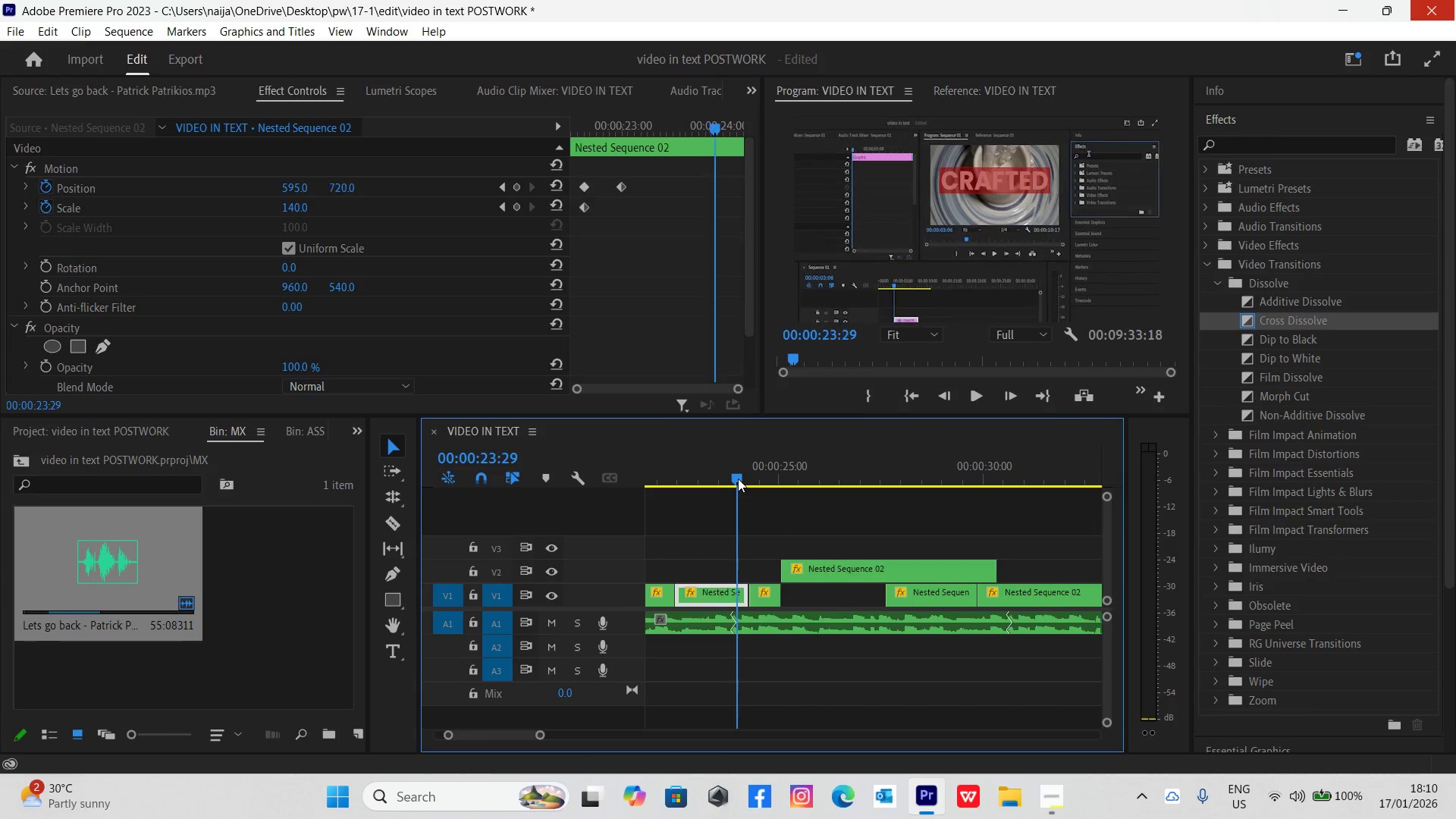 
key(Space)
 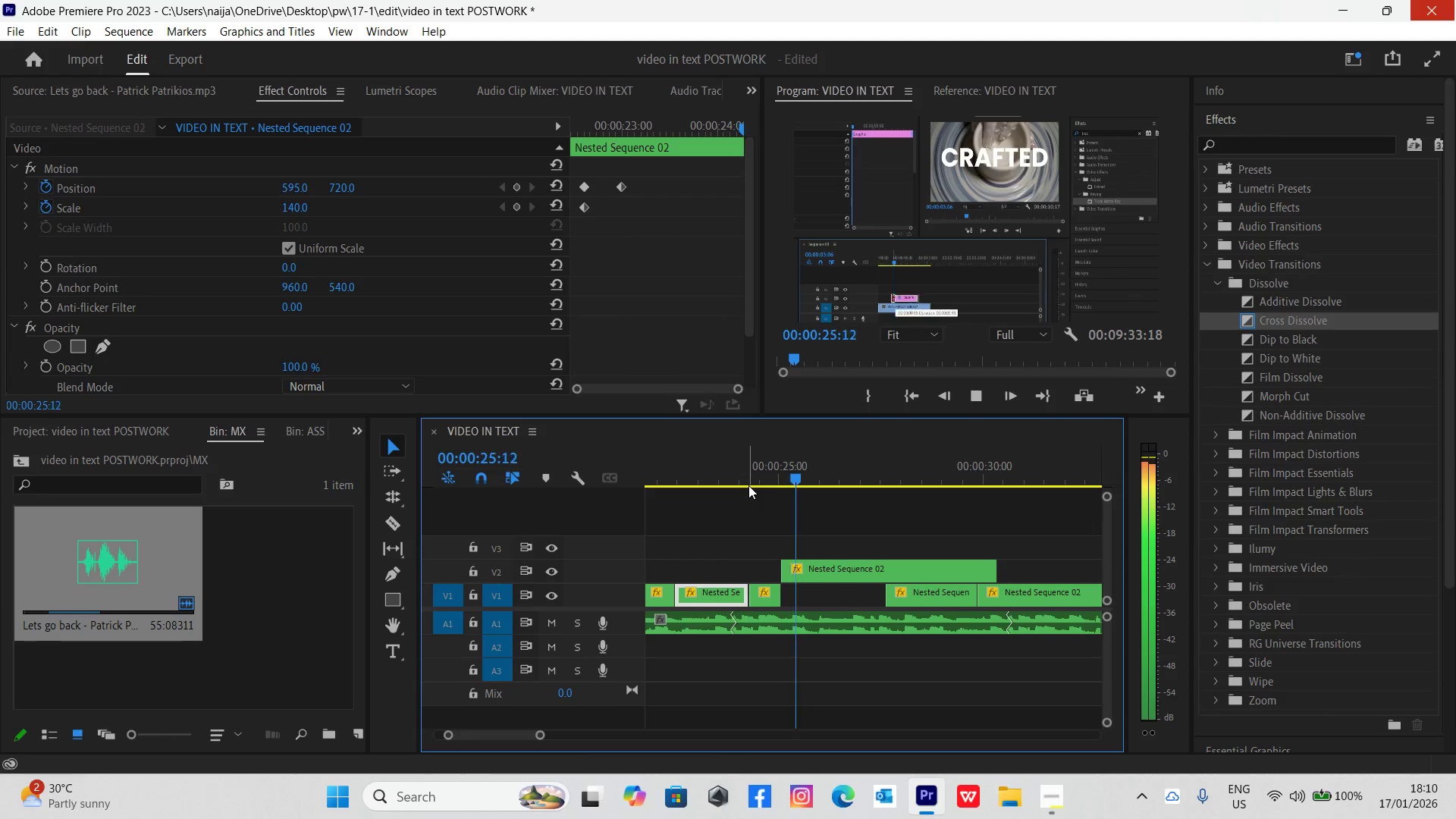 
key(Space)
 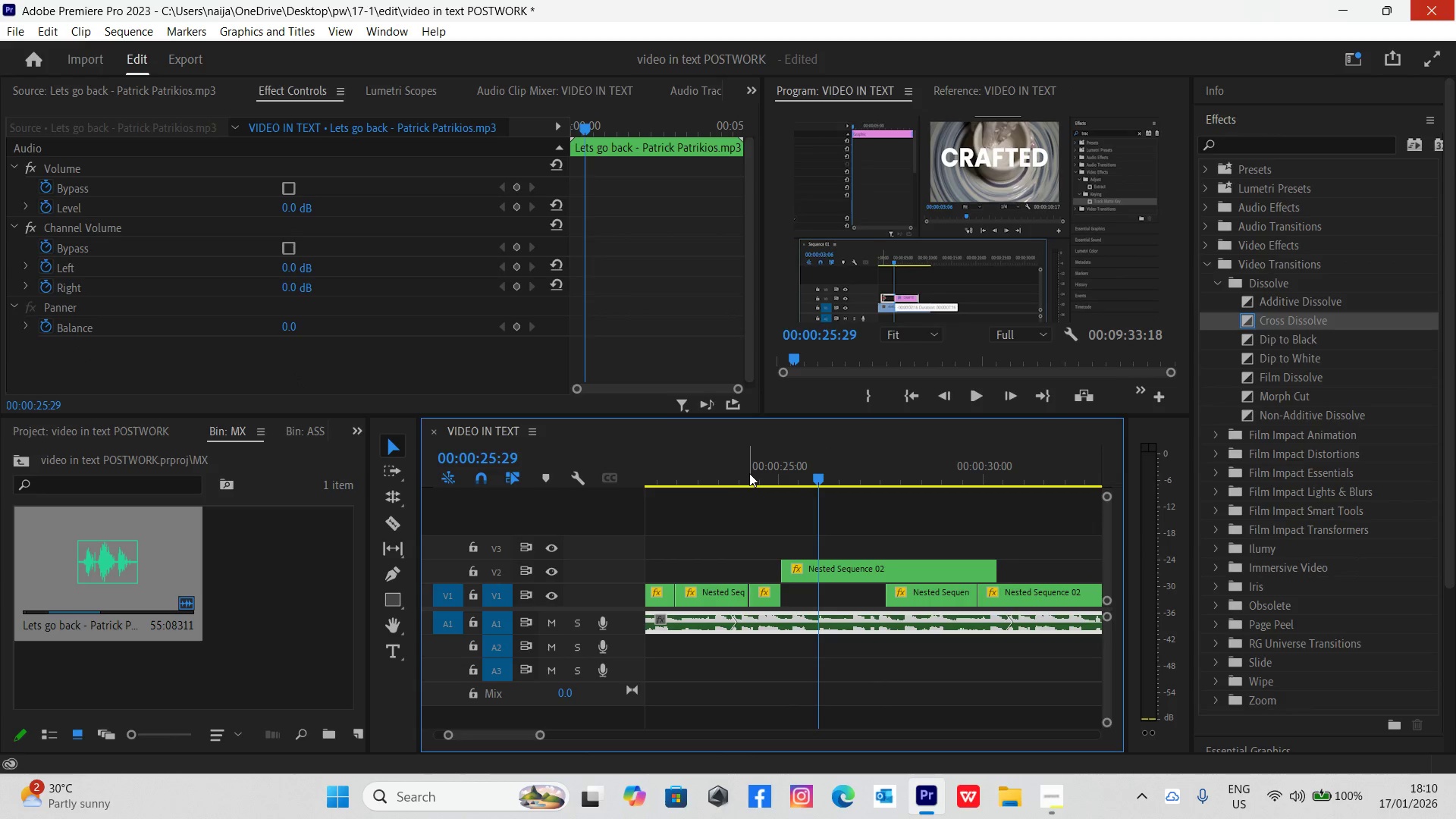 
left_click([739, 473])
 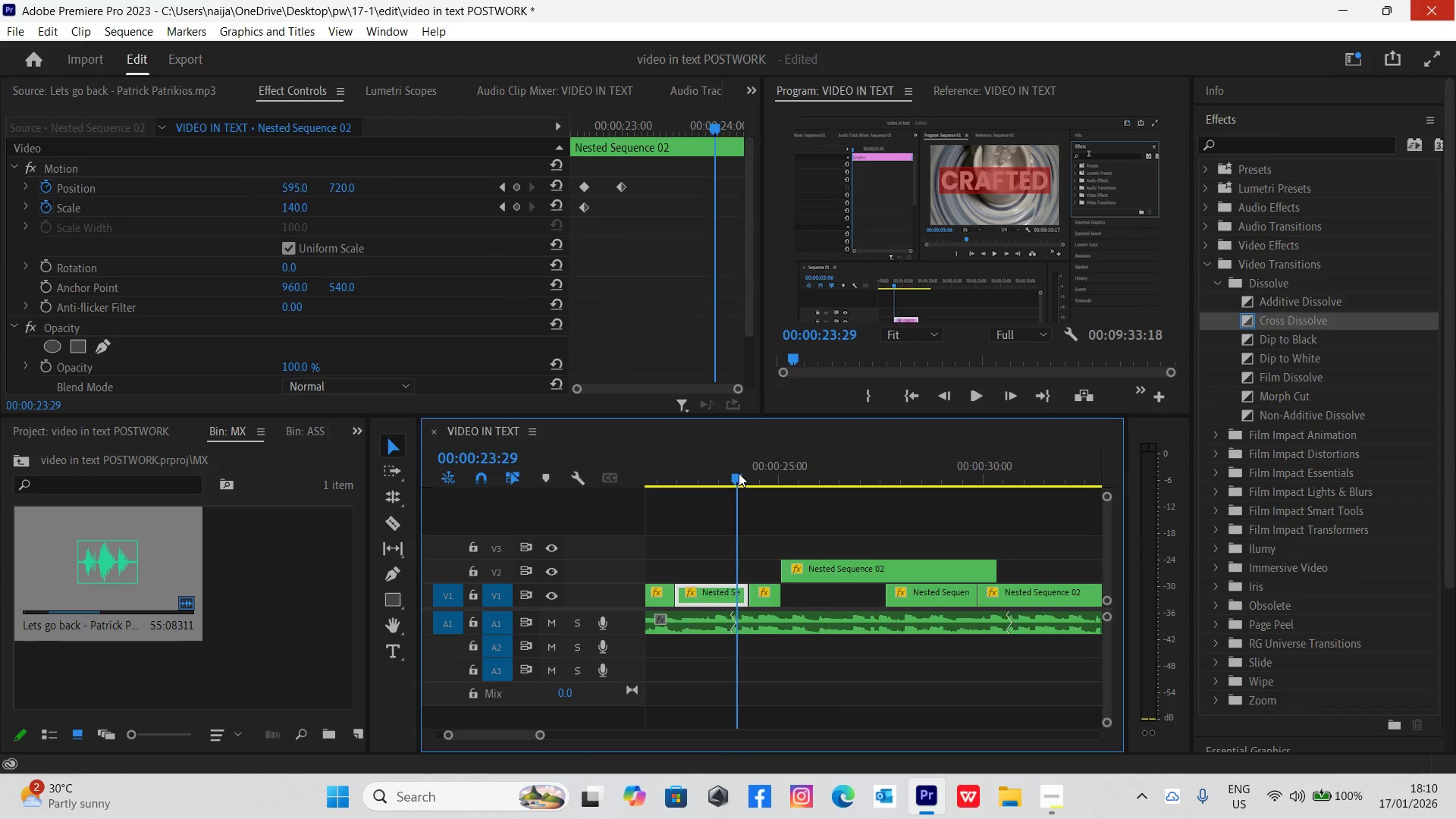 
key(Space)
 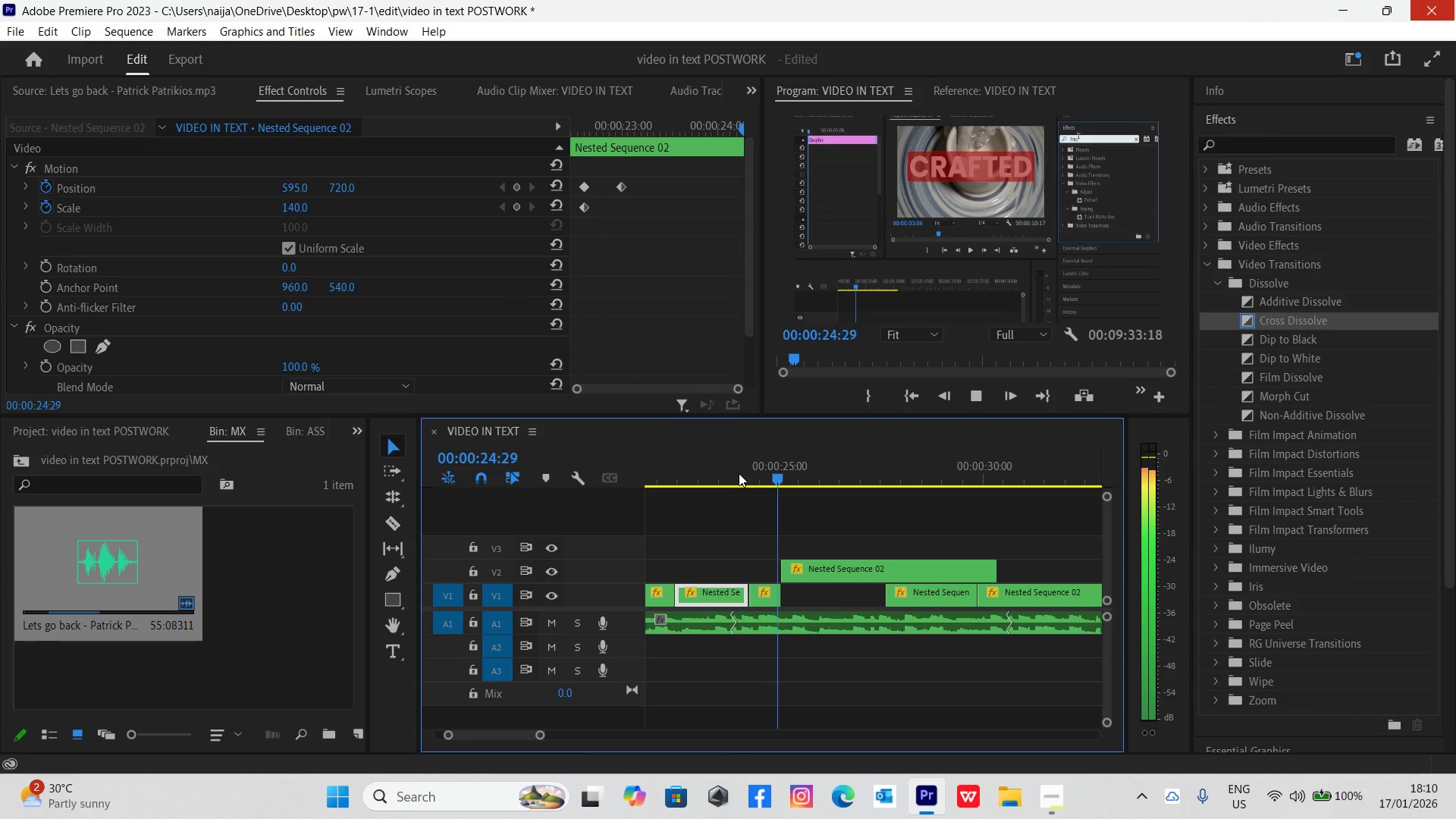 
key(Space)
 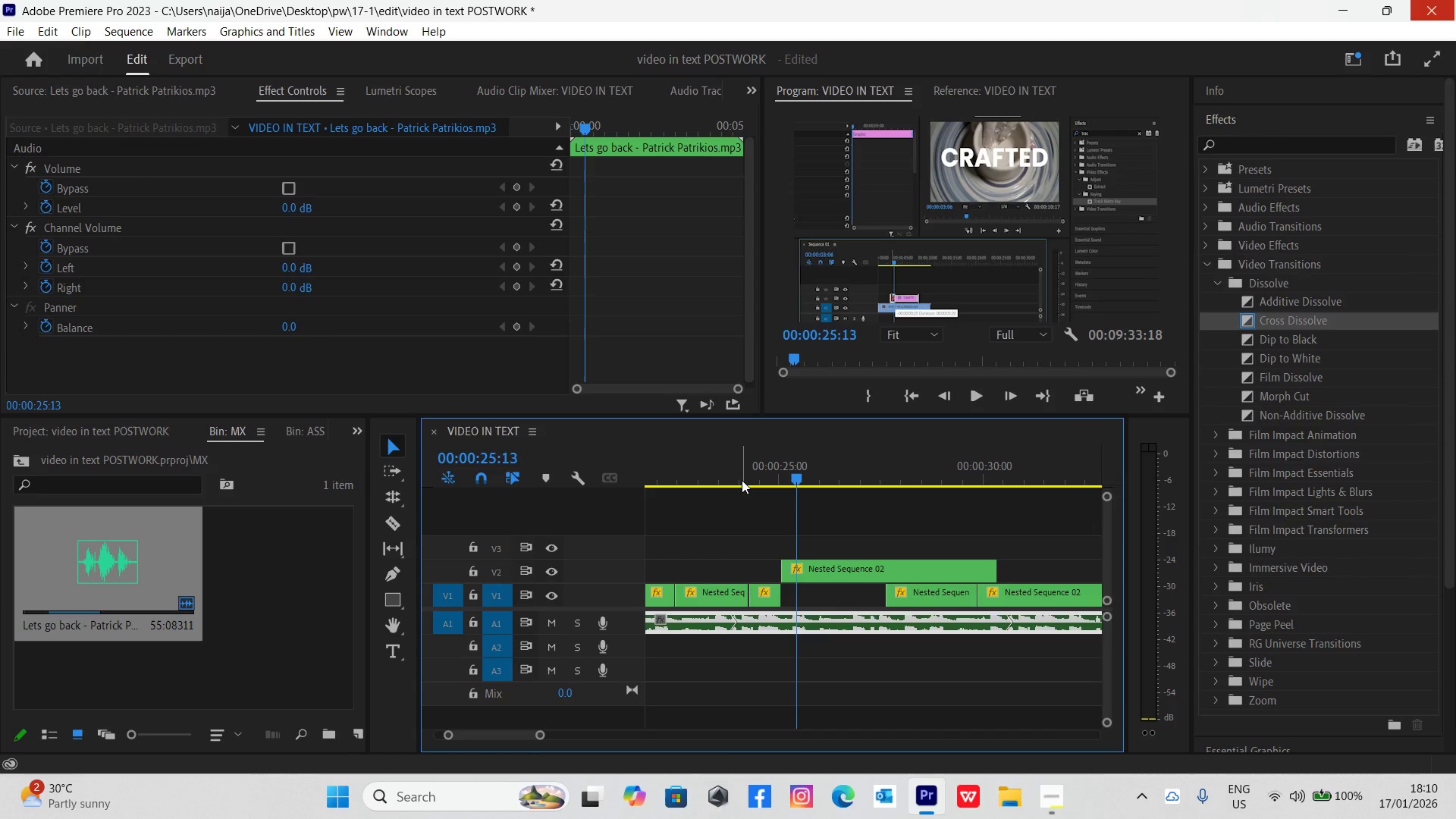 
left_click([742, 480])
 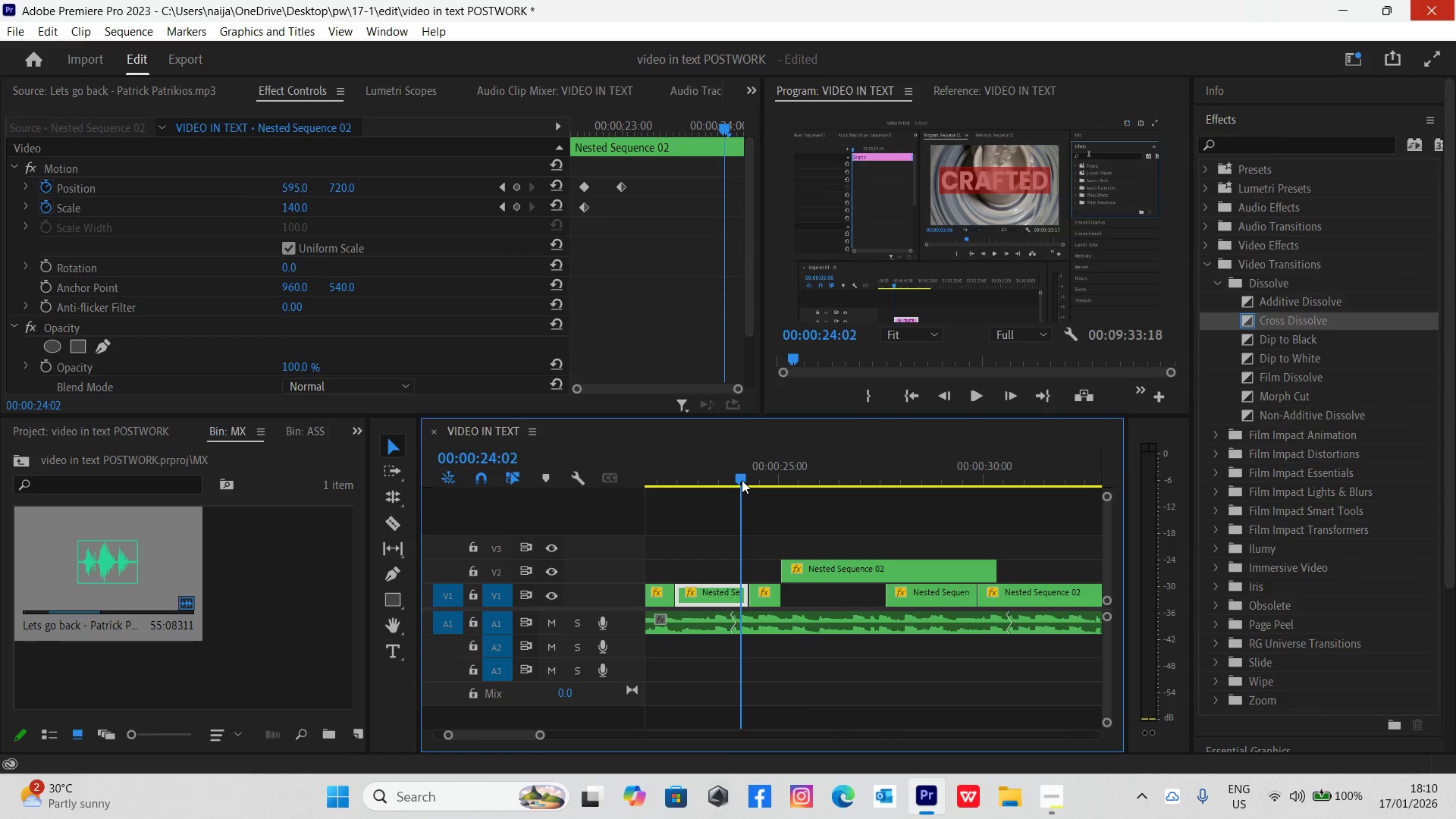 
key(Space)
 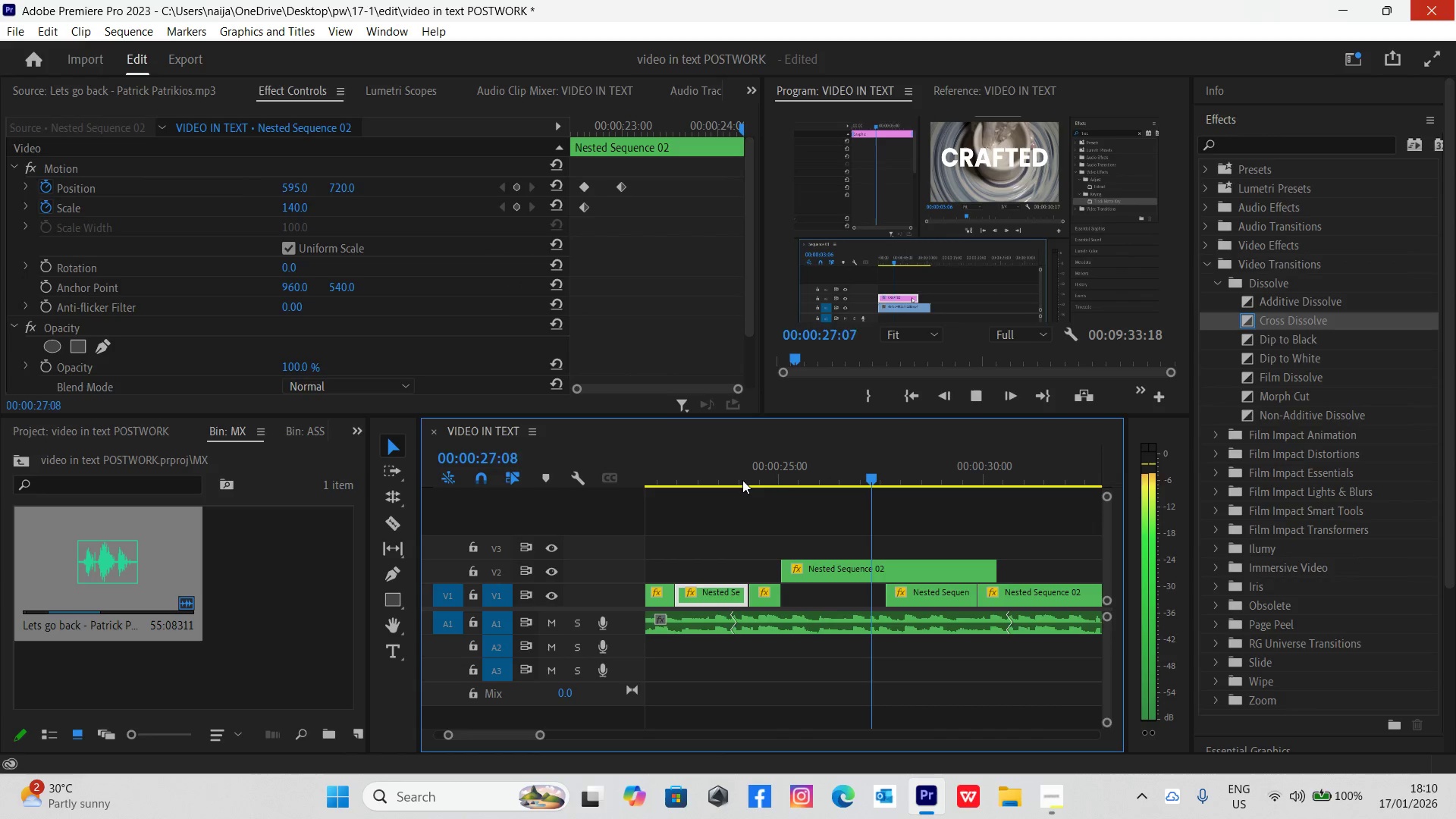 
key(Space)
 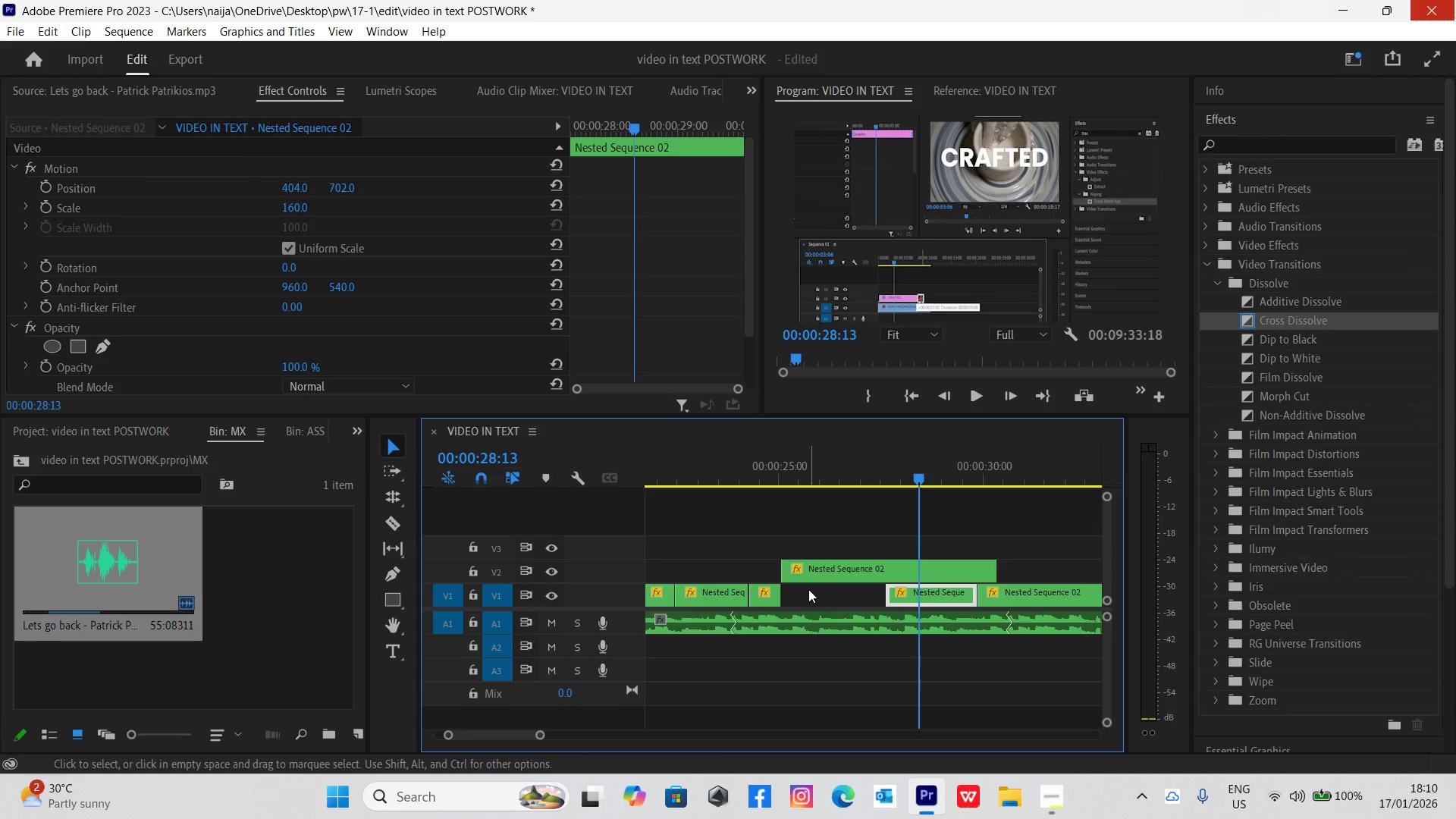 
key(Control+Z)
 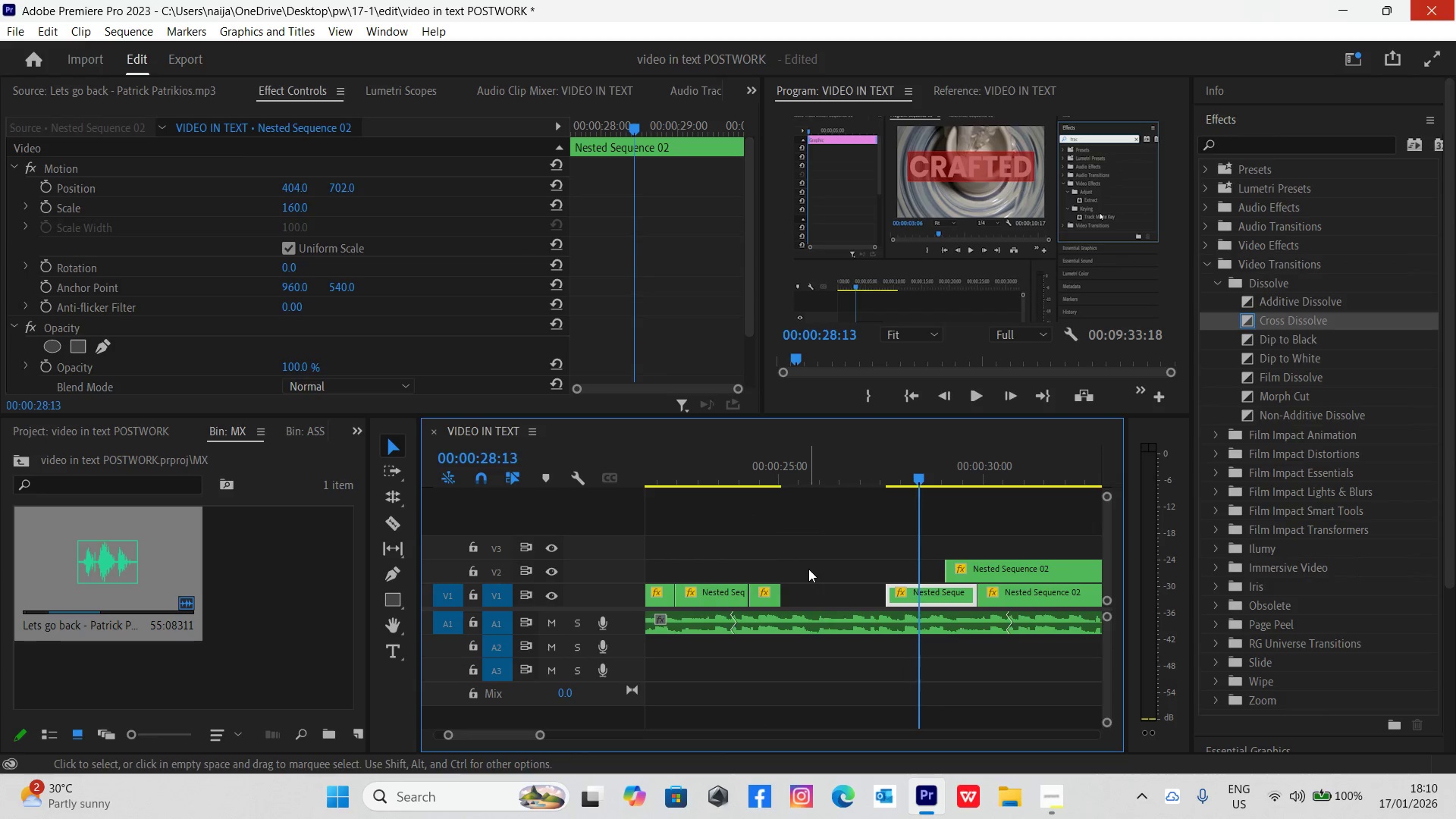 
key(Control+Z)
 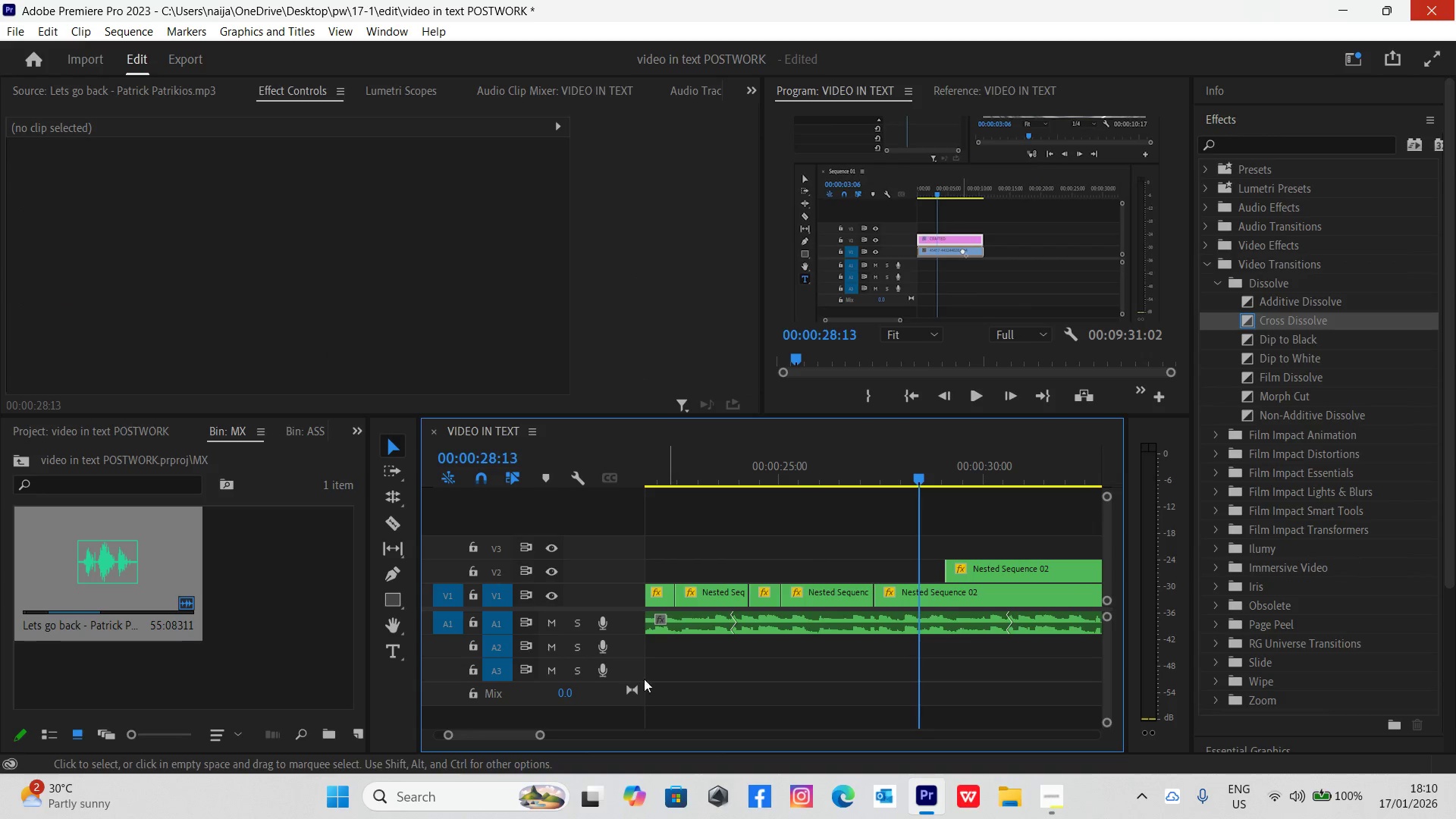 
left_click_drag(start_coordinate=[538, 734], to_coordinate=[606, 721])
 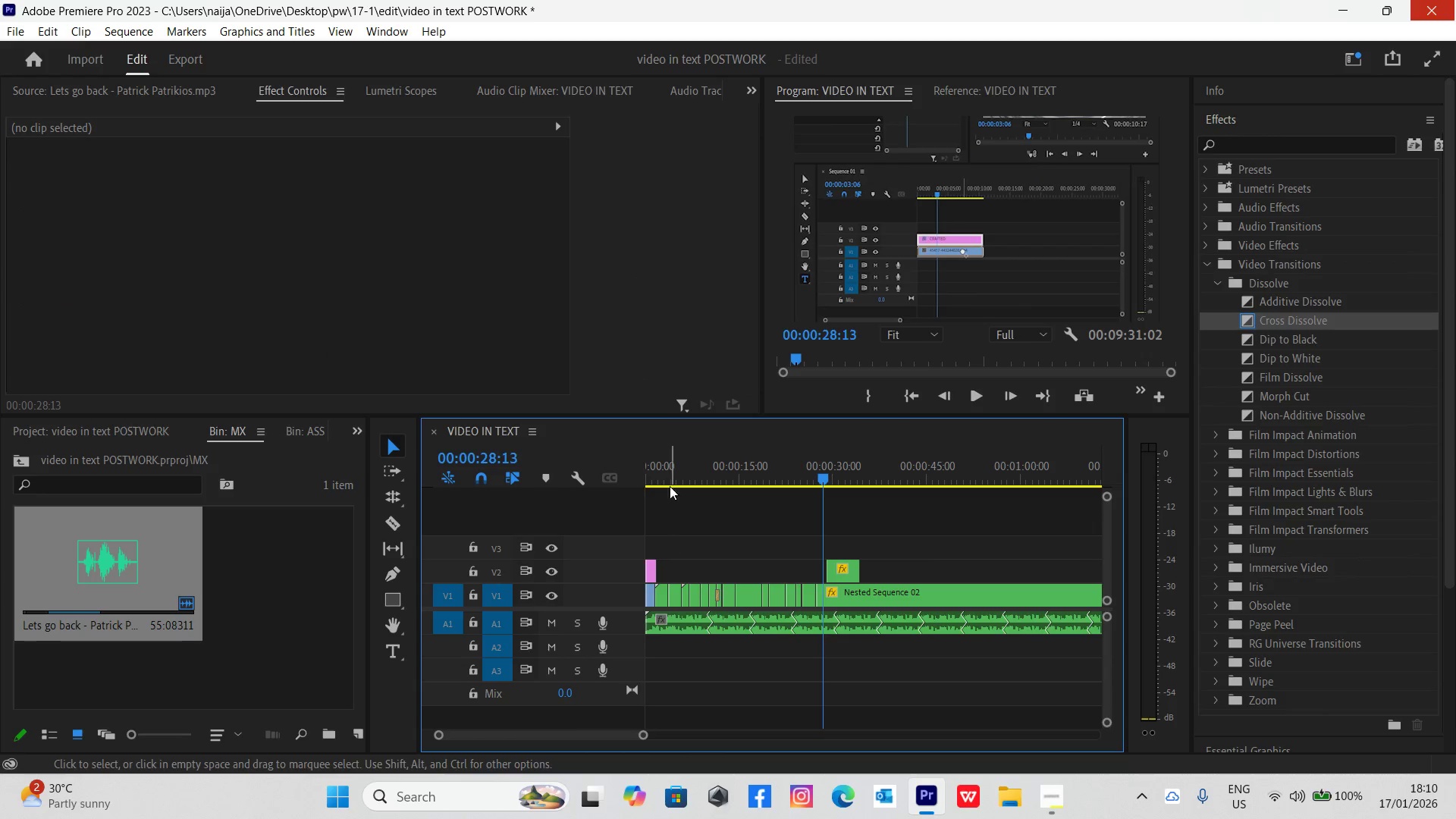 
left_click([671, 479])
 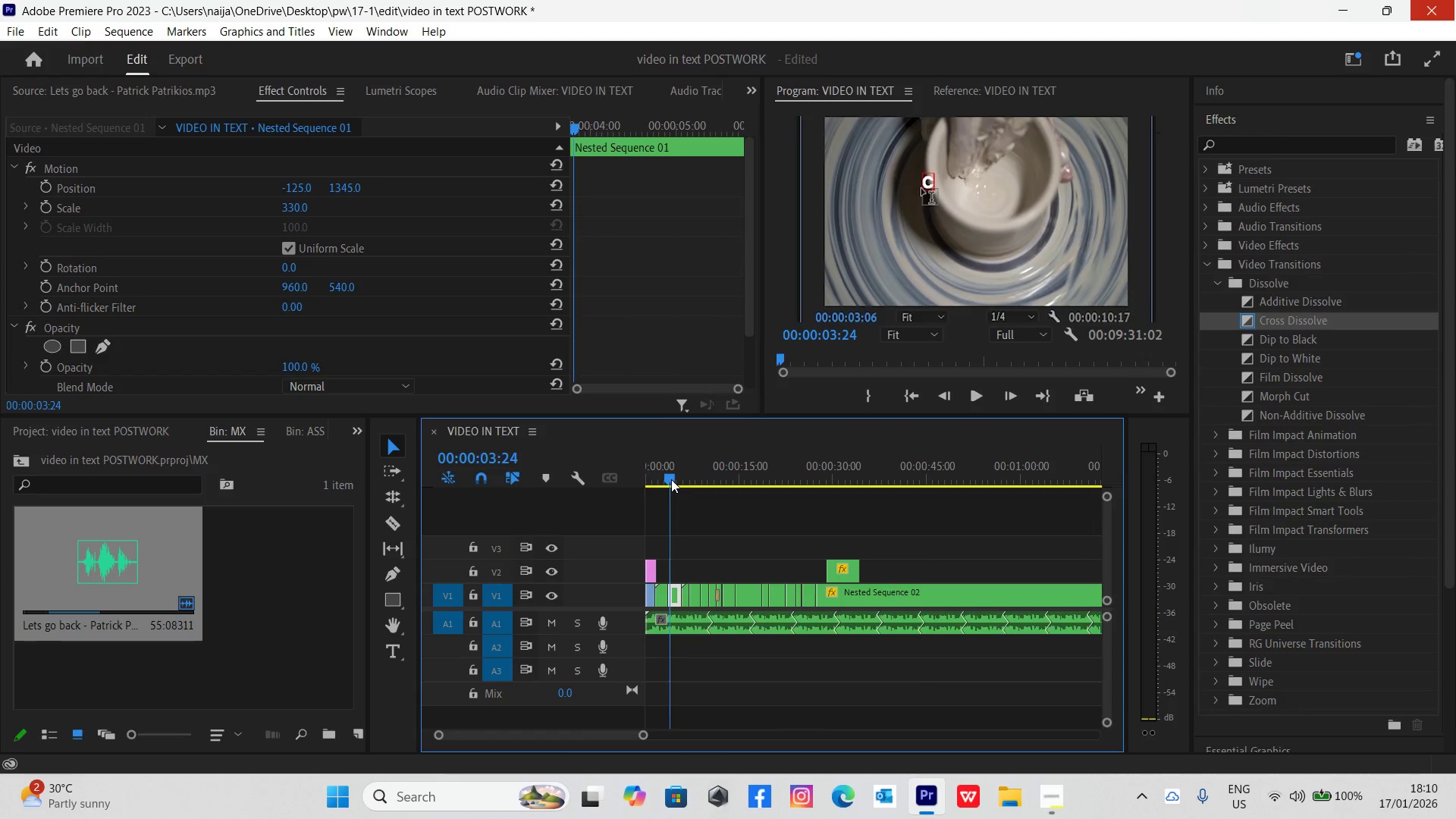 
key(Space)
 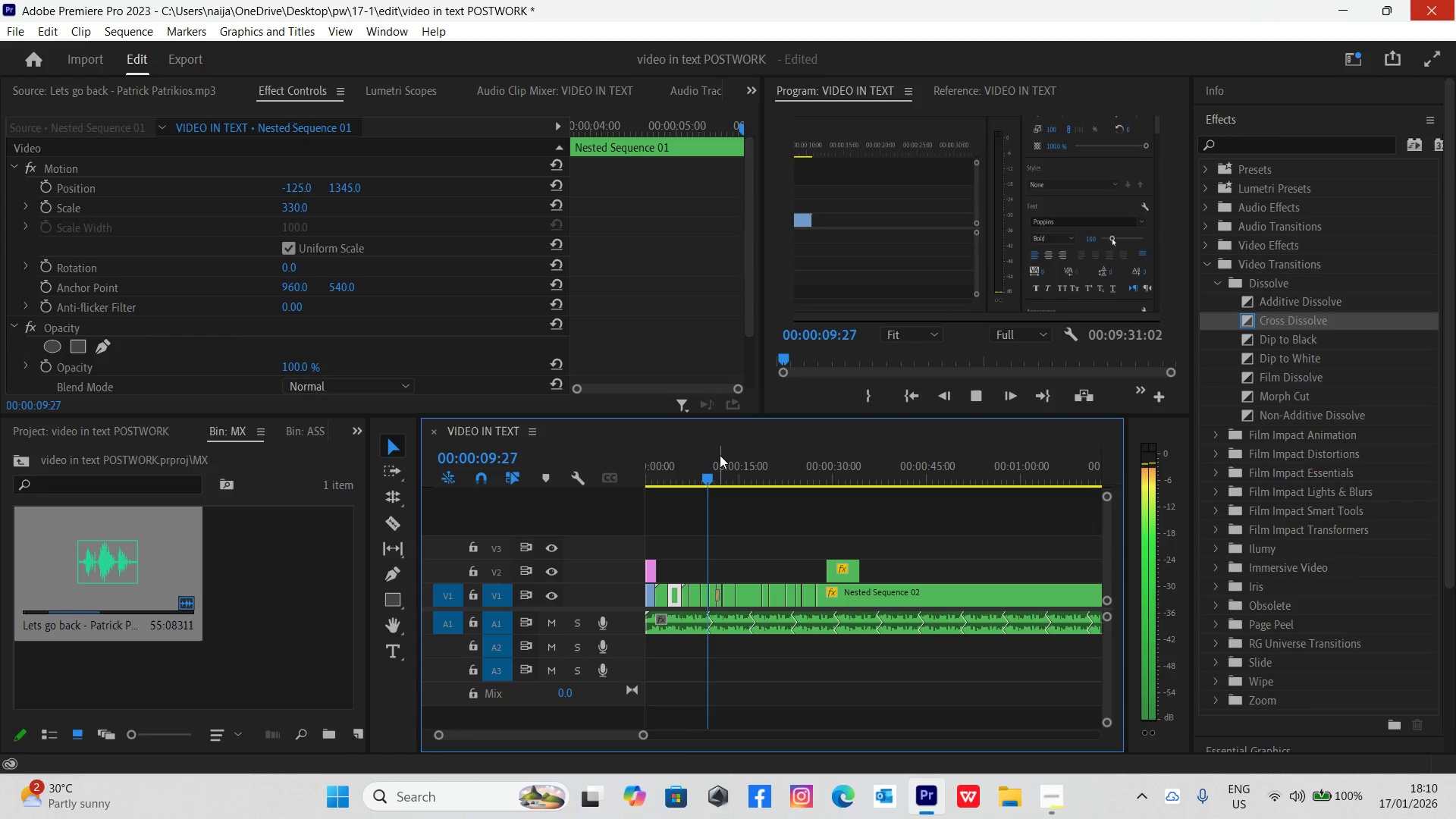 
wait(11.27)
 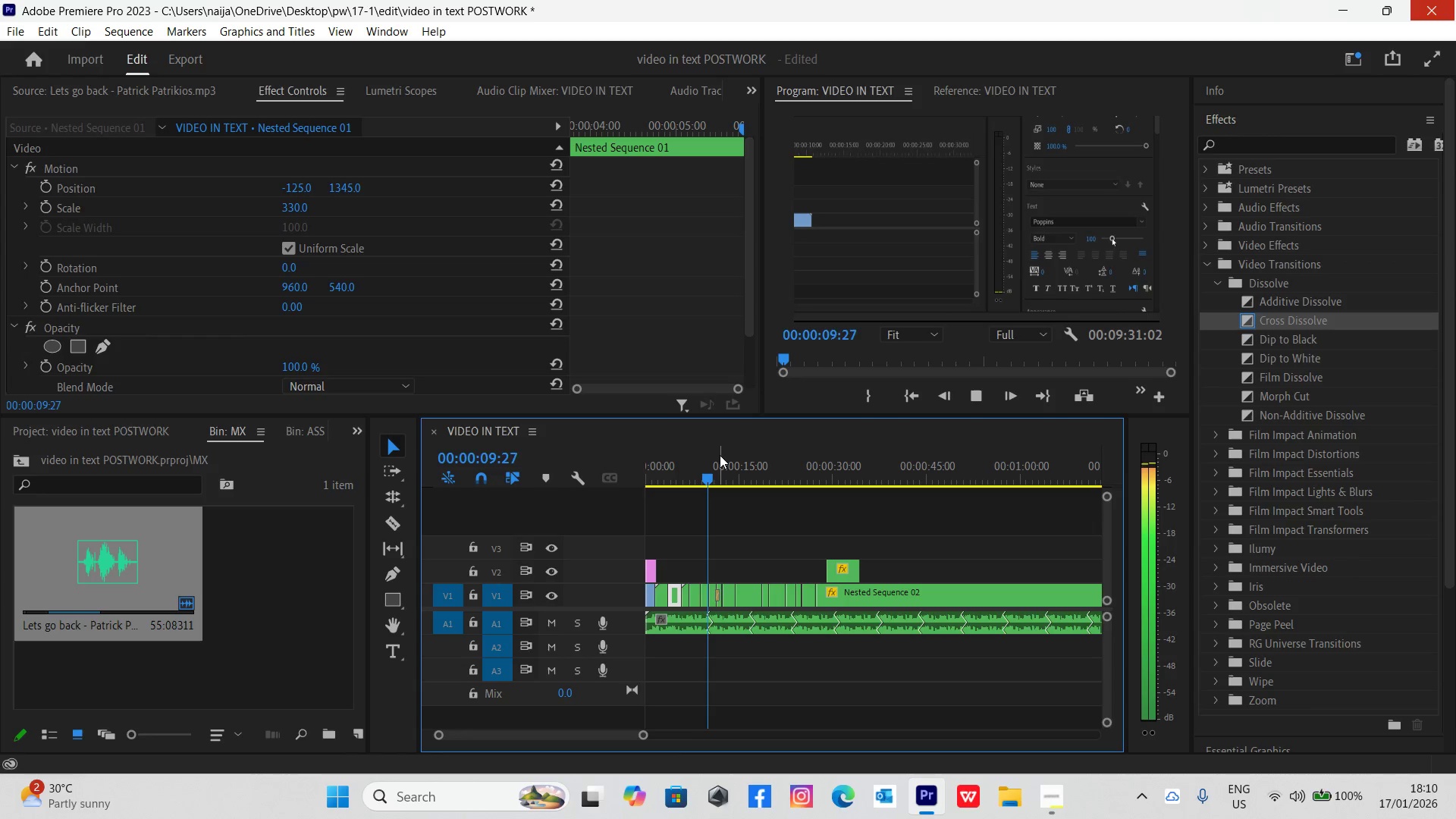 
key(Space)
 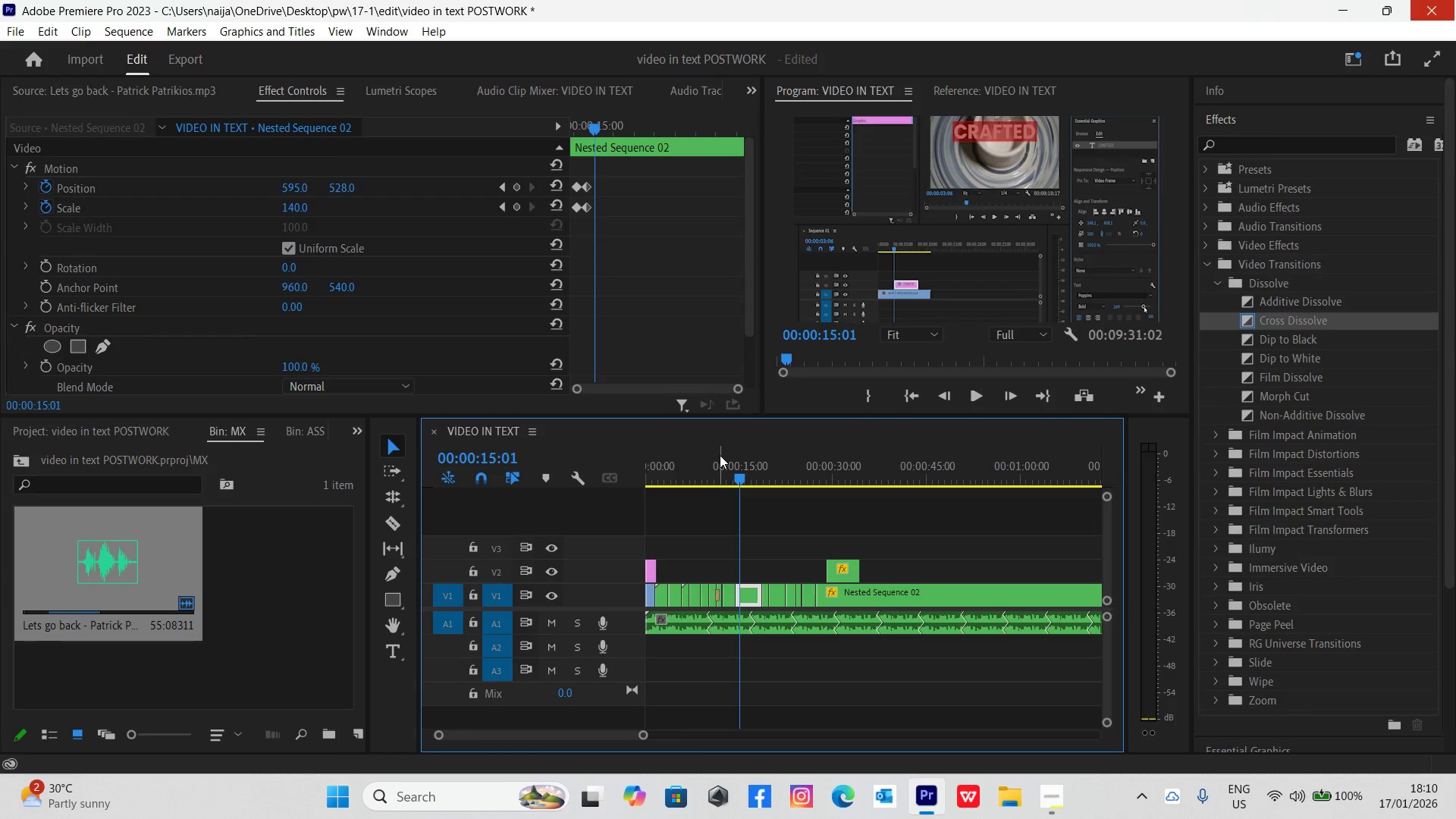 
key(Space)
 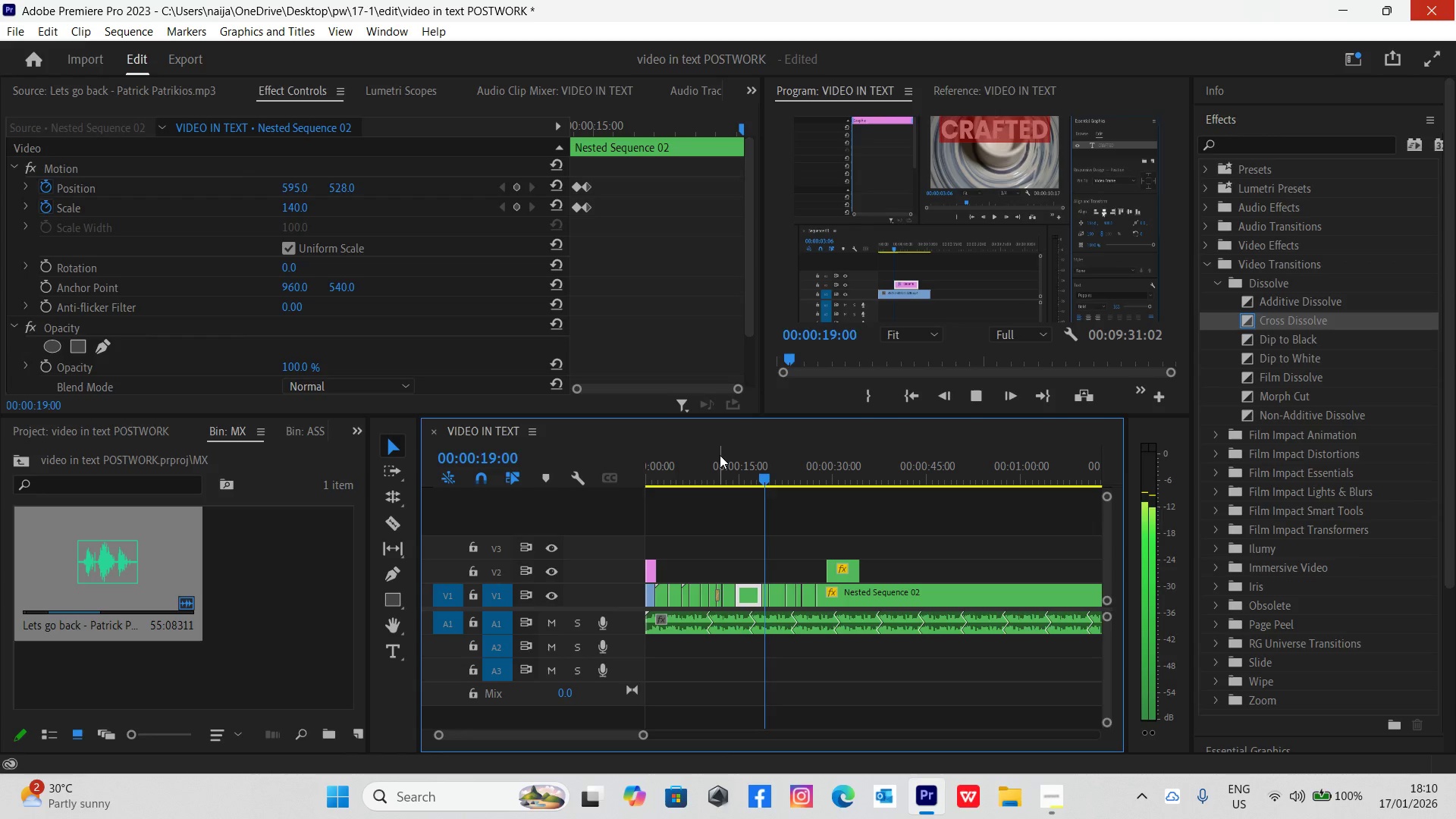 
wait(9.06)
 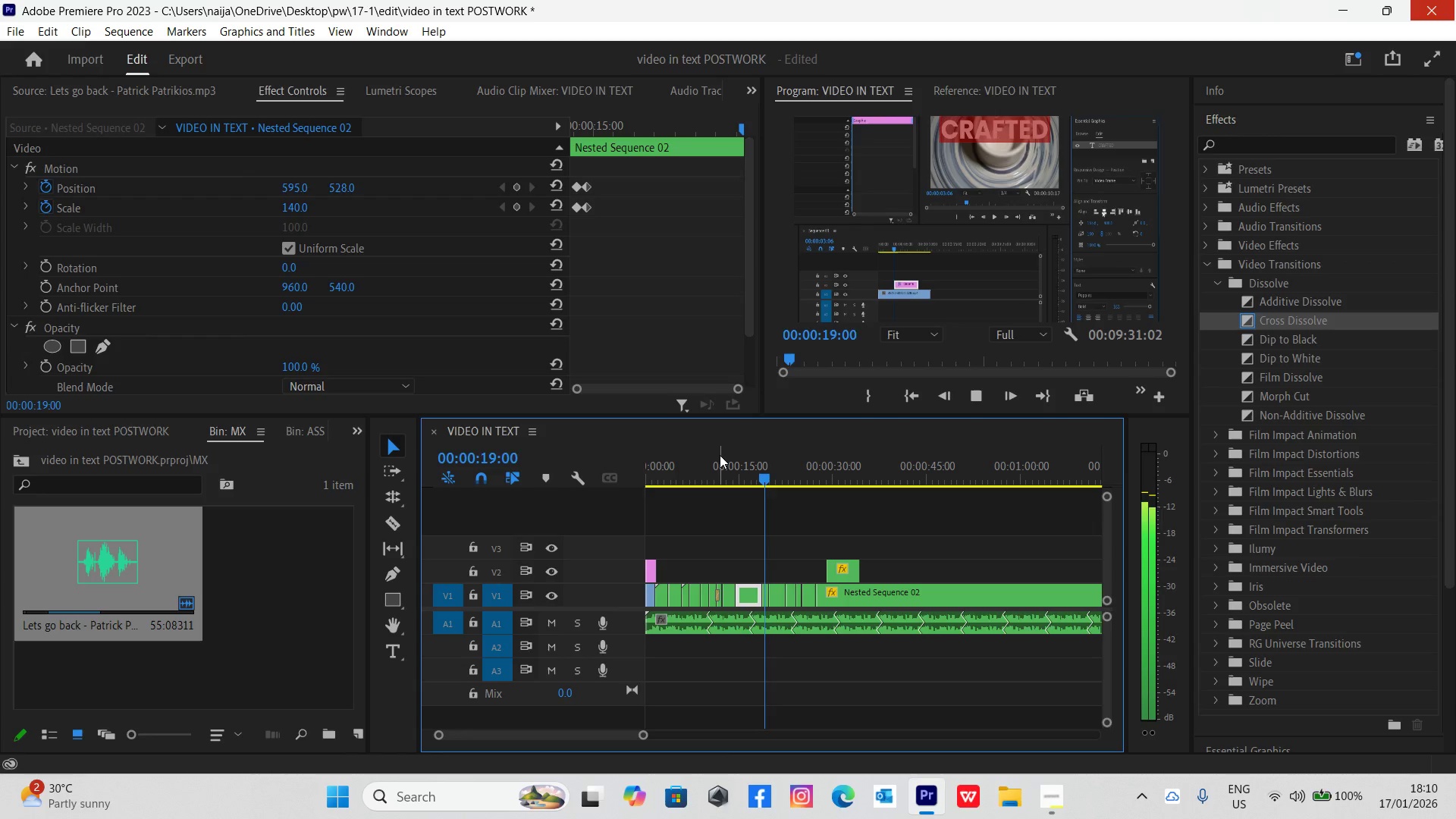 
key(Space)
 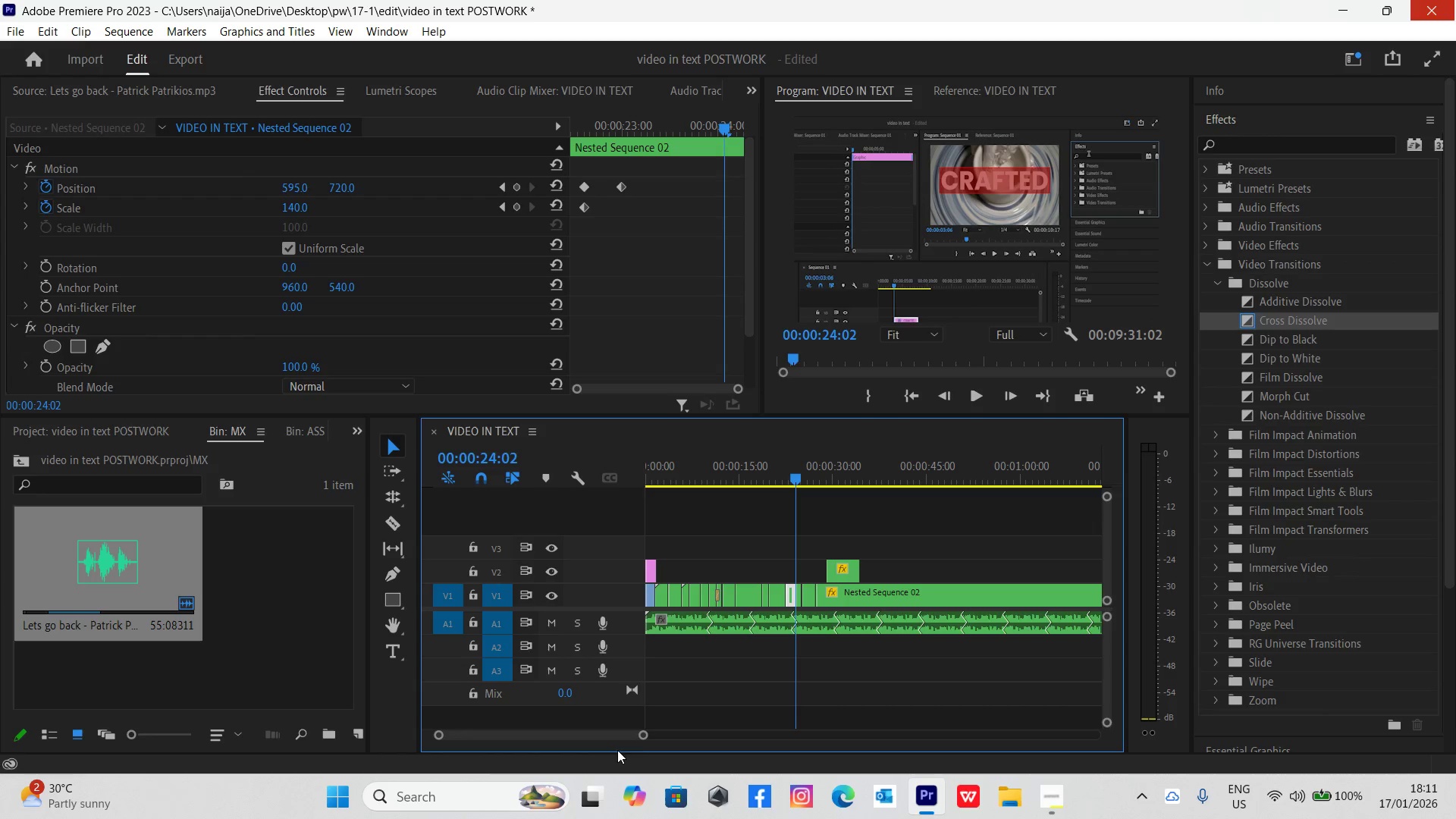 
left_click_drag(start_coordinate=[645, 734], to_coordinate=[598, 741])
 